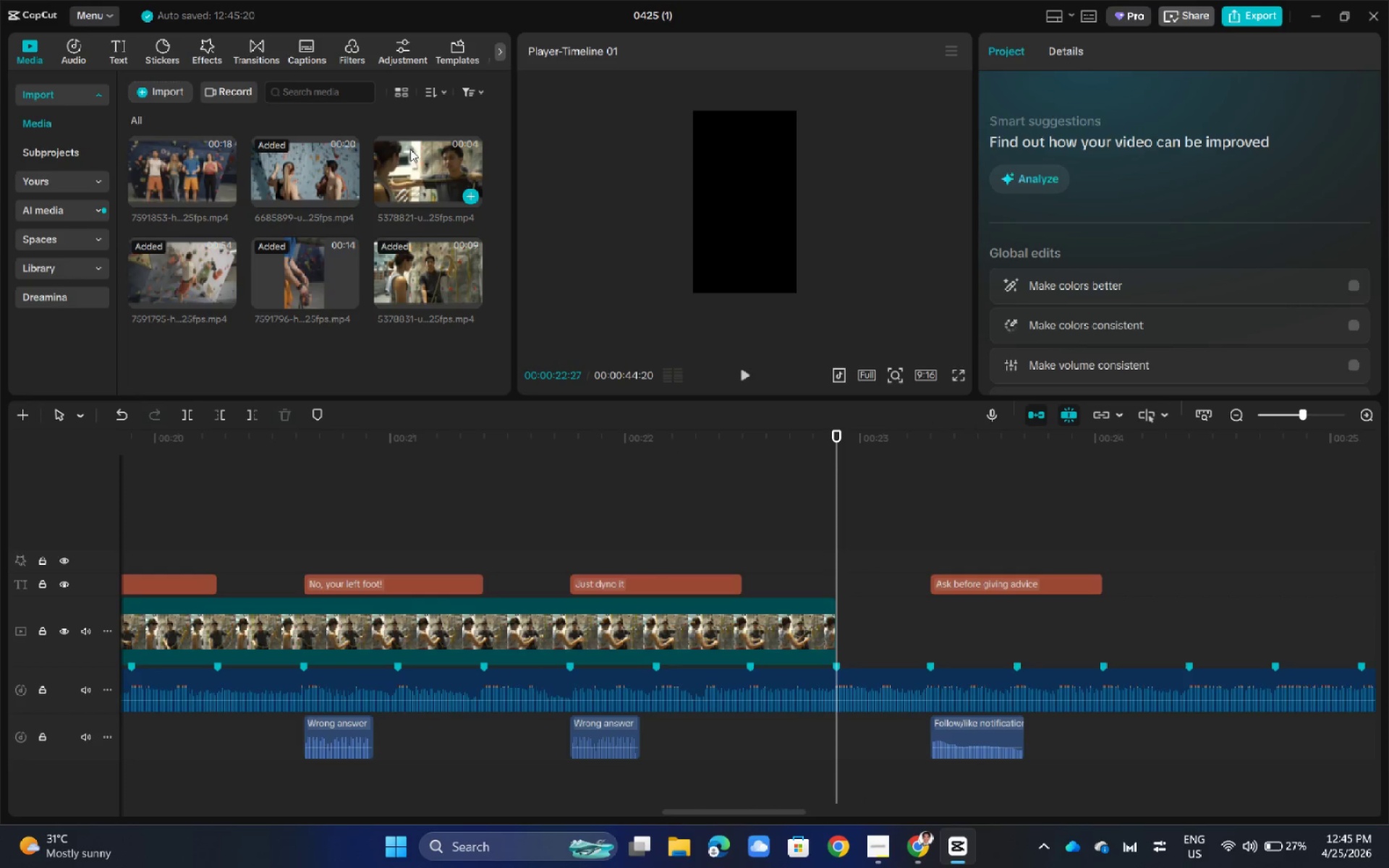 
left_click_drag(start_coordinate=[417, 253], to_coordinate=[879, 642])
 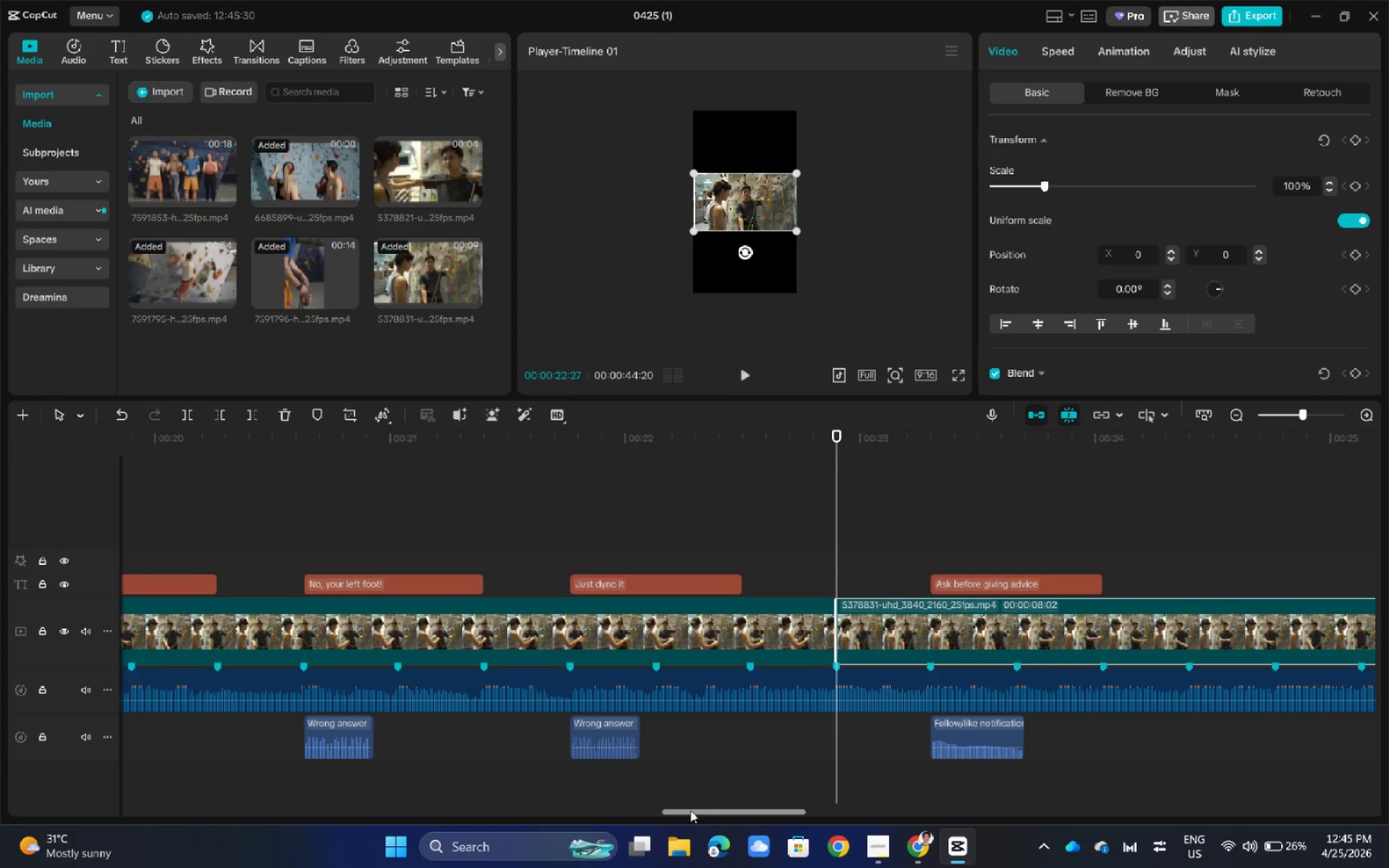 
left_click_drag(start_coordinate=[692, 814], to_coordinate=[852, 812])
 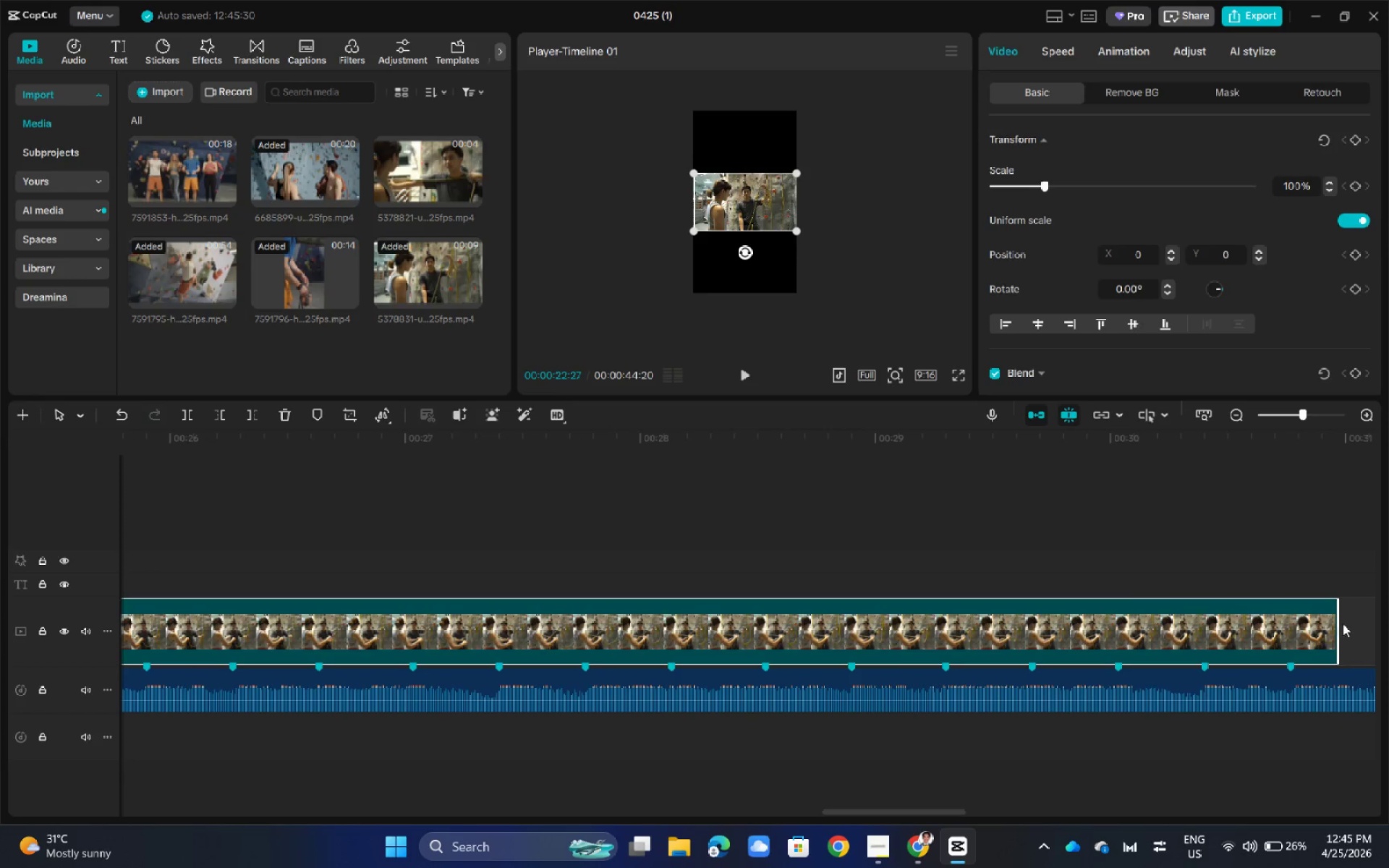 
left_click_drag(start_coordinate=[1340, 623], to_coordinate=[470, 641])
 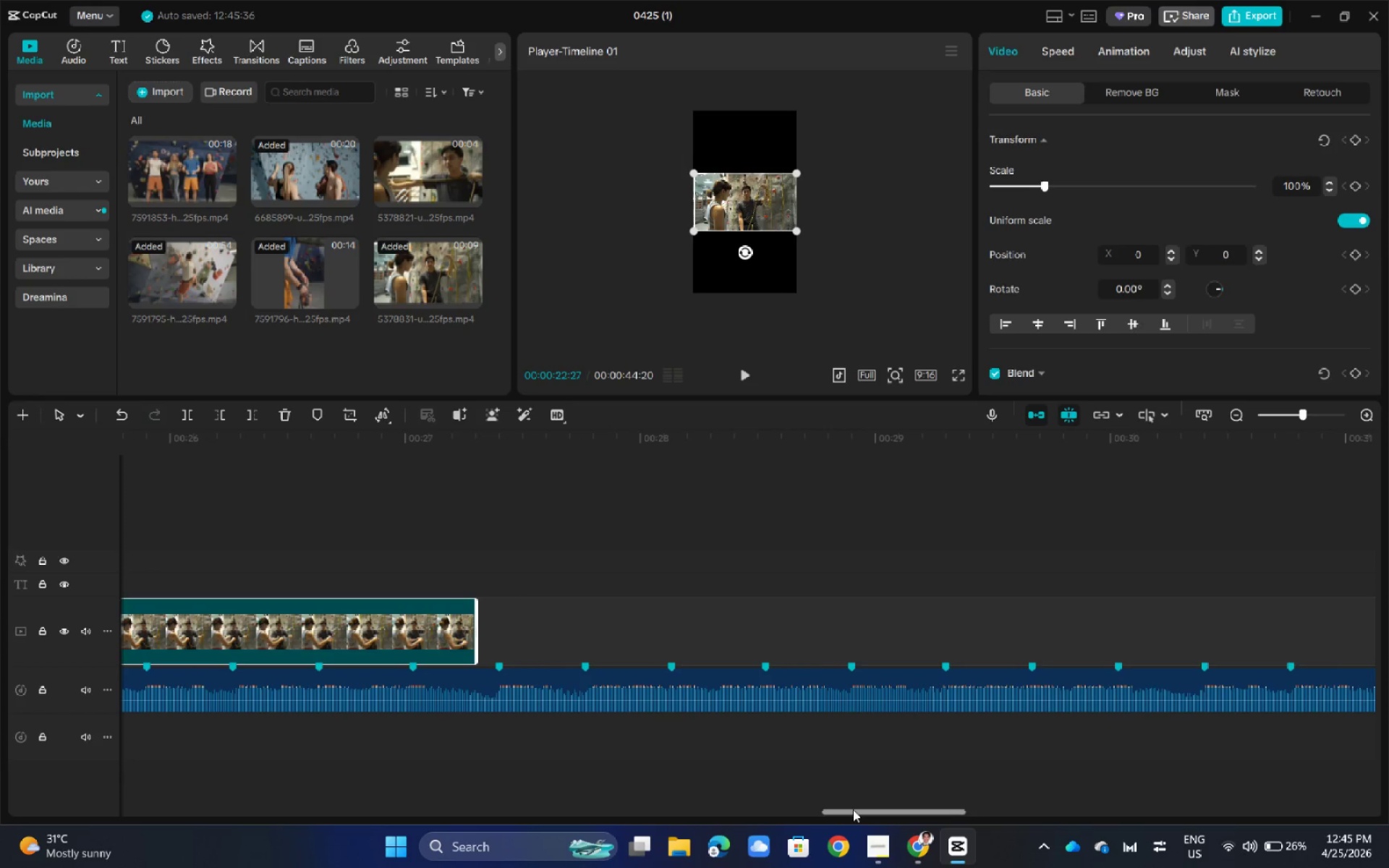 
left_click_drag(start_coordinate=[853, 809], to_coordinate=[773, 809])
 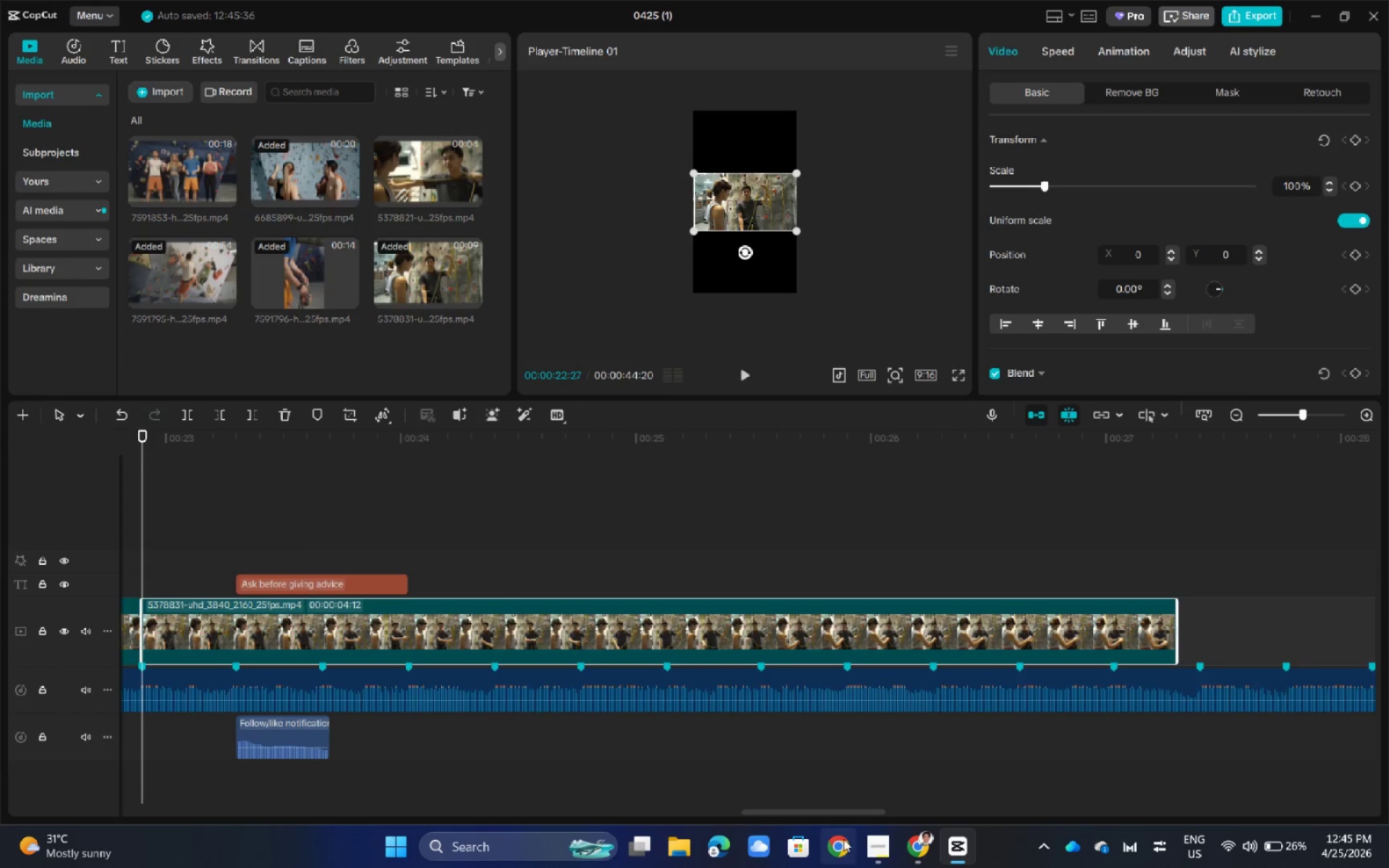 
left_click_drag(start_coordinate=[823, 814], to_coordinate=[1058, 814])
 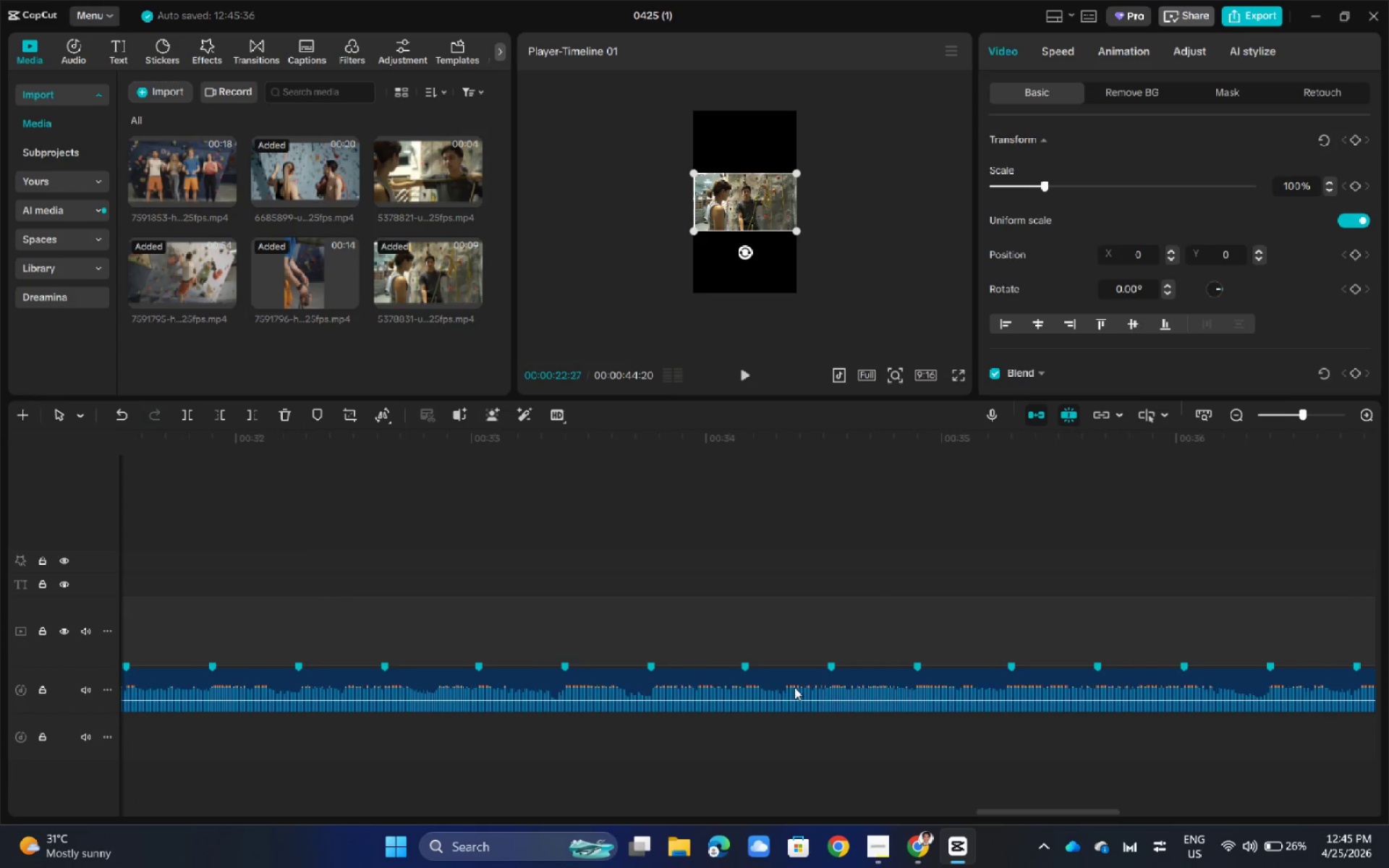 
hold_key(key=ControlLeft, duration=1.03)
scroll: coordinate [798, 682], scroll_direction: down, amount: 13.0
 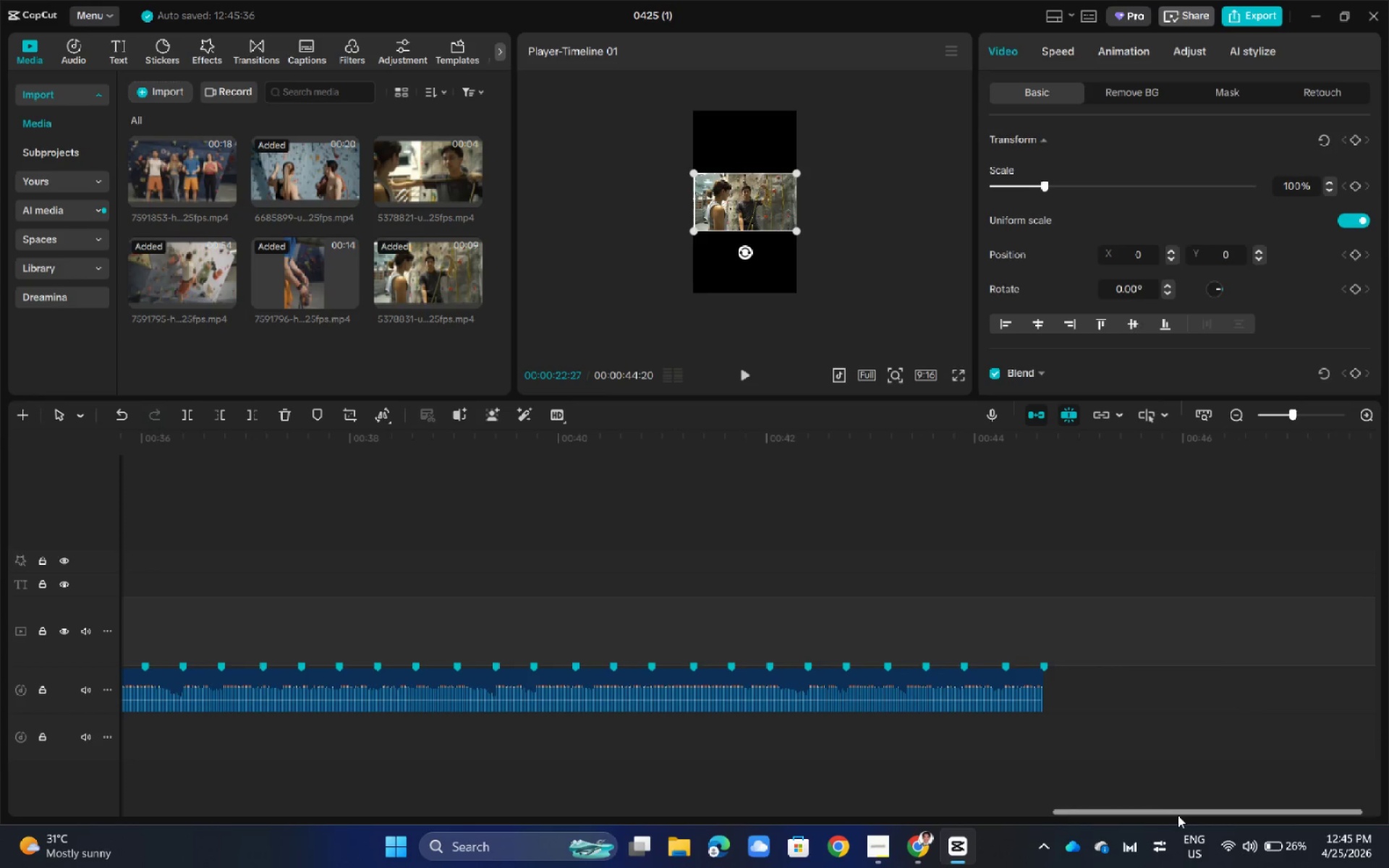 
left_click_drag(start_coordinate=[1178, 815], to_coordinate=[776, 802])
 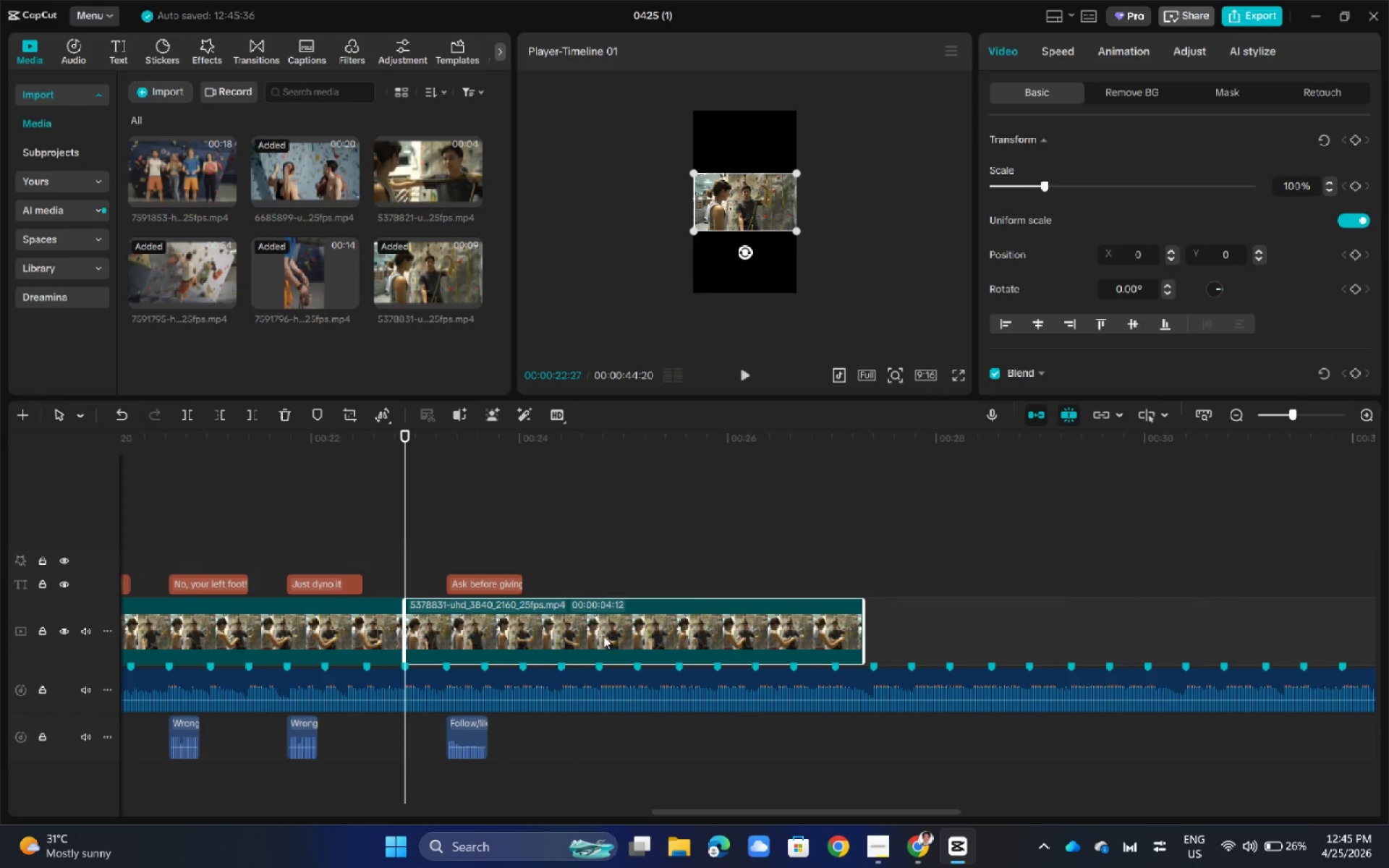 
left_click_drag(start_coordinate=[595, 624], to_coordinate=[638, 624])
 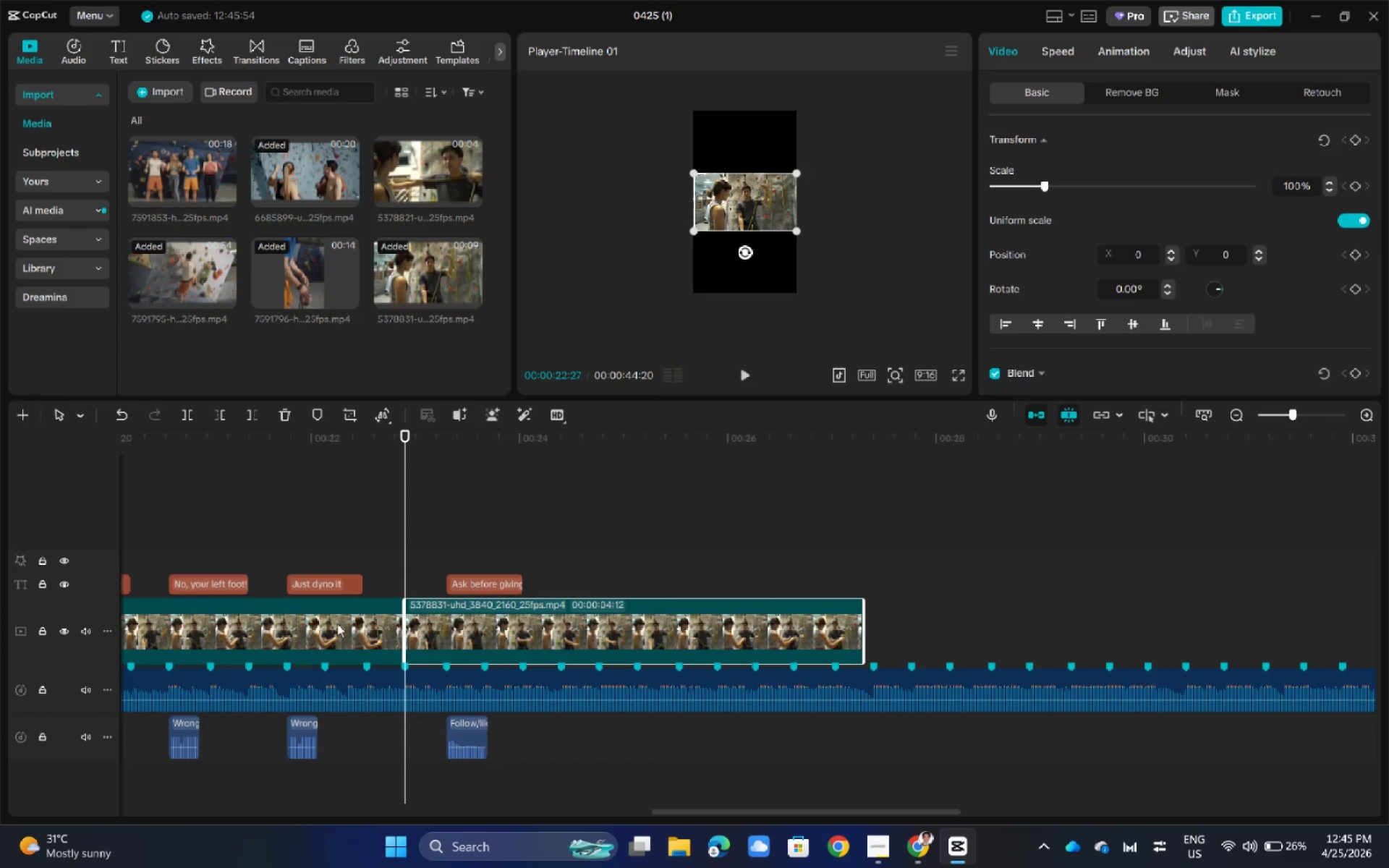 
left_click([336, 624])
 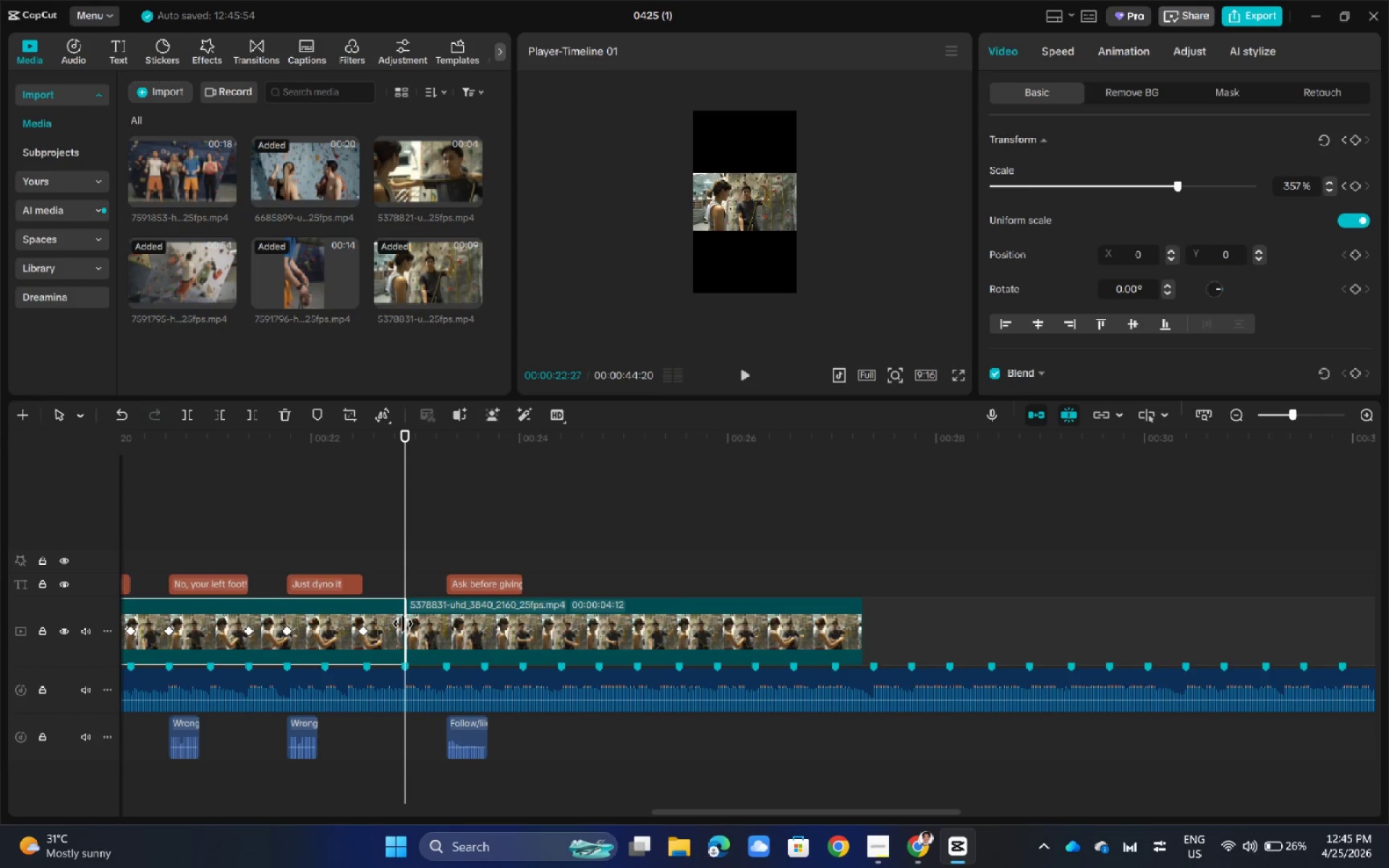 
left_click_drag(start_coordinate=[403, 624], to_coordinate=[807, 630])
 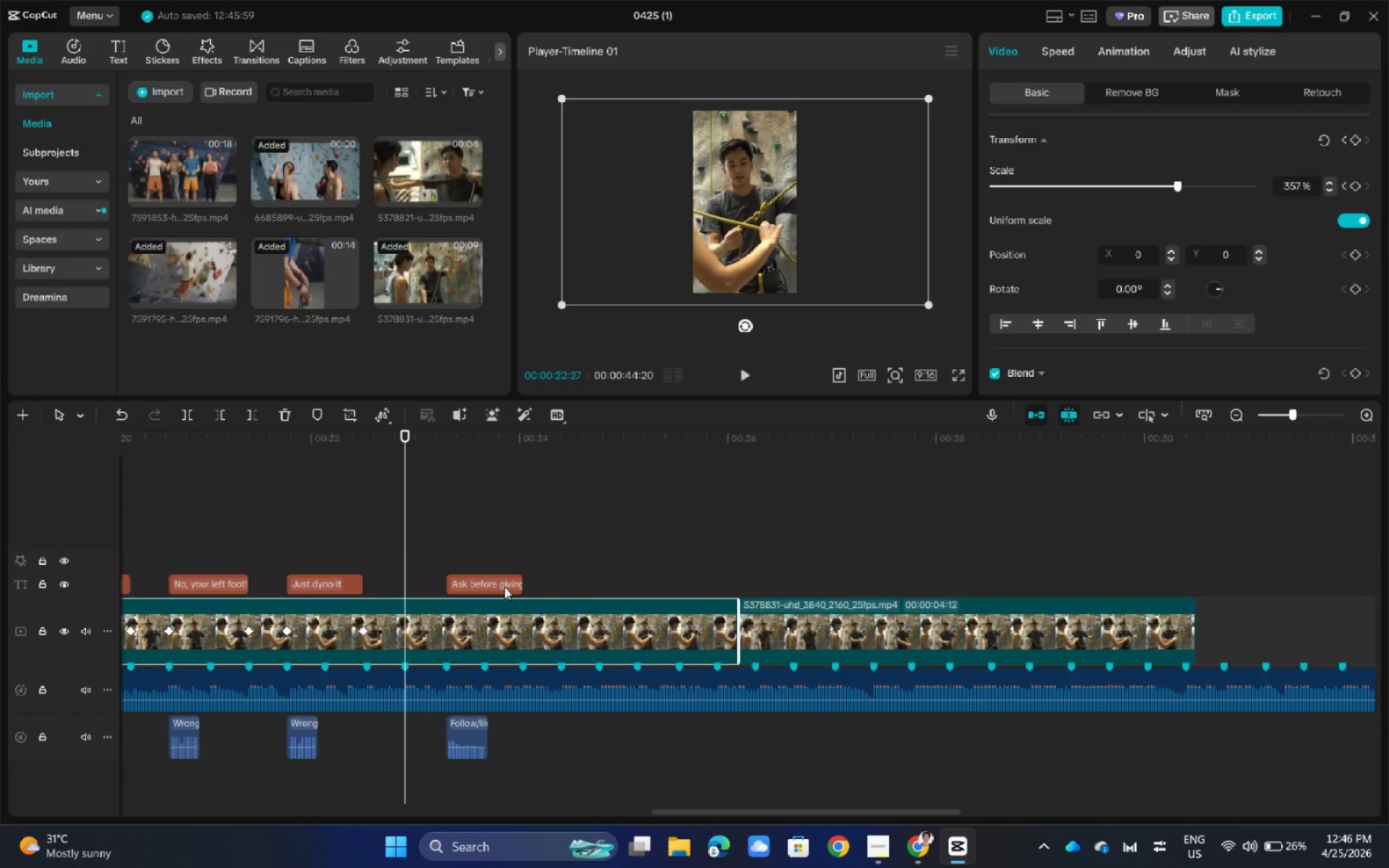 
left_click_drag(start_coordinate=[496, 582], to_coordinate=[846, 579])
 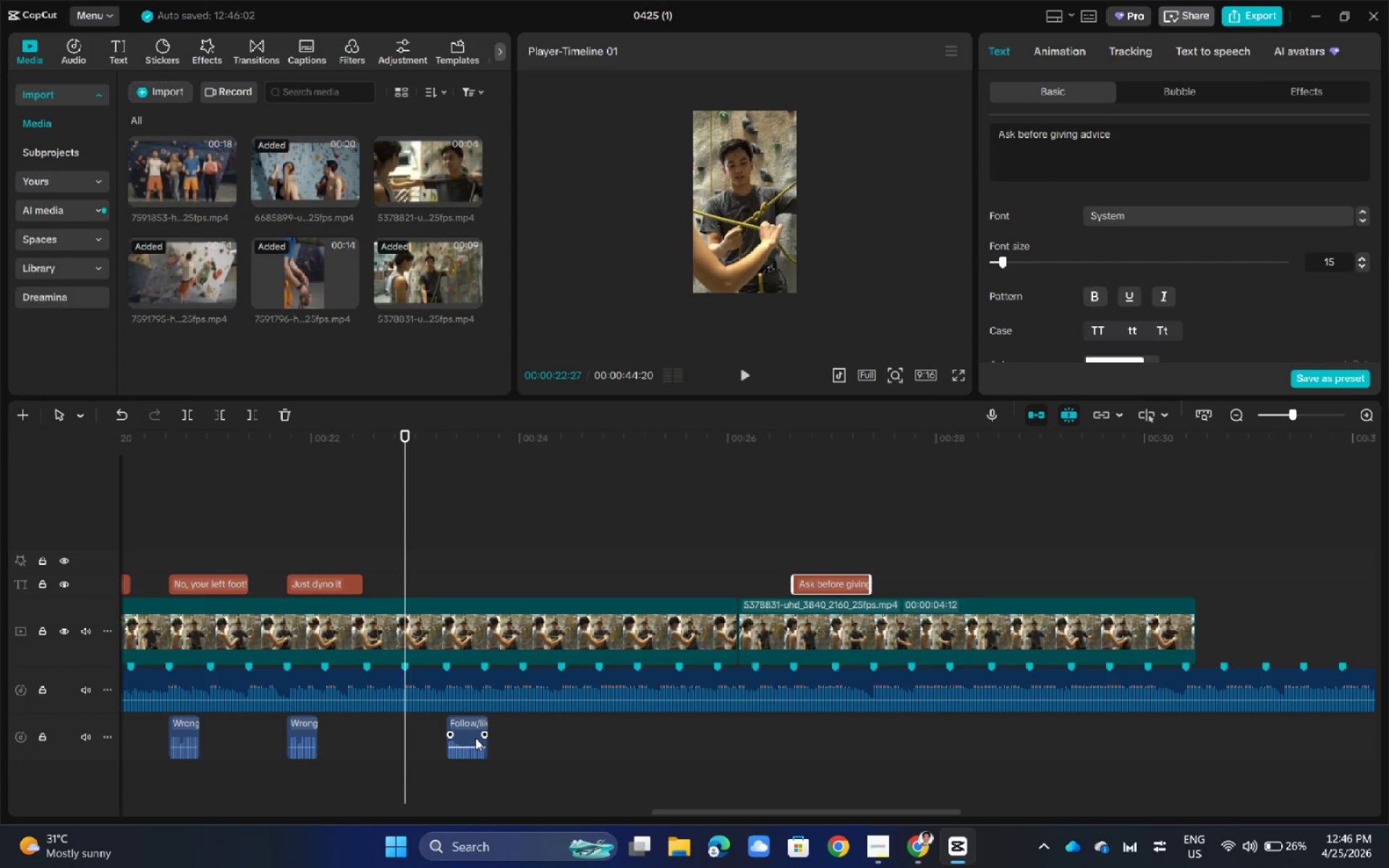 
left_click_drag(start_coordinate=[473, 737], to_coordinate=[815, 741])
 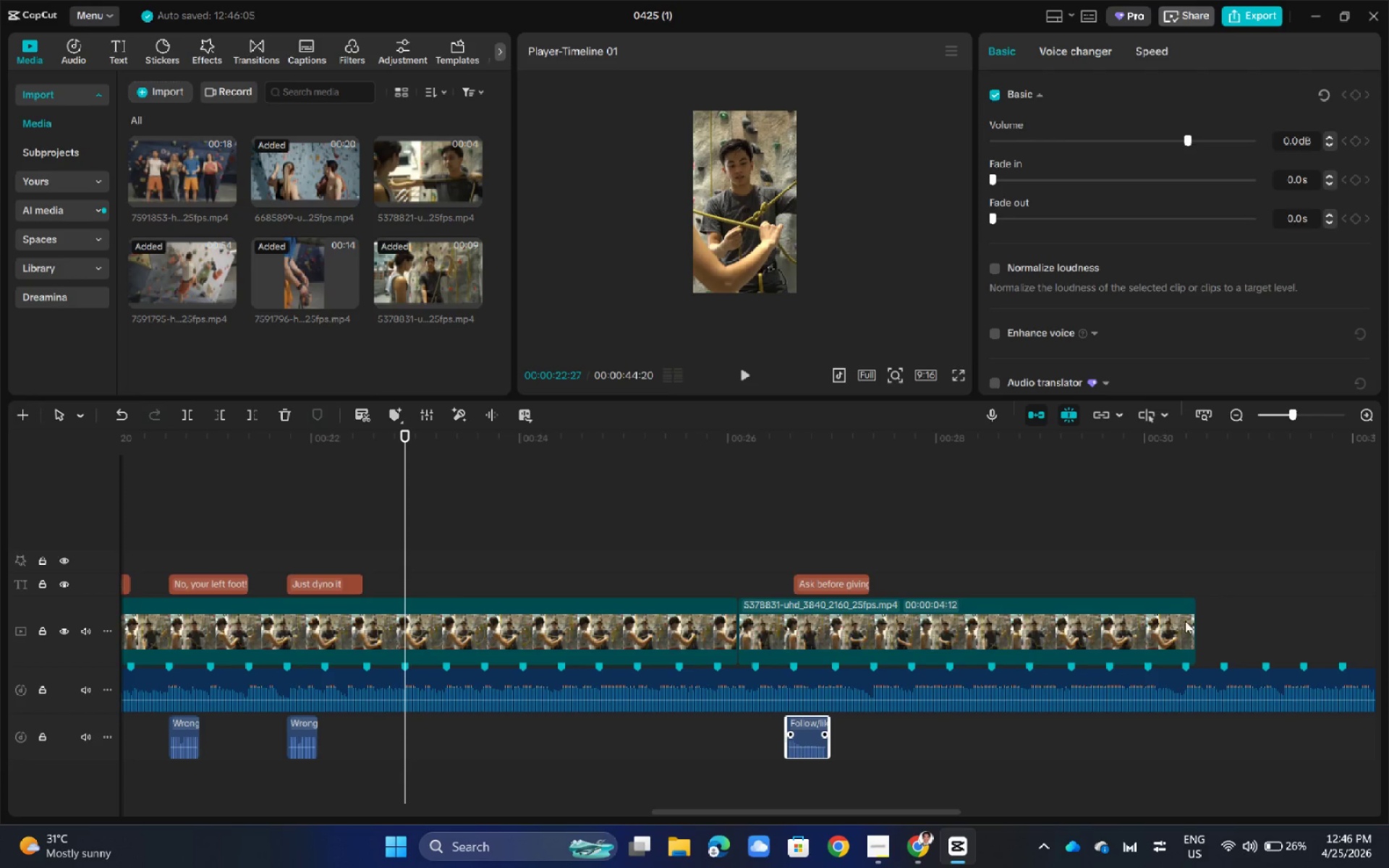 
left_click_drag(start_coordinate=[1196, 620], to_coordinate=[1280, 637])
 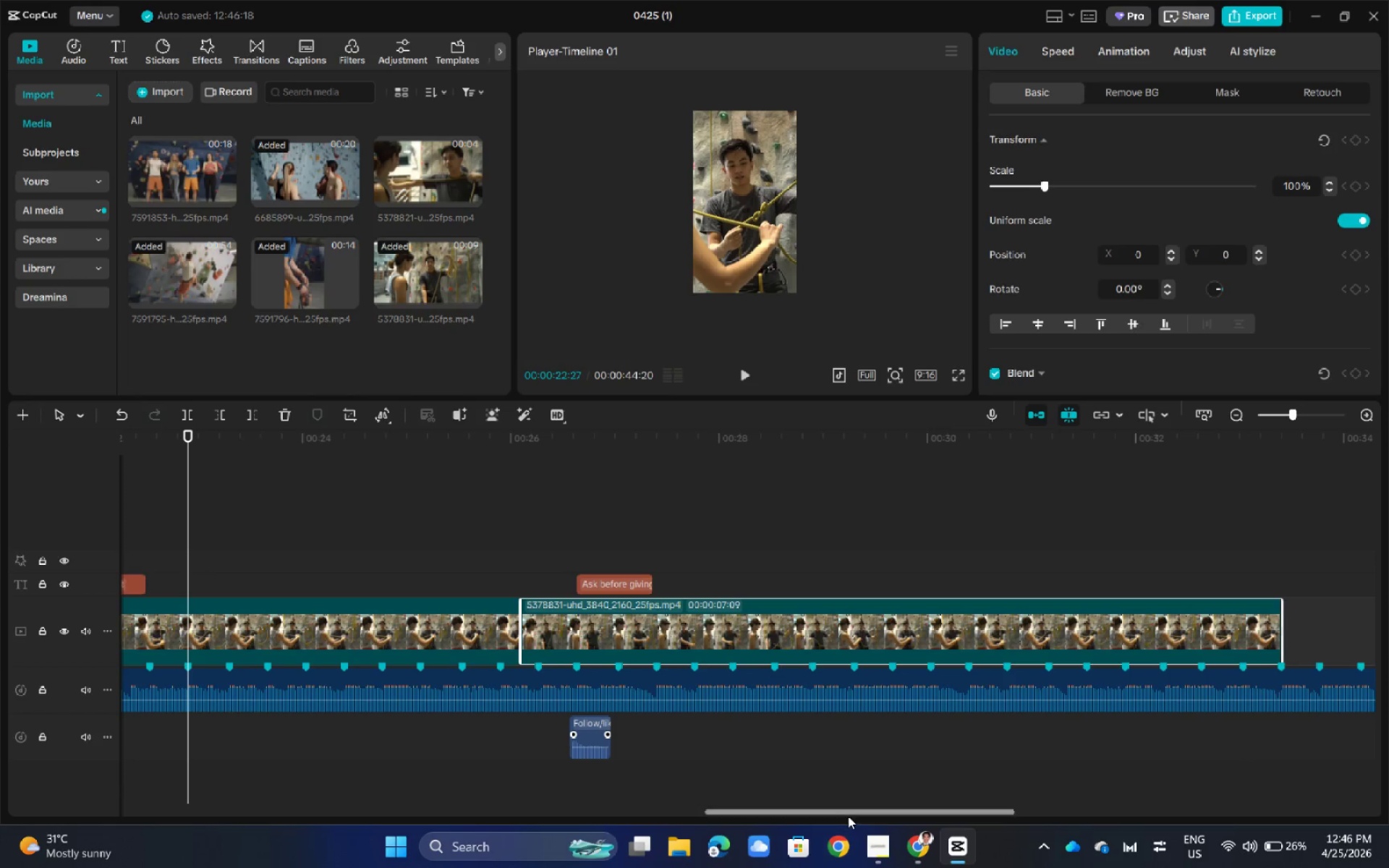 
left_click_drag(start_coordinate=[849, 814], to_coordinate=[705, 817])
 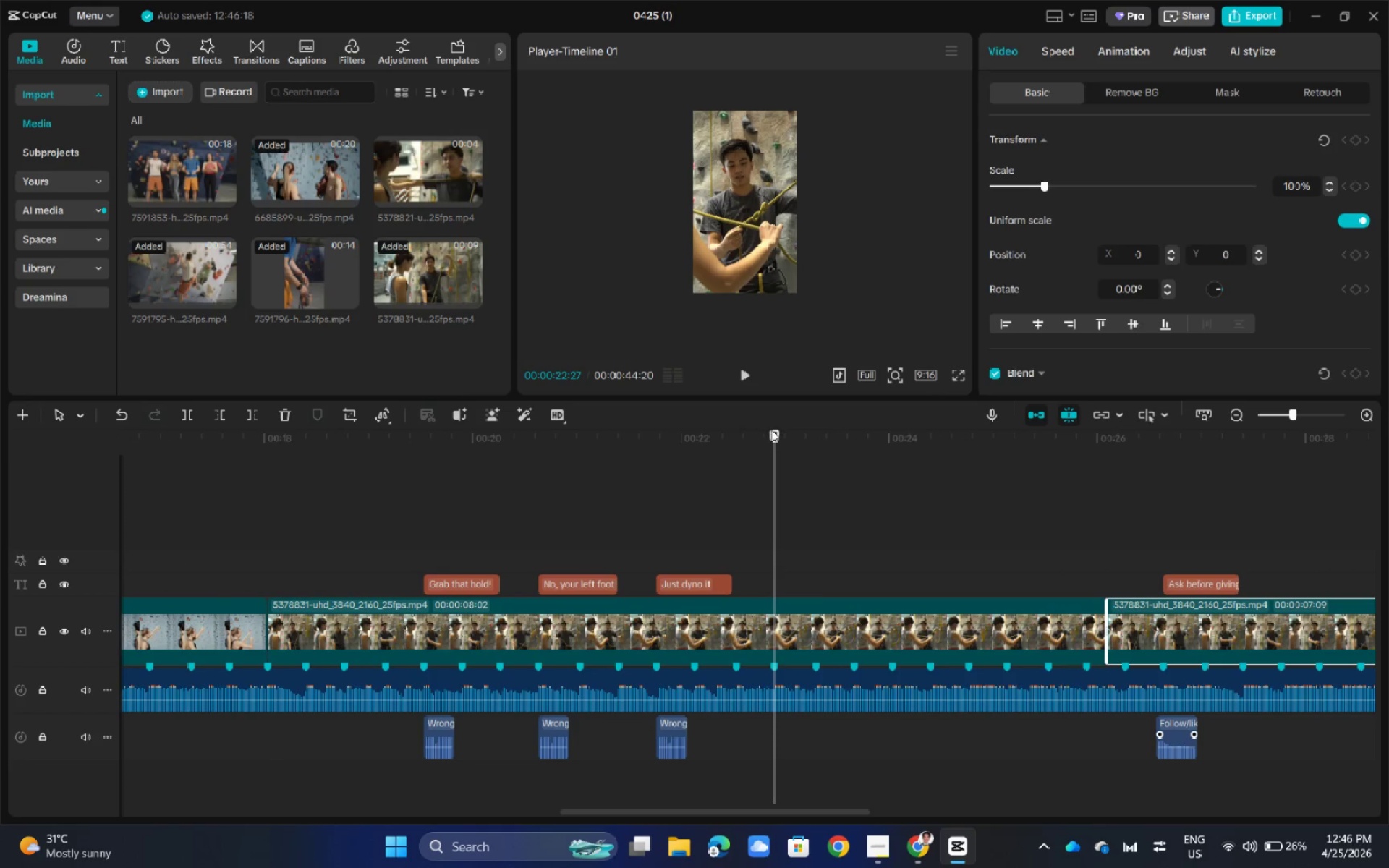 
left_click_drag(start_coordinate=[771, 430], to_coordinate=[270, 514])
 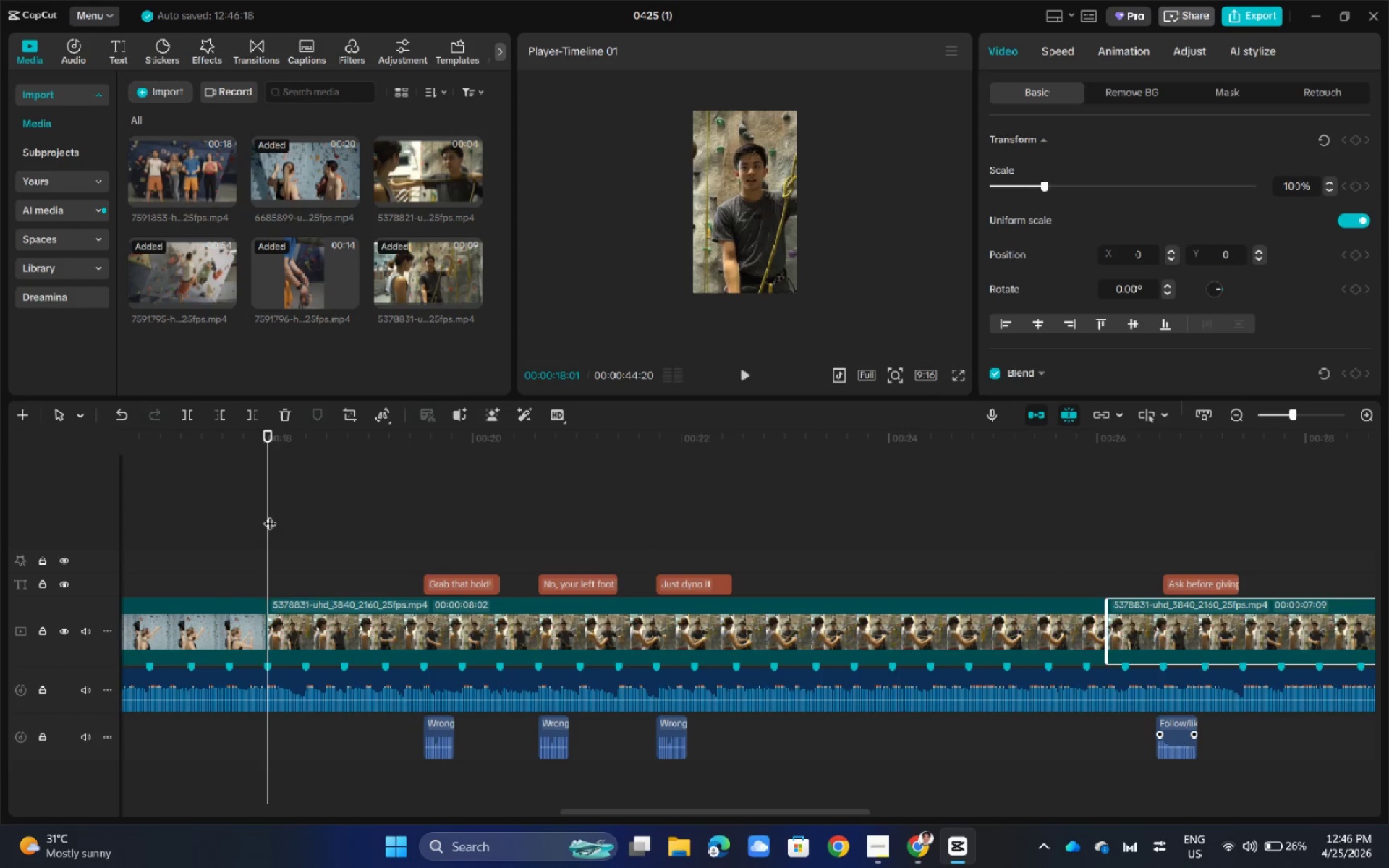 
key(Space)
 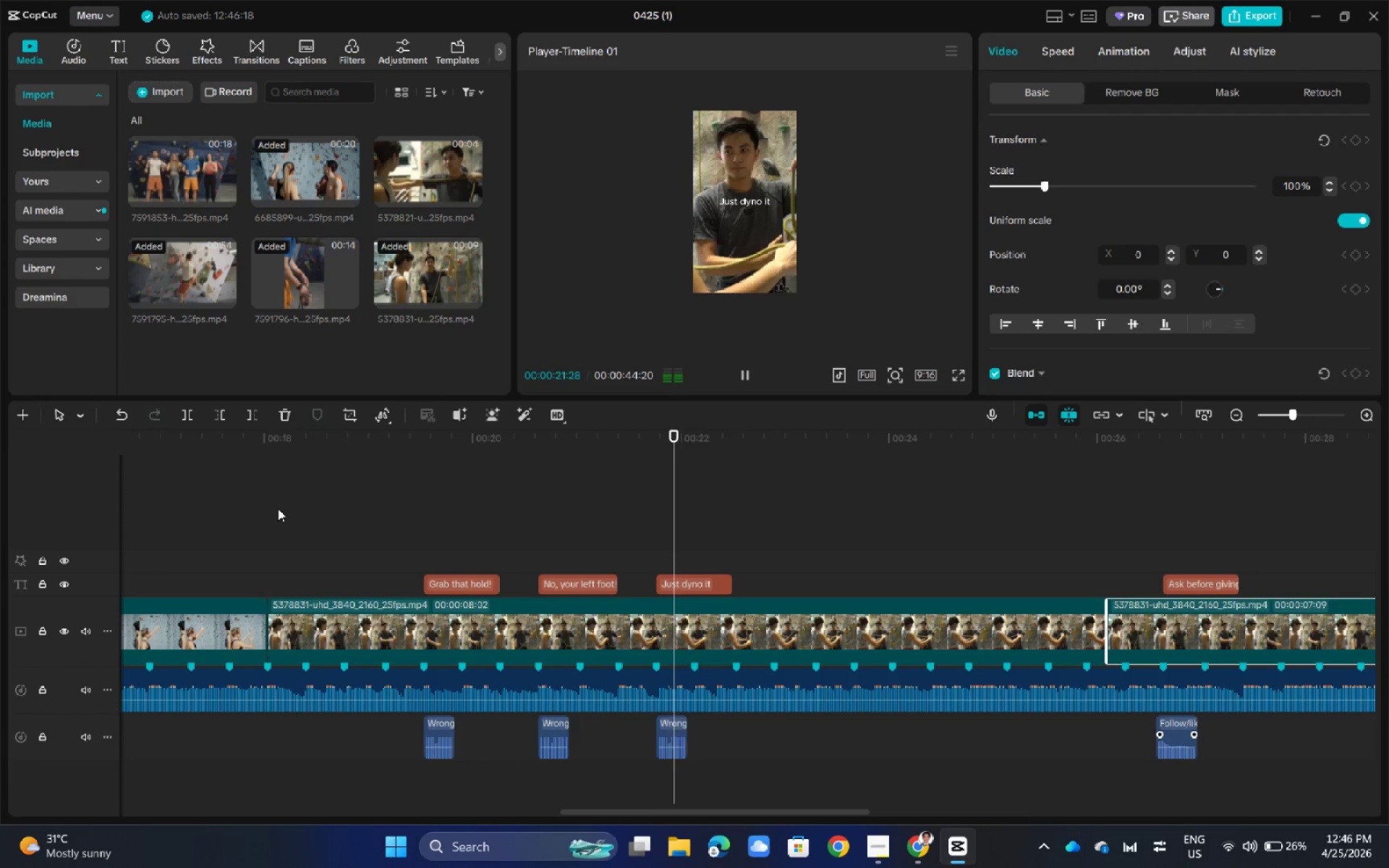 
wait(8.98)
 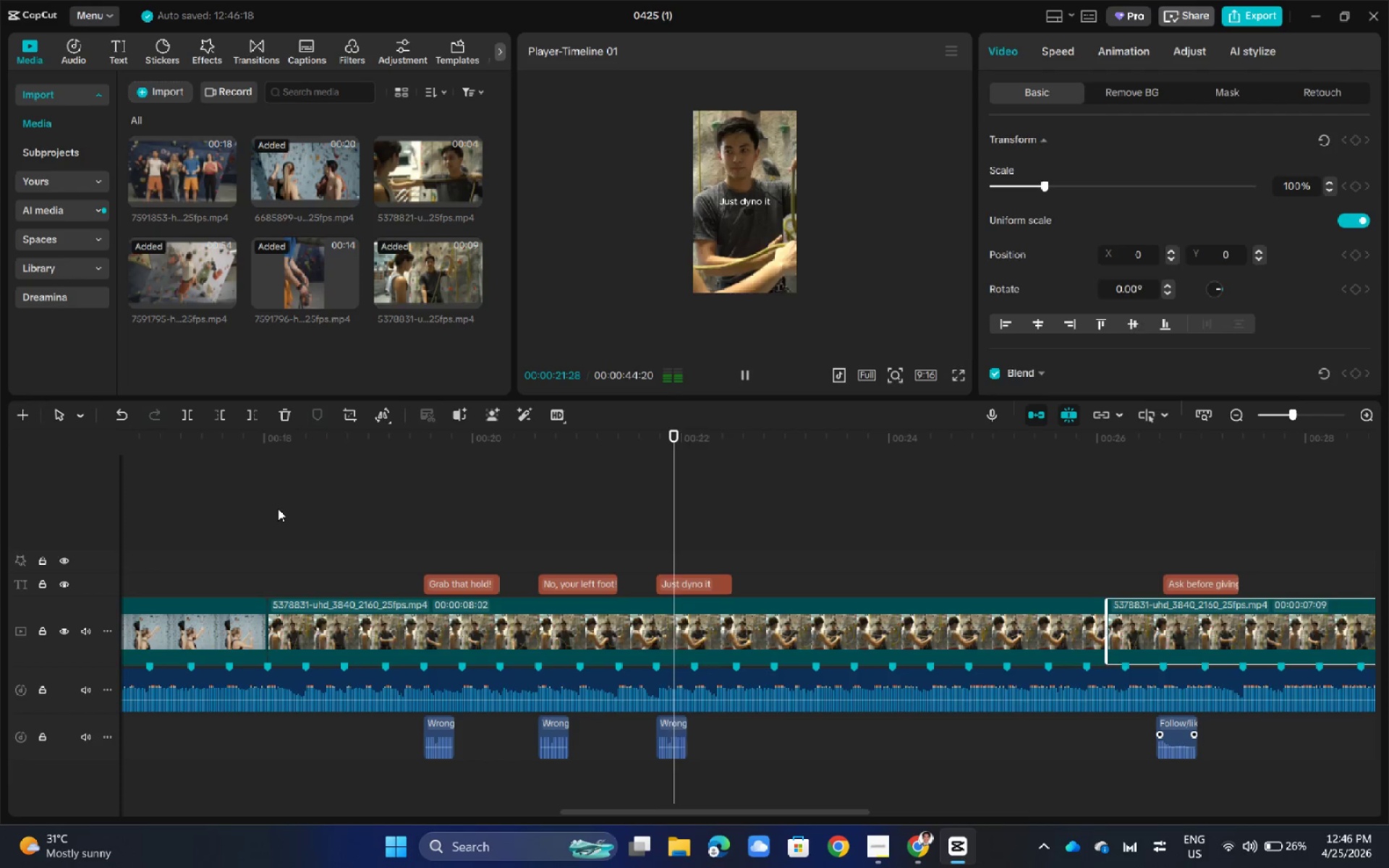 
key(Space)
 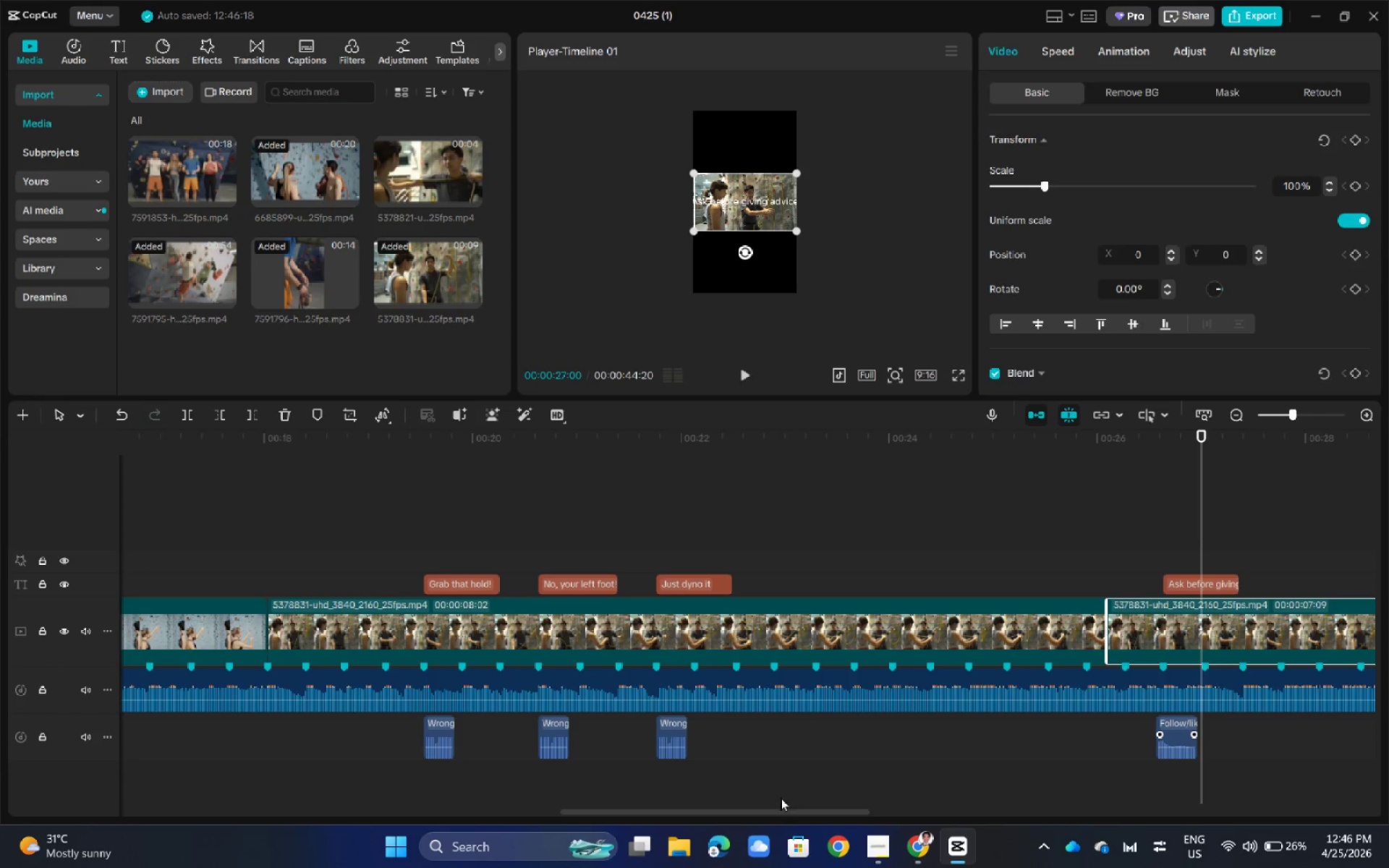 
left_click_drag(start_coordinate=[773, 809], to_coordinate=[848, 809])
 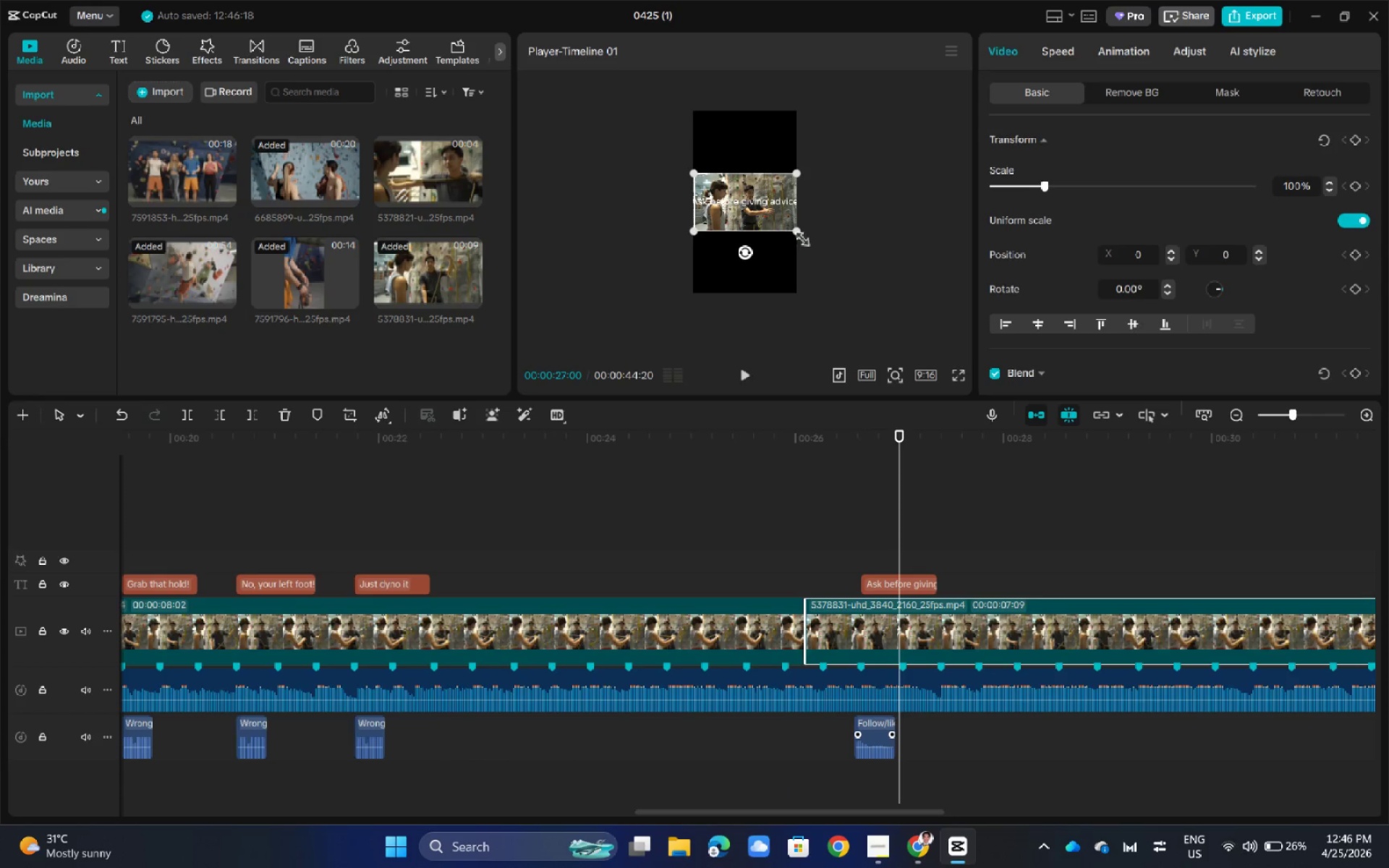 
left_click_drag(start_coordinate=[798, 236], to_coordinate=[910, 451])
 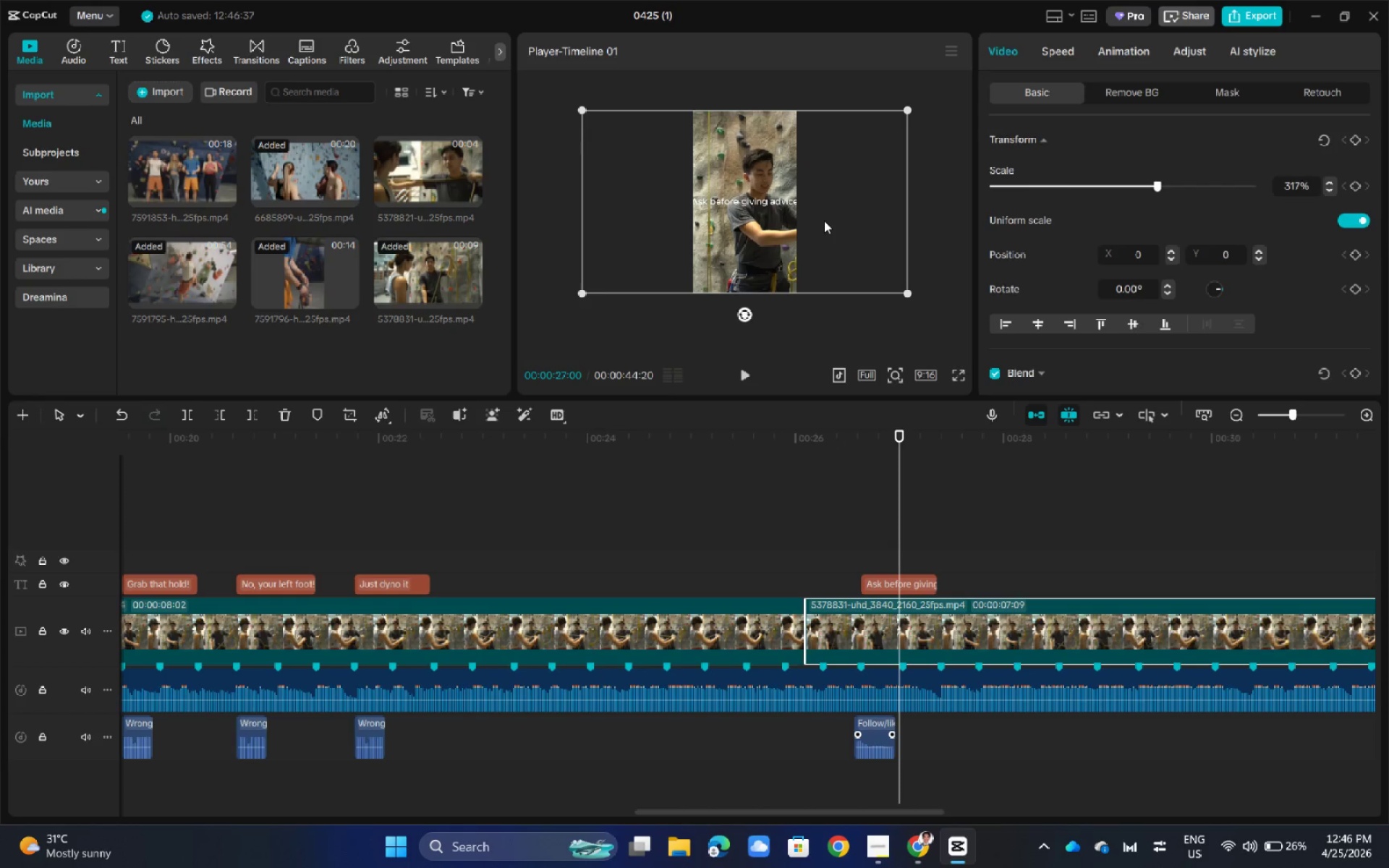 
left_click_drag(start_coordinate=[899, 433], to_coordinate=[809, 448])
 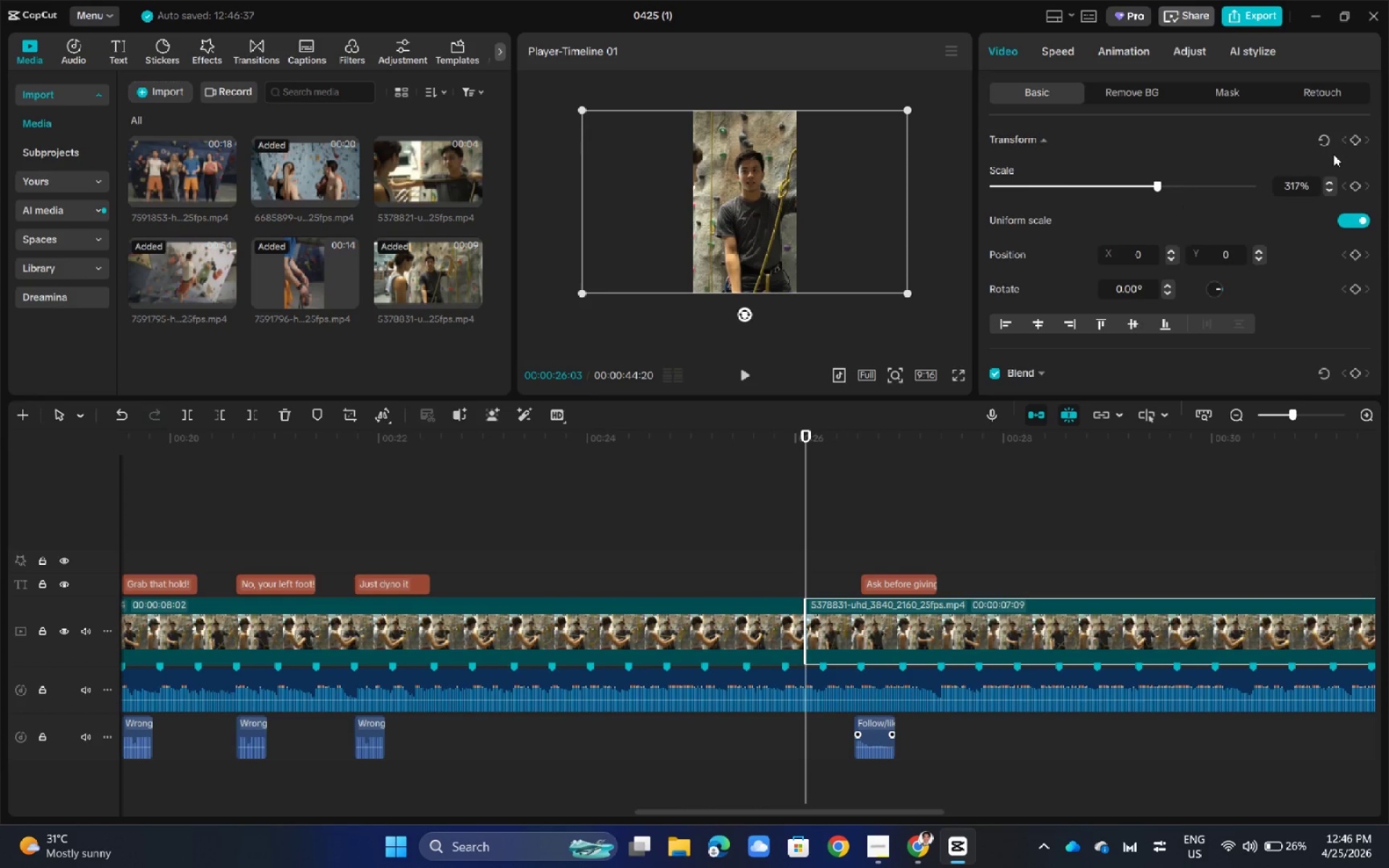 
left_click([1356, 140])
 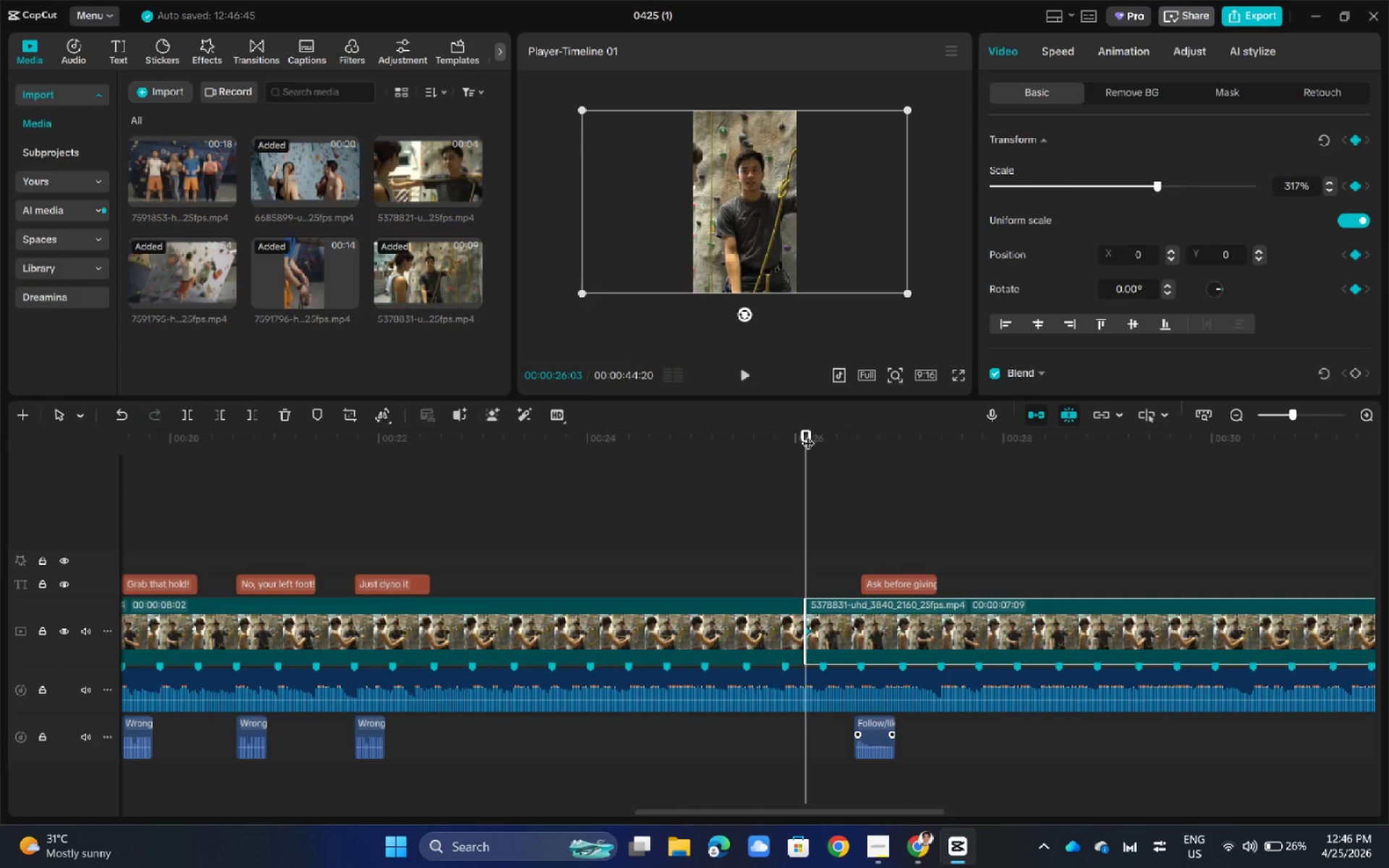 
left_click_drag(start_coordinate=[808, 434], to_coordinate=[935, 433])
 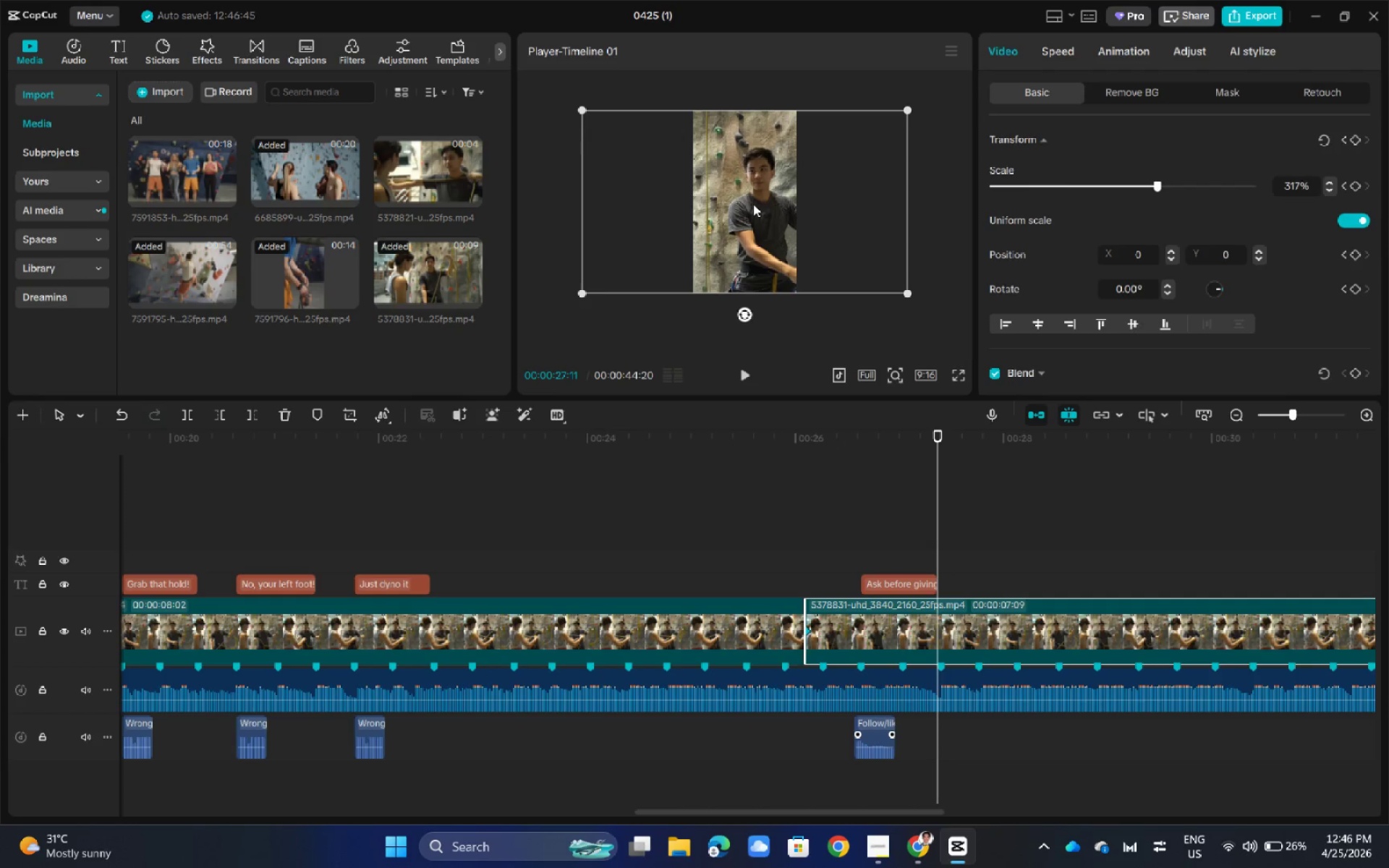 
left_click_drag(start_coordinate=[752, 204], to_coordinate=[829, 205])
 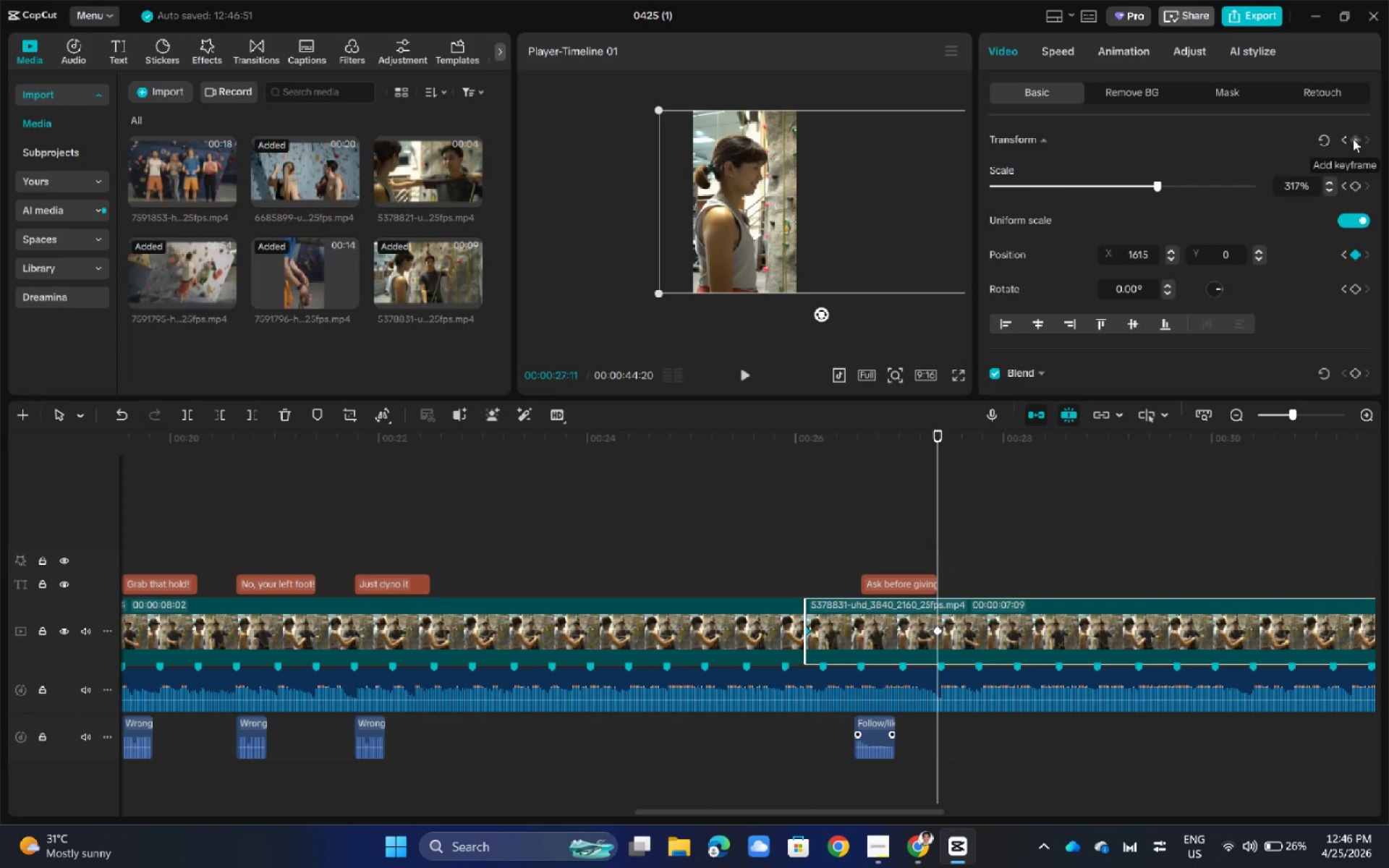 
left_click([1353, 139])
 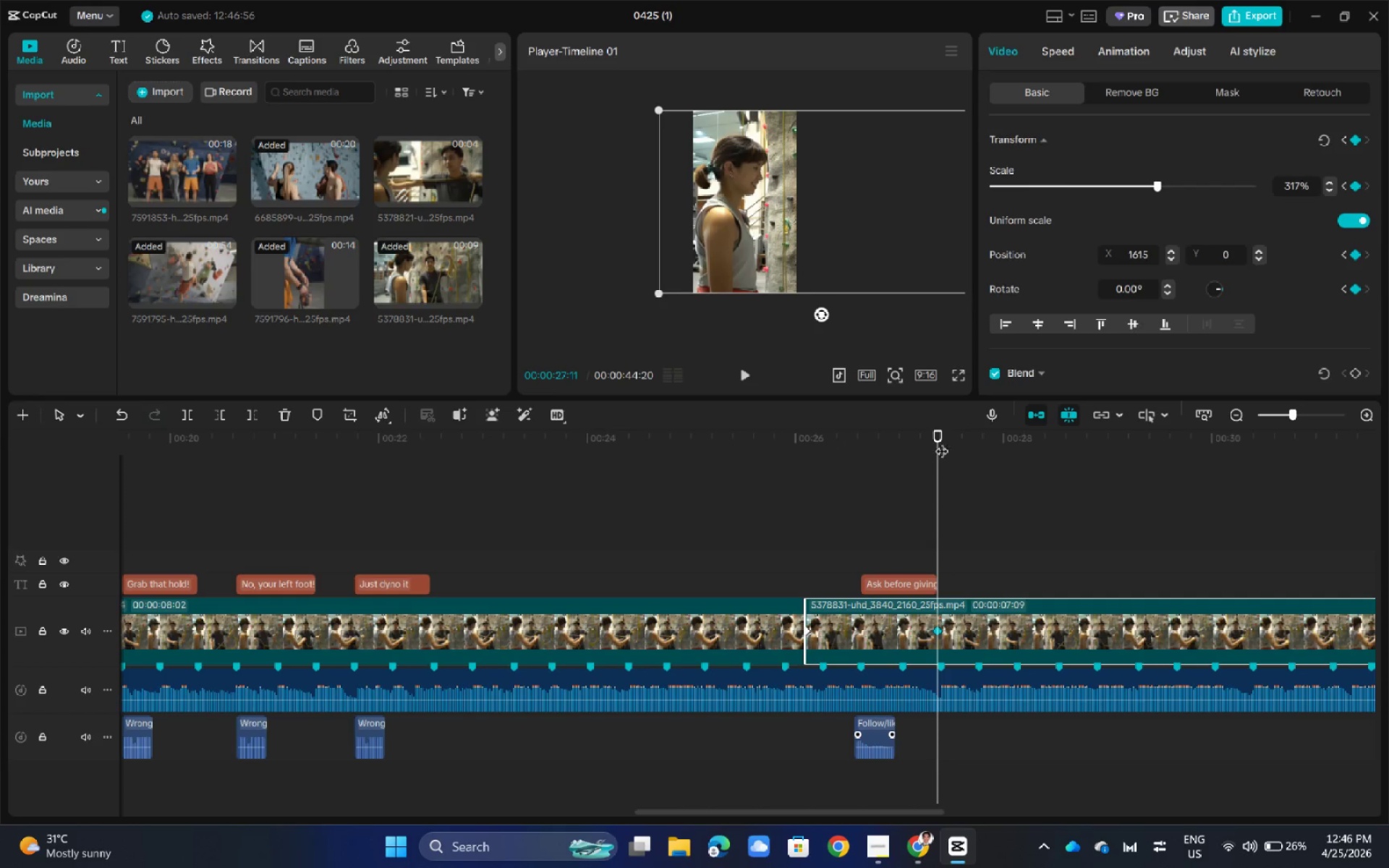 
left_click_drag(start_coordinate=[939, 439], to_coordinate=[808, 472])
 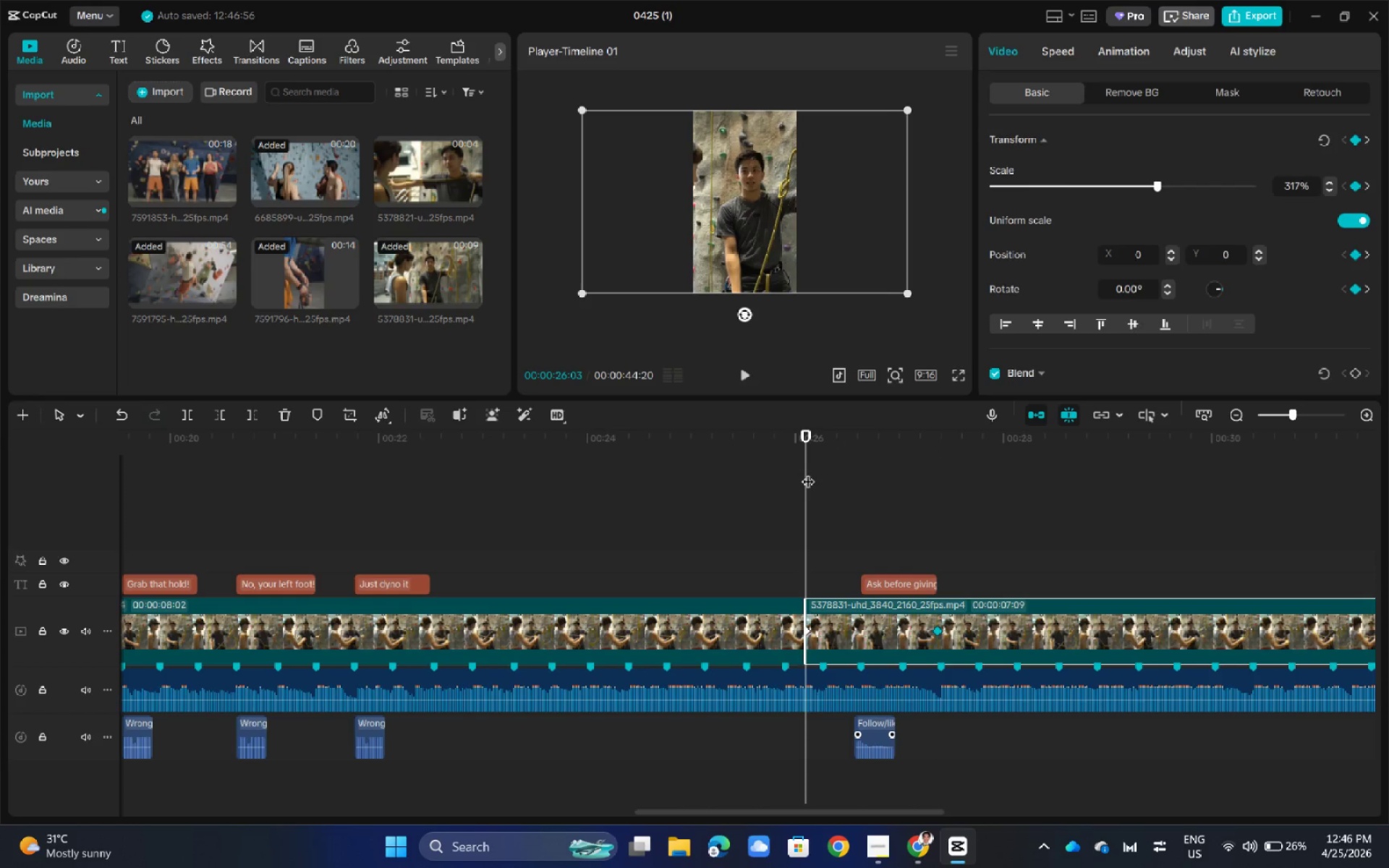 
key(Space)
 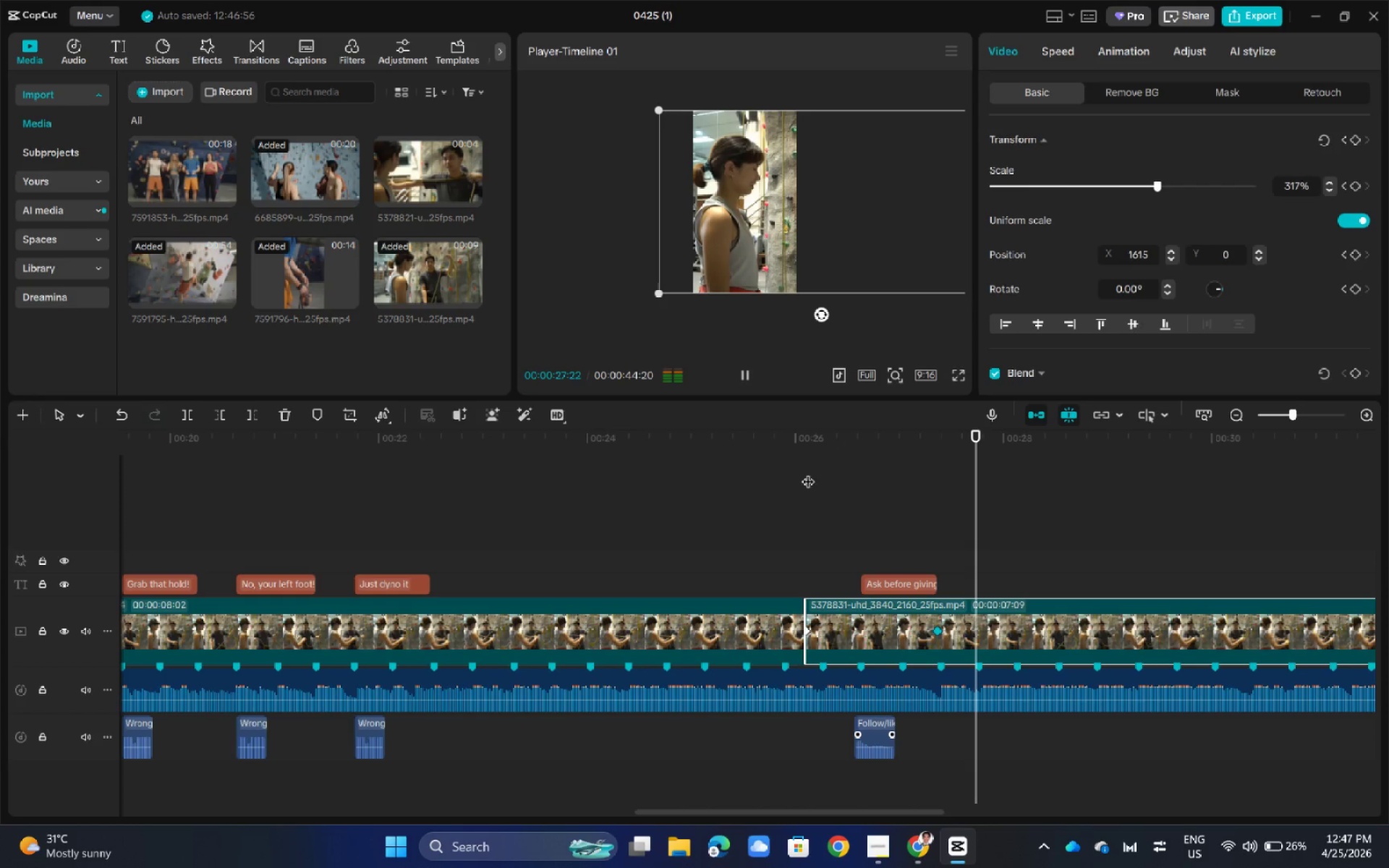 
key(Space)
 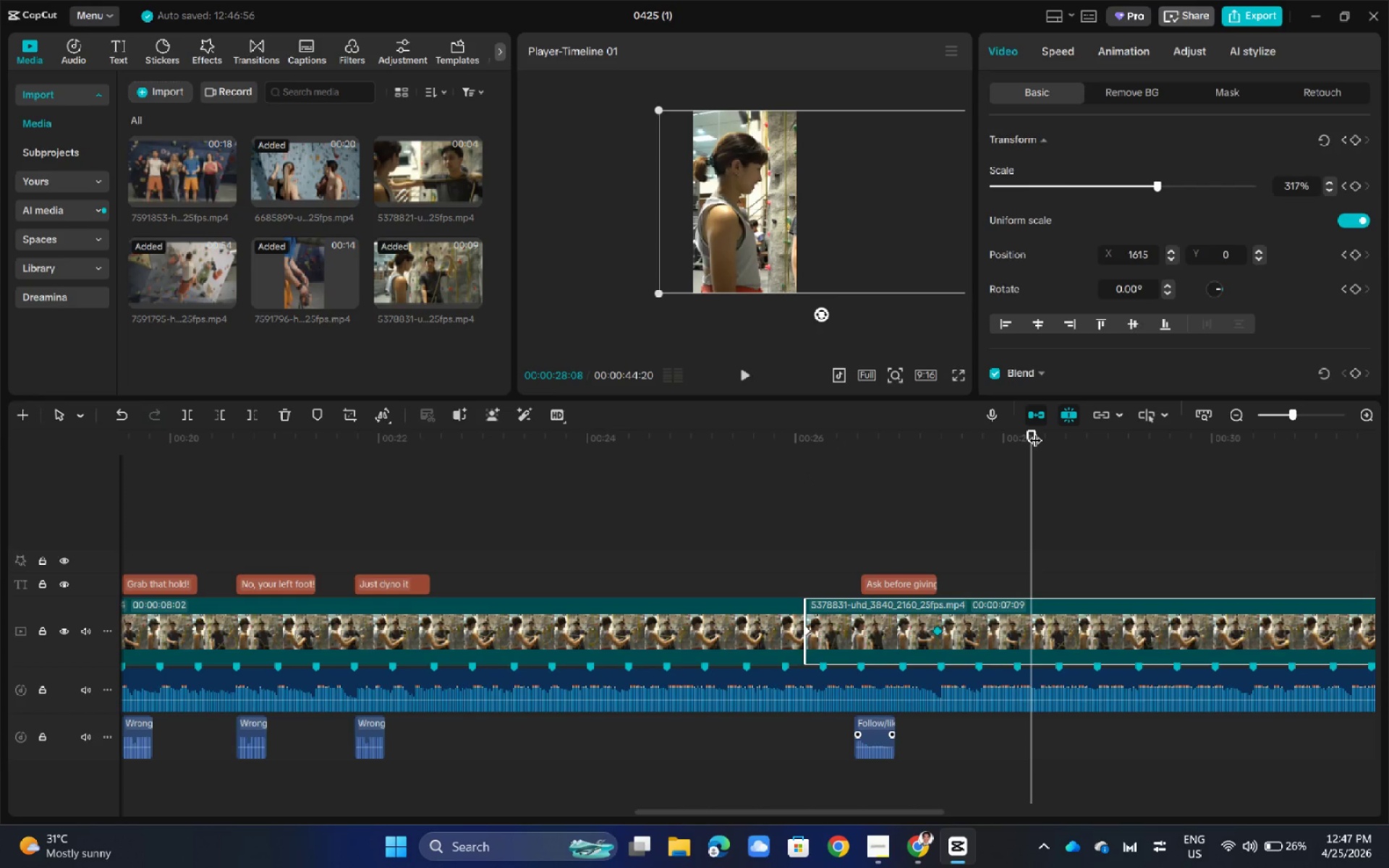 
left_click_drag(start_coordinate=[1035, 435], to_coordinate=[944, 466])
 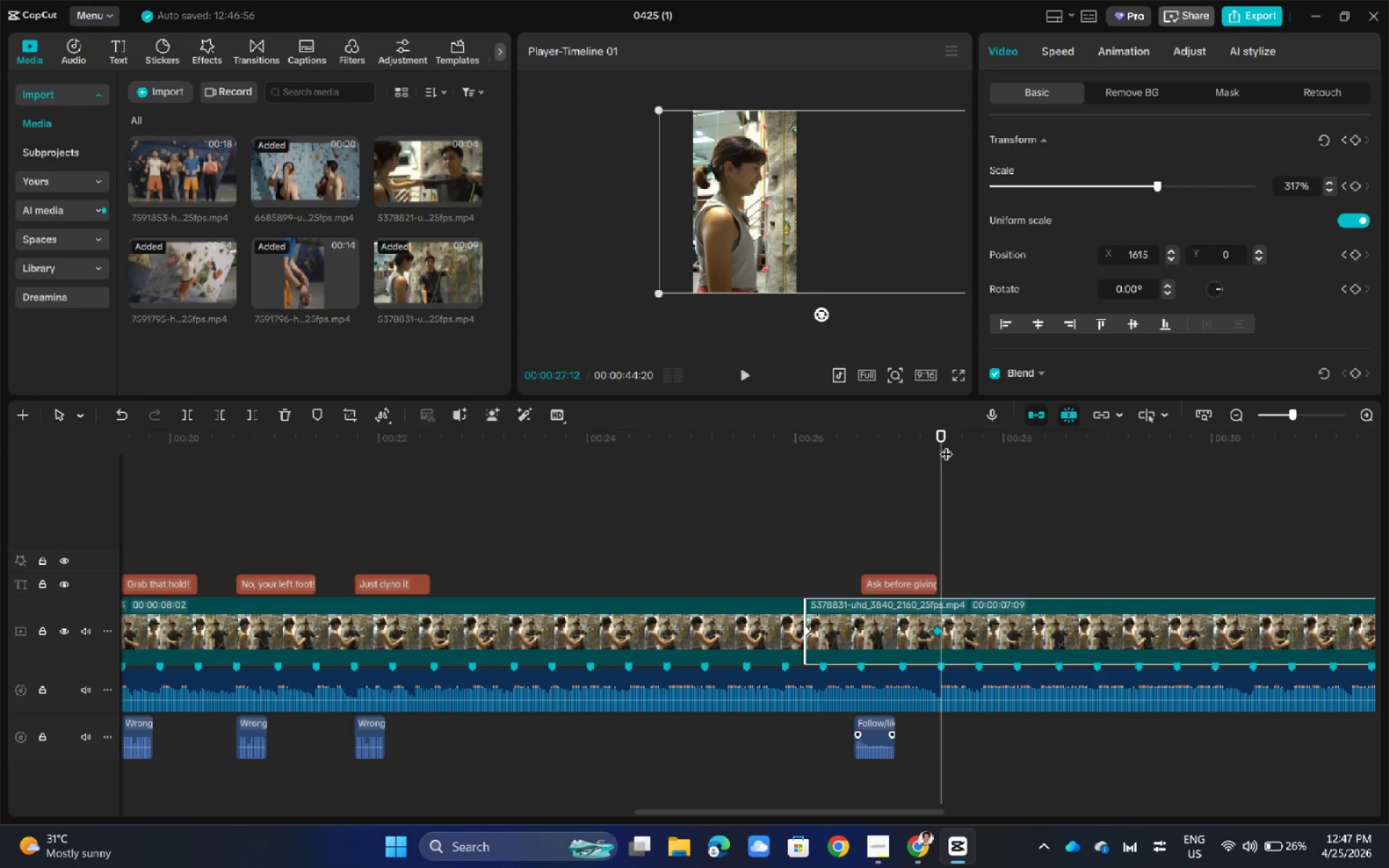 
left_click_drag(start_coordinate=[943, 433], to_coordinate=[1015, 441])
 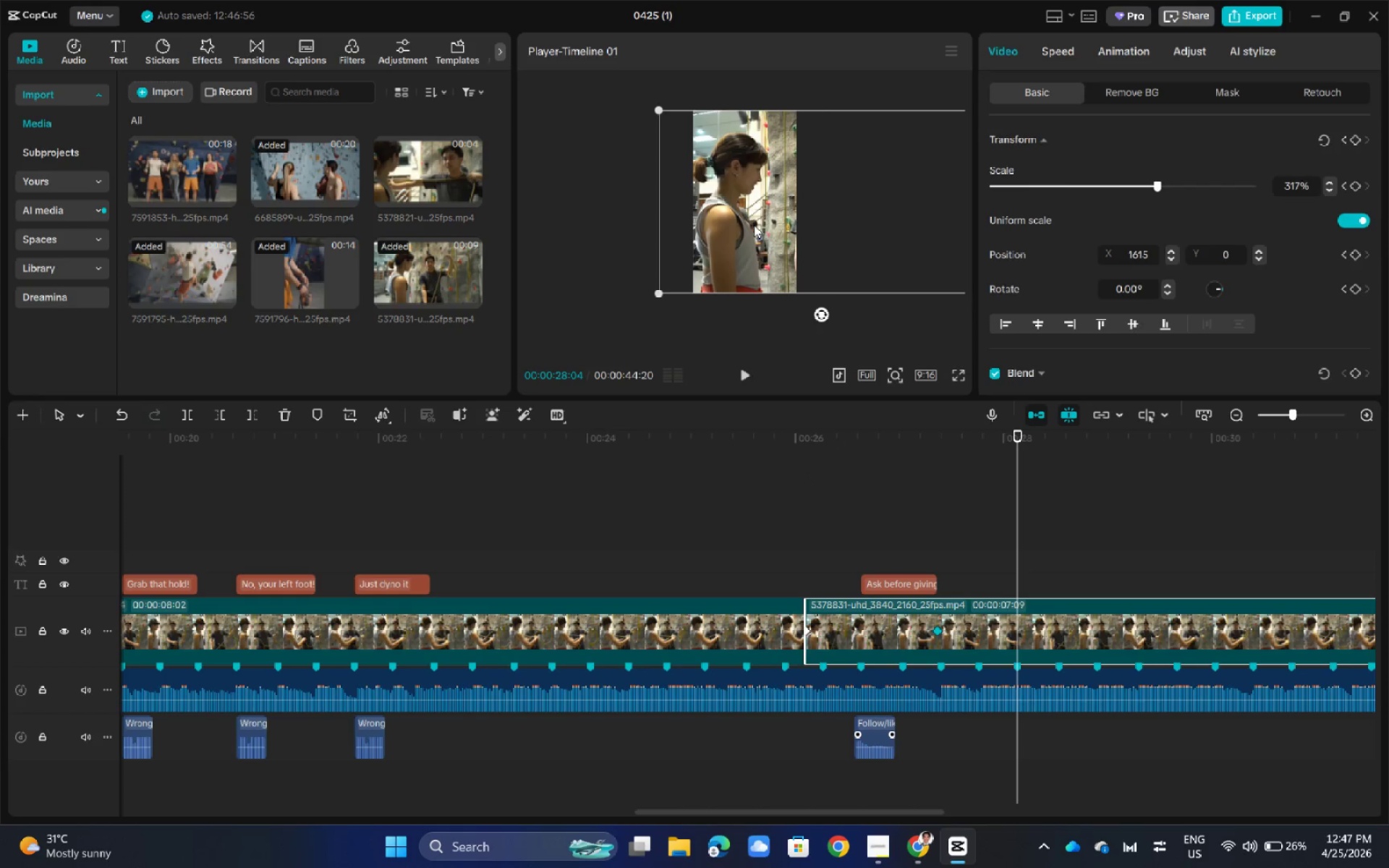 
left_click_drag(start_coordinate=[758, 225], to_coordinate=[662, 224])
 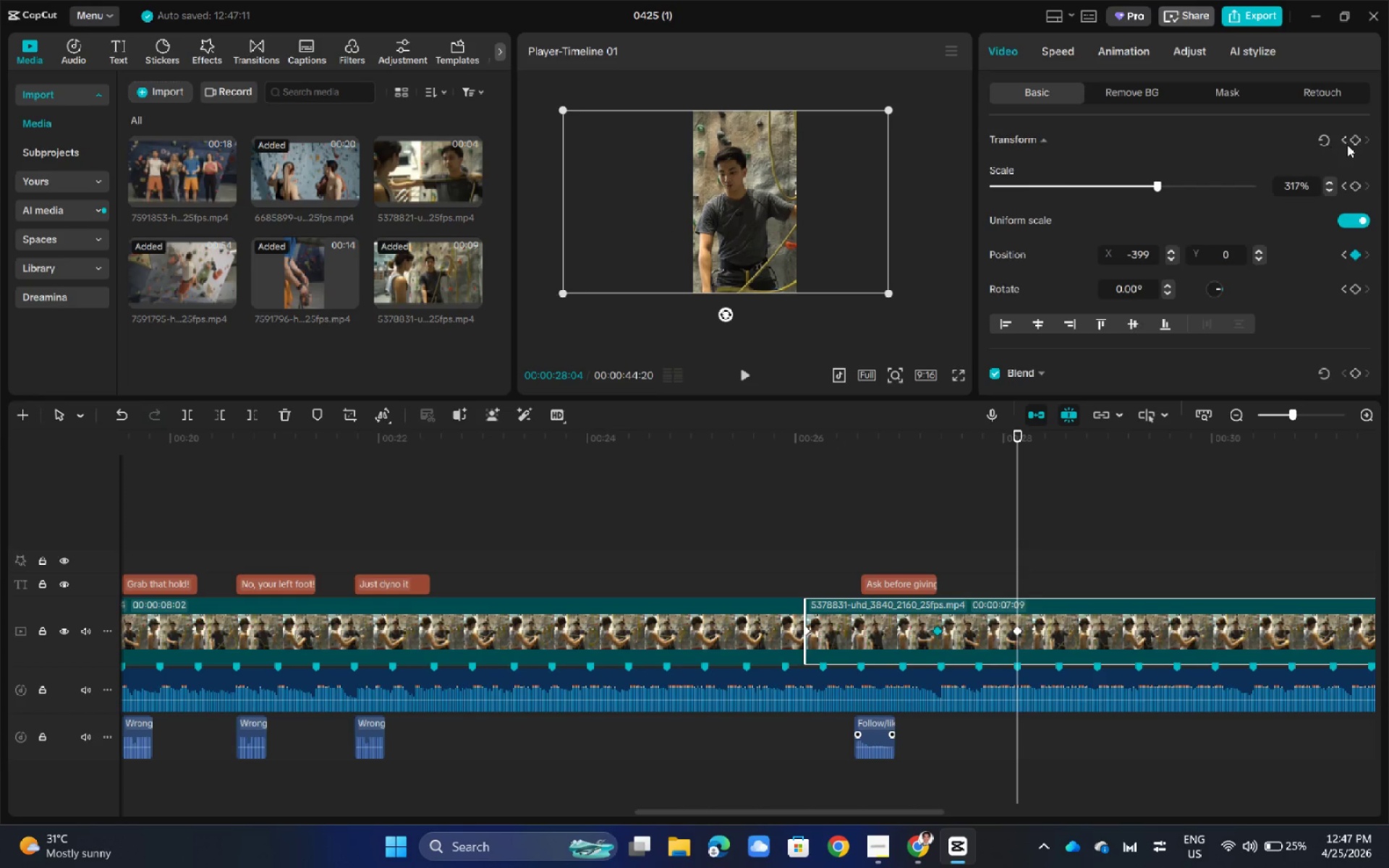 
left_click([1353, 144])
 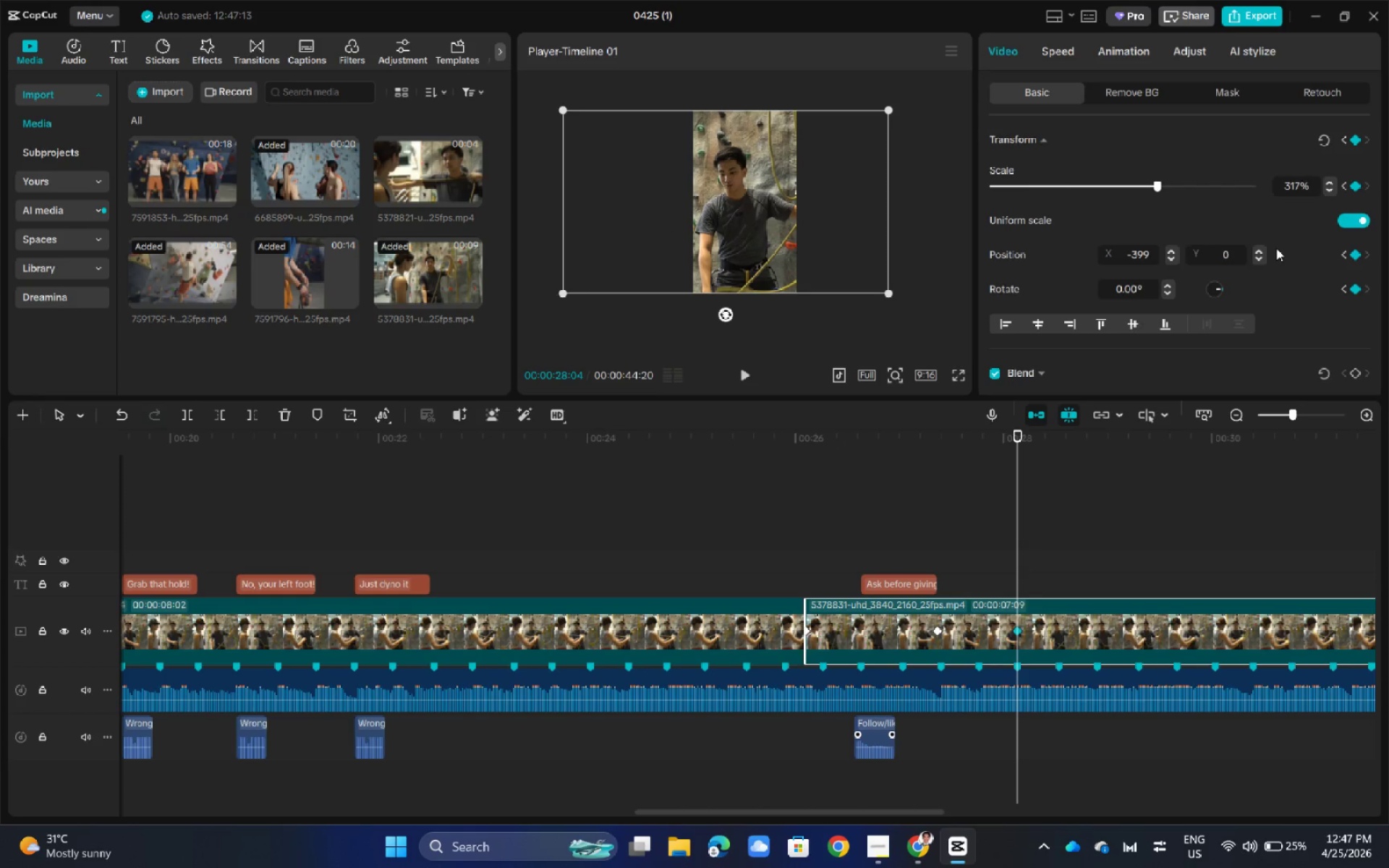 
wait(7.98)
 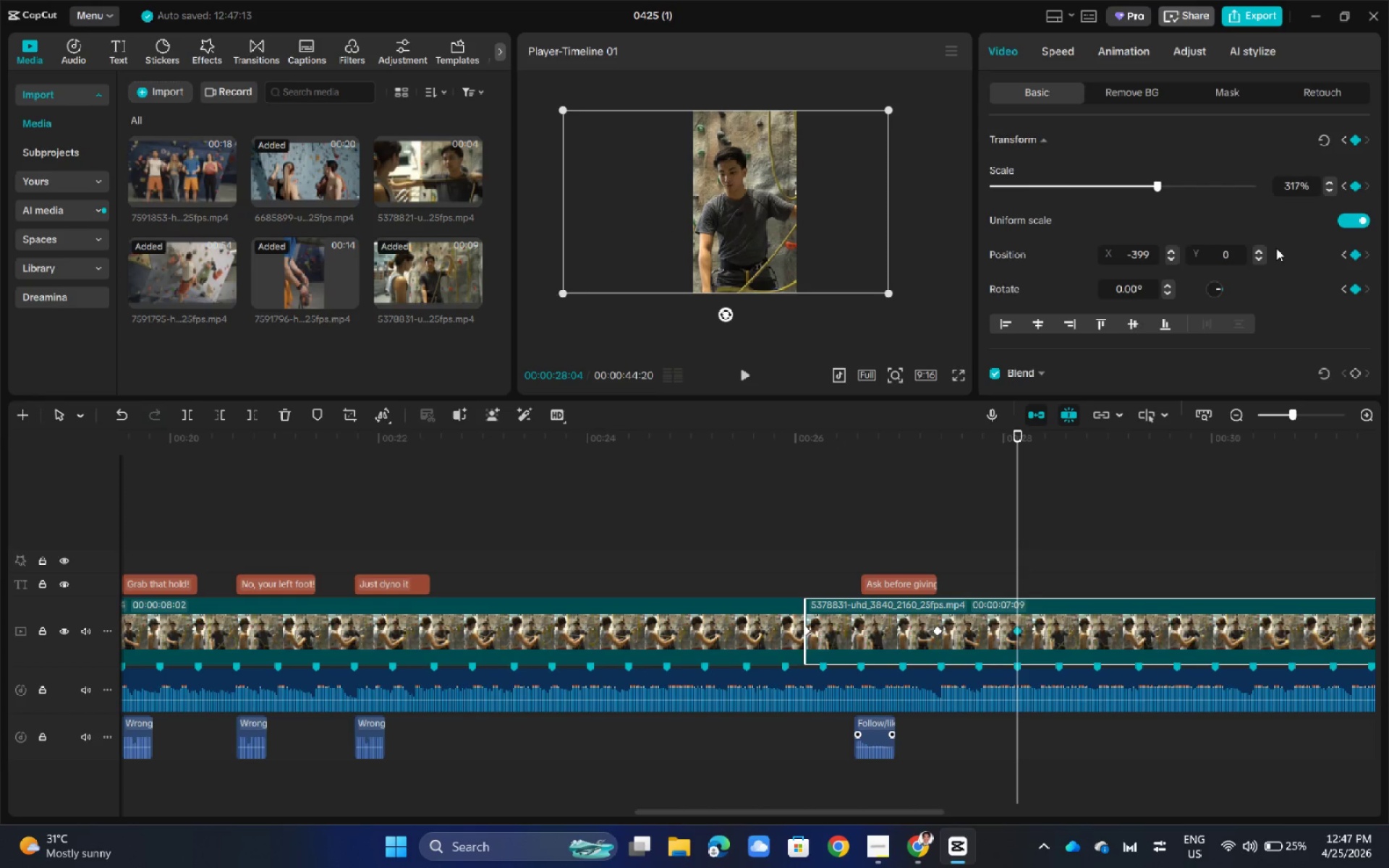 
left_click_drag(start_coordinate=[1013, 432], to_coordinate=[806, 480])
 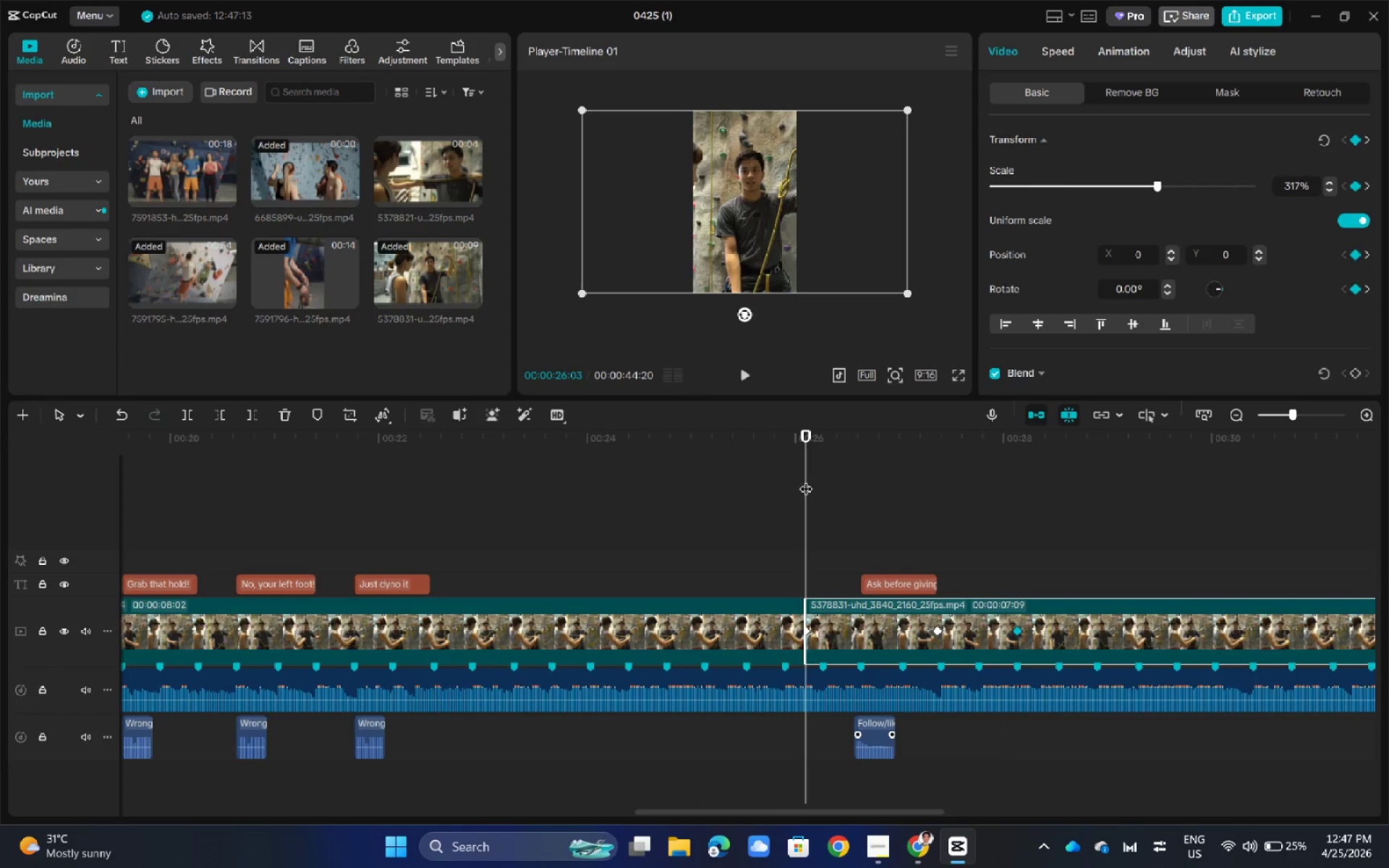 
key(Space)
 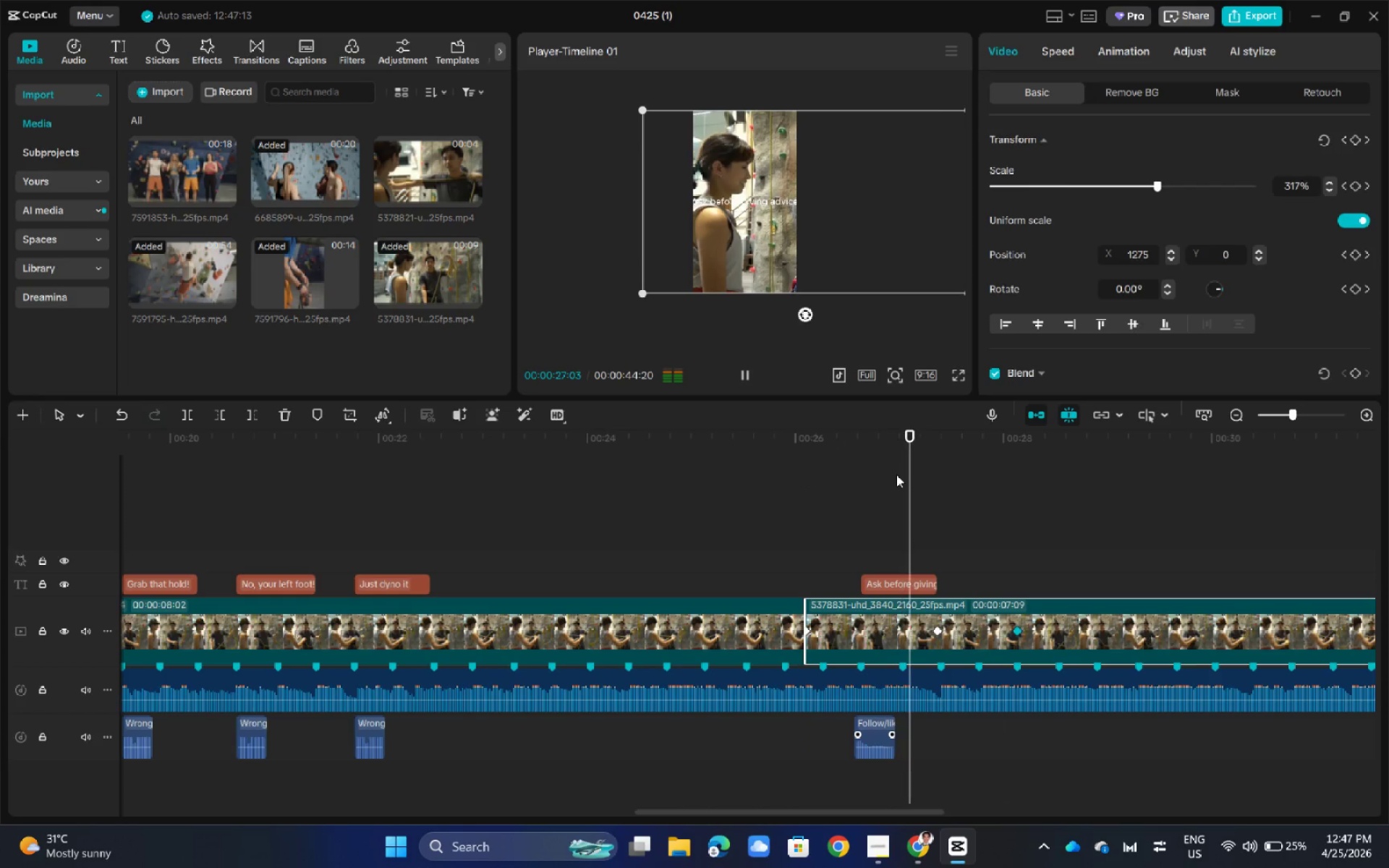 
key(Space)
 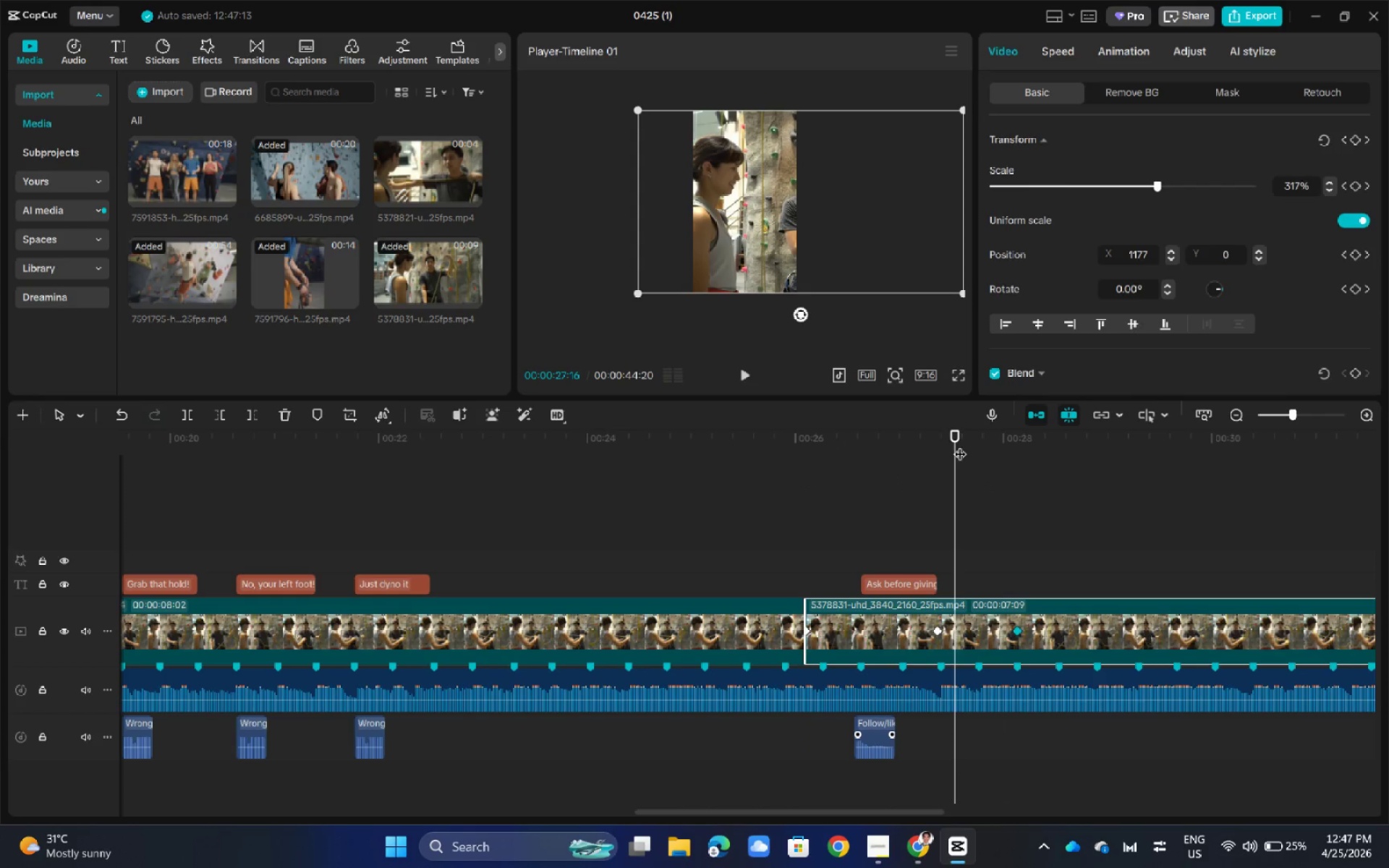 
left_click_drag(start_coordinate=[959, 433], to_coordinate=[807, 460])
 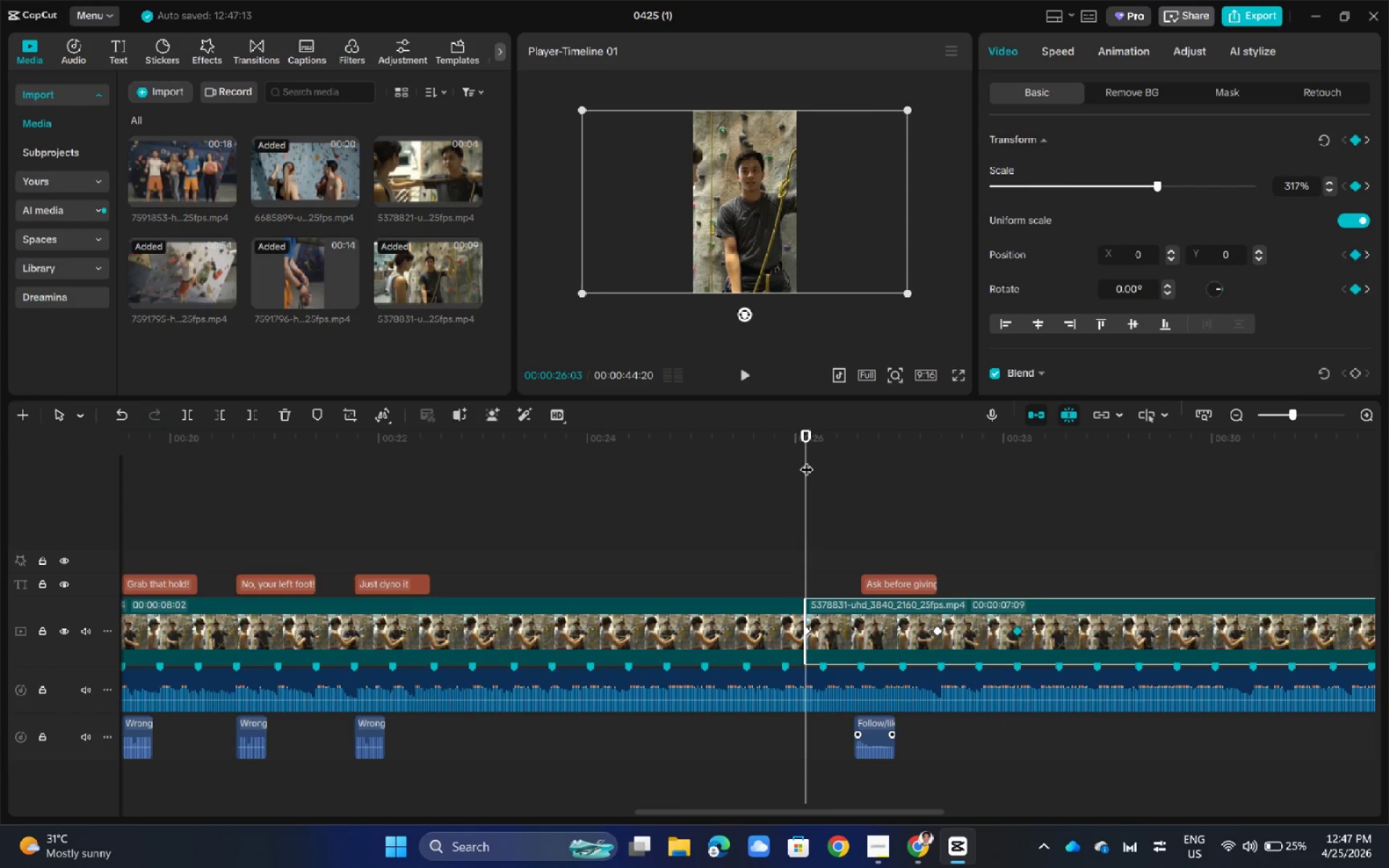 
key(Space)
 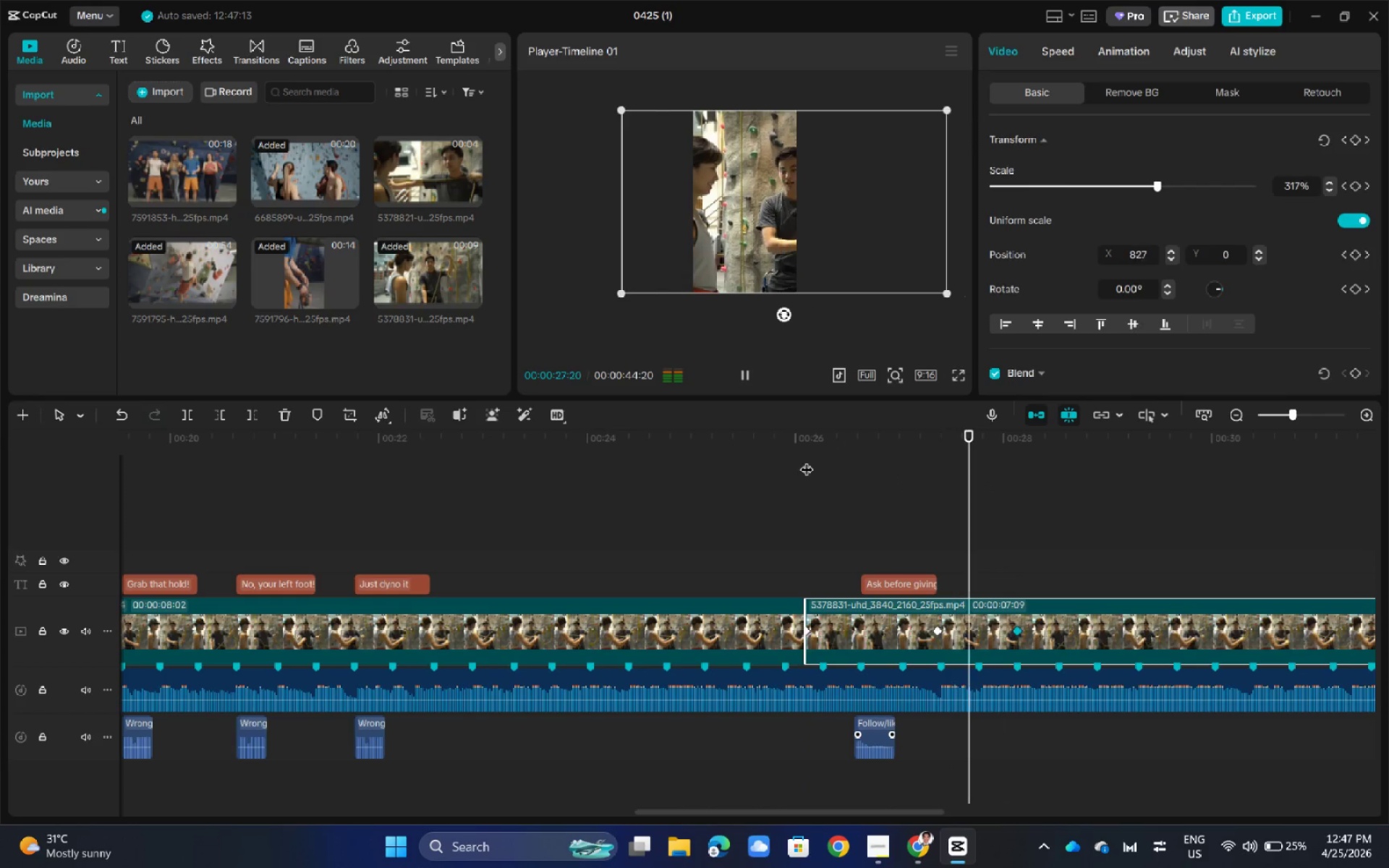 
key(Space)
 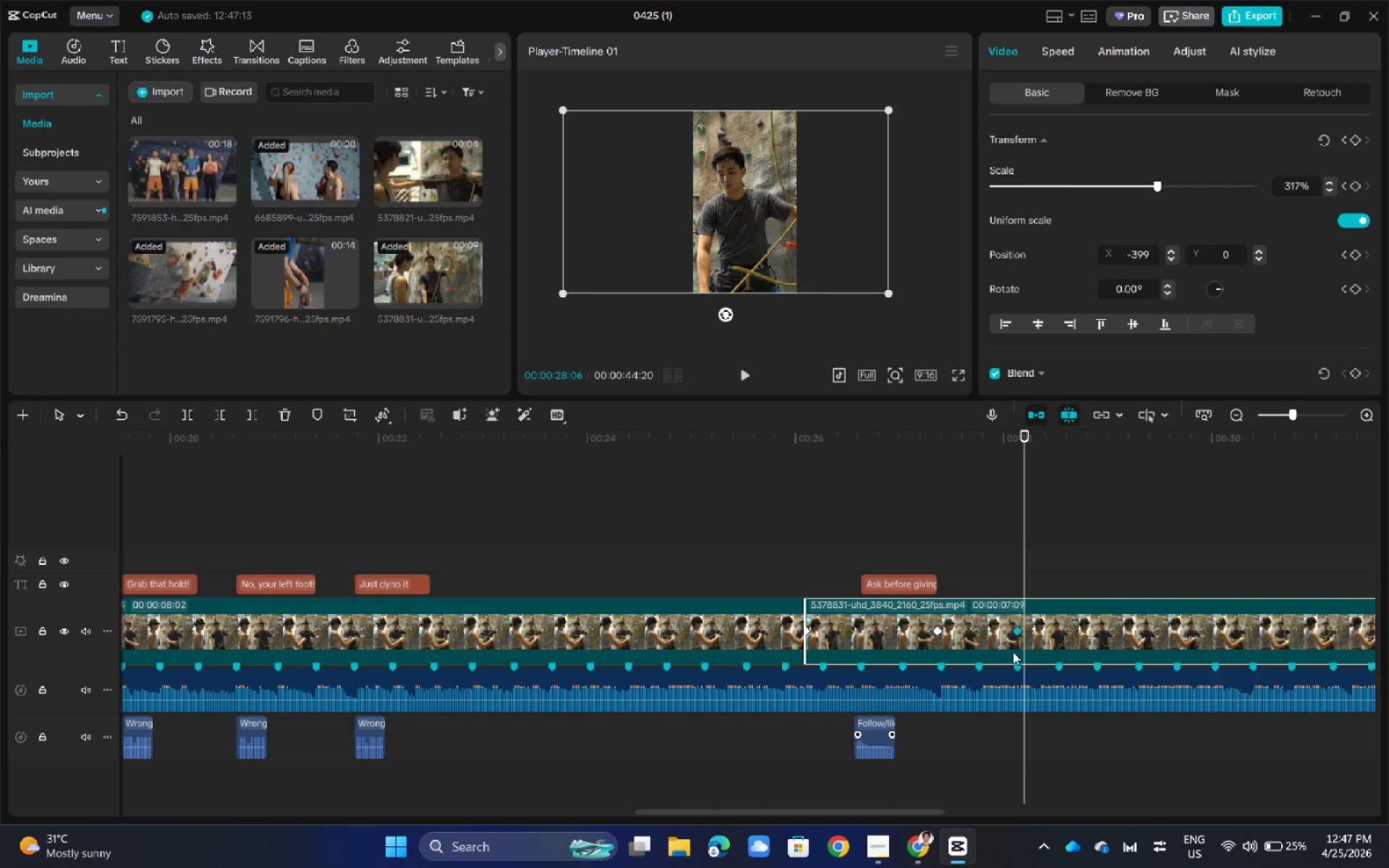 
hold_key(key=ControlLeft, duration=0.98)
scroll: coordinate [1018, 651], scroll_direction: up, amount: 5.0
 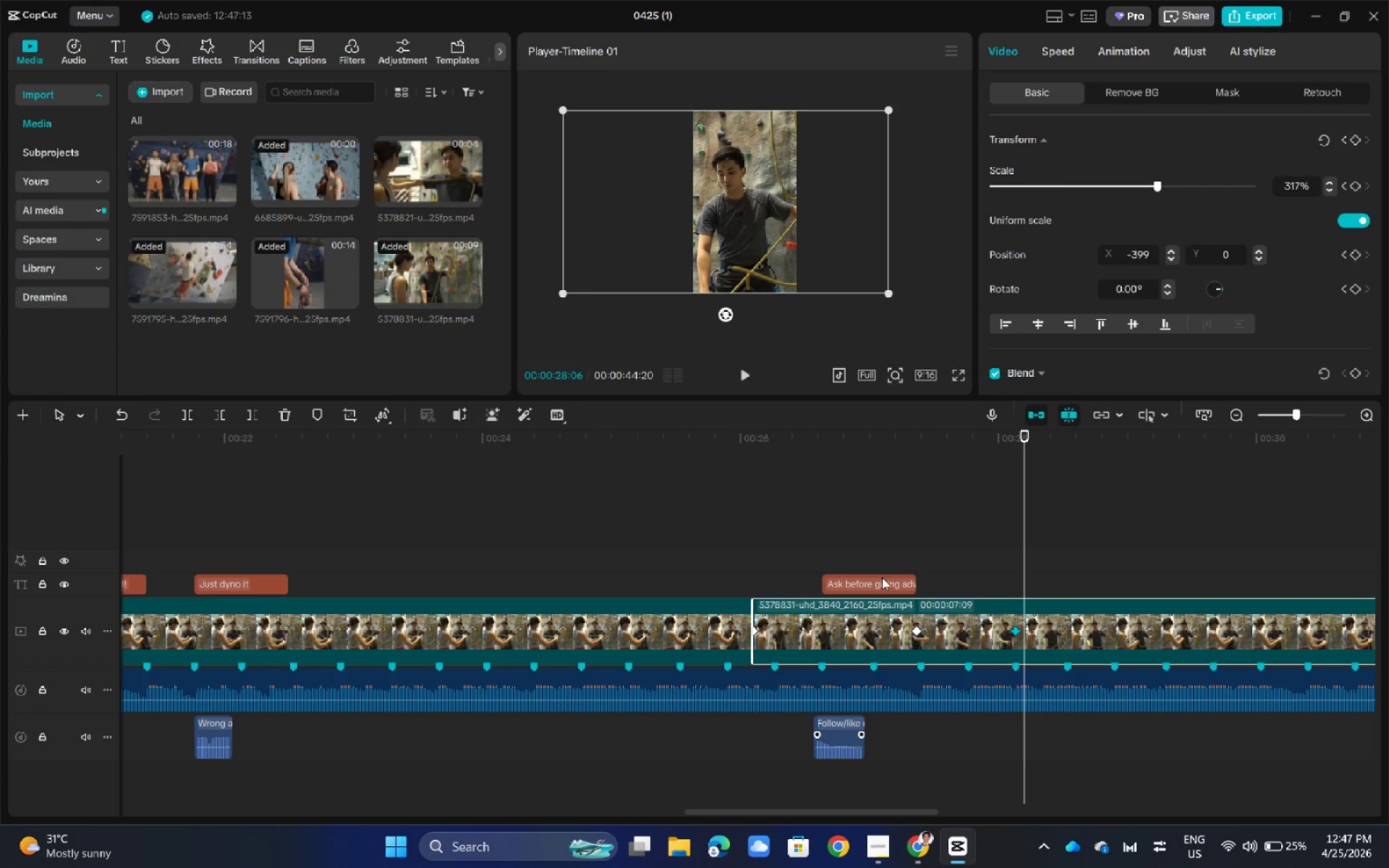 
left_click([881, 577])
 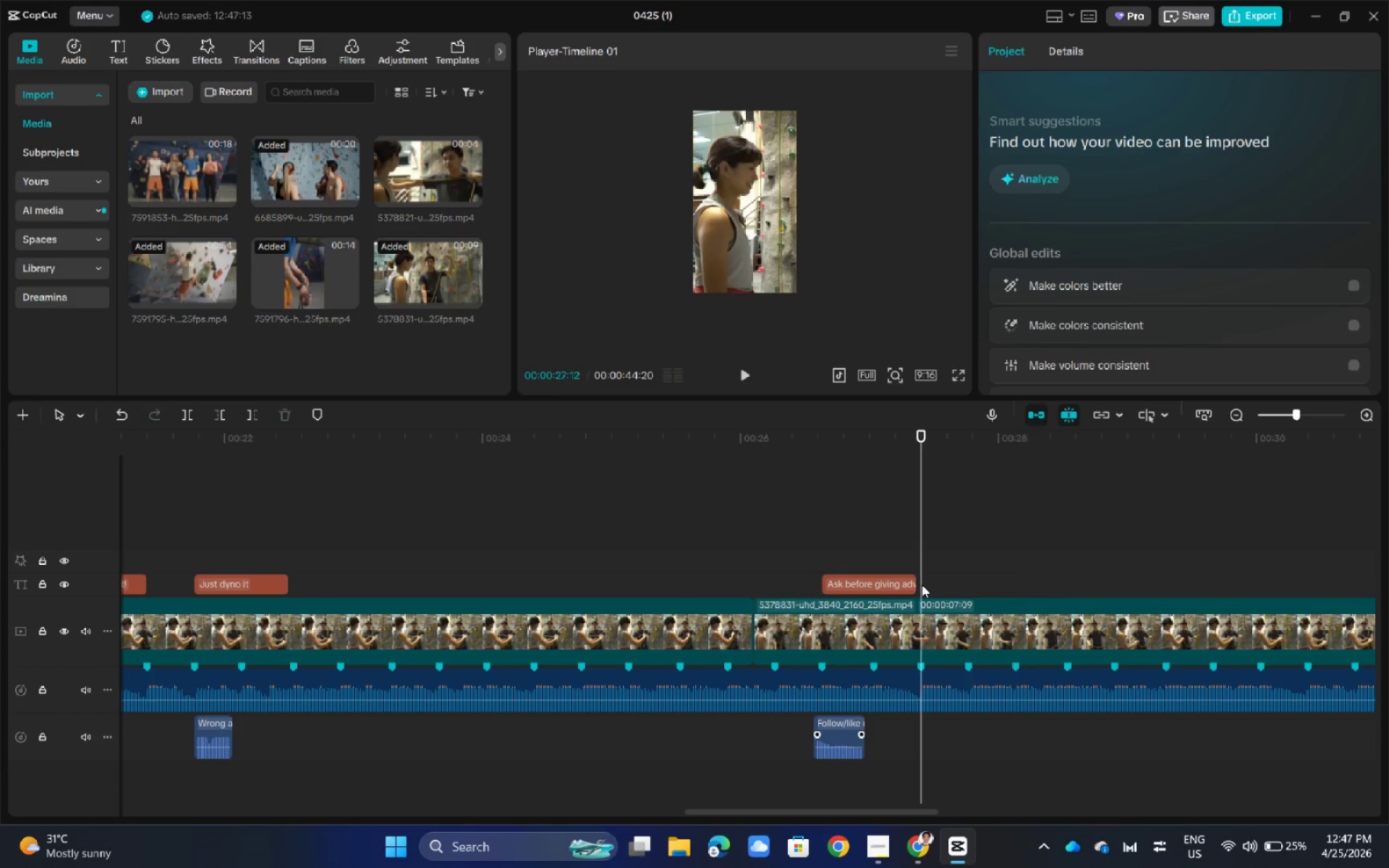 
double_click([890, 583])
 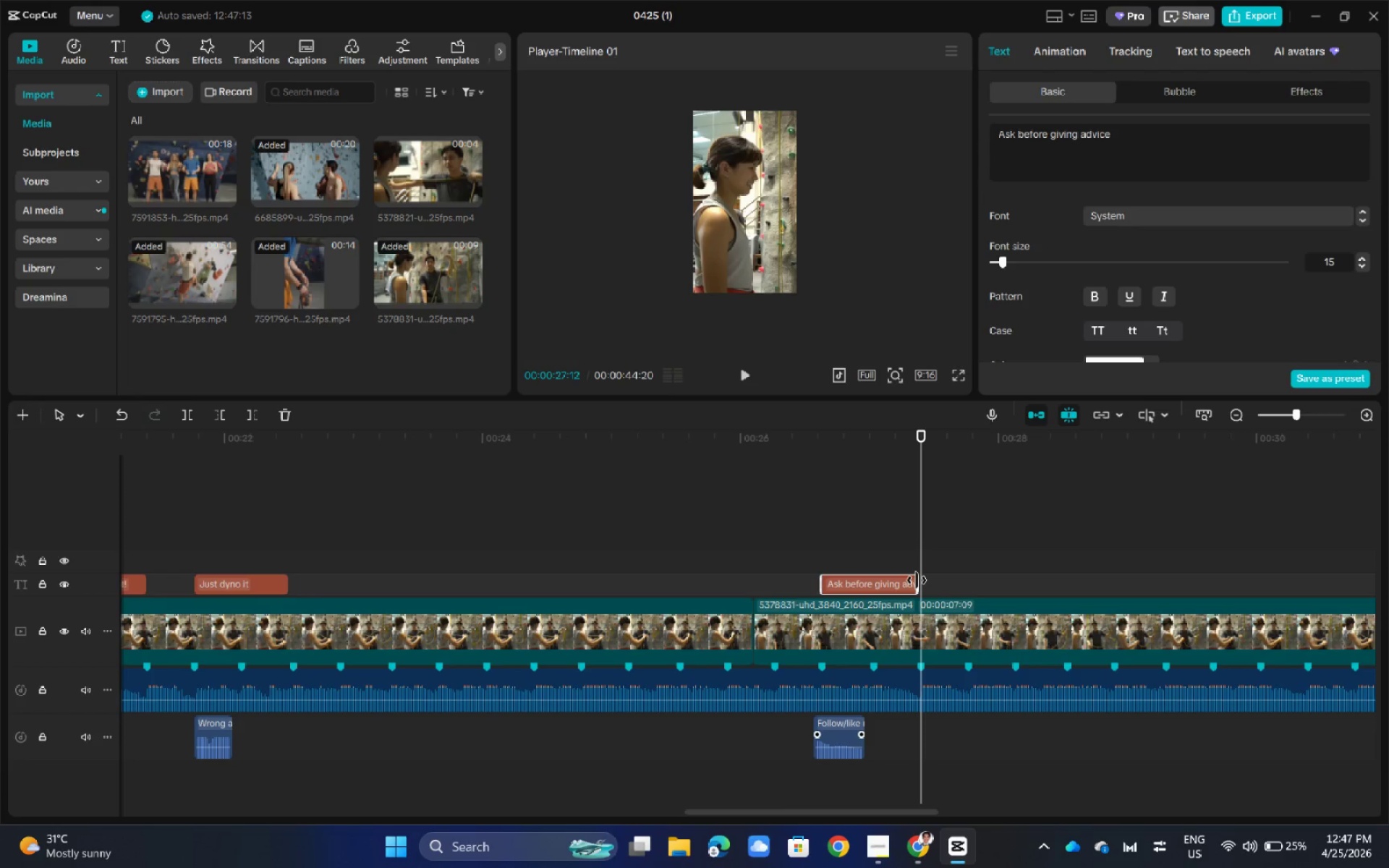 
left_click_drag(start_coordinate=[917, 580], to_coordinate=[947, 580])
 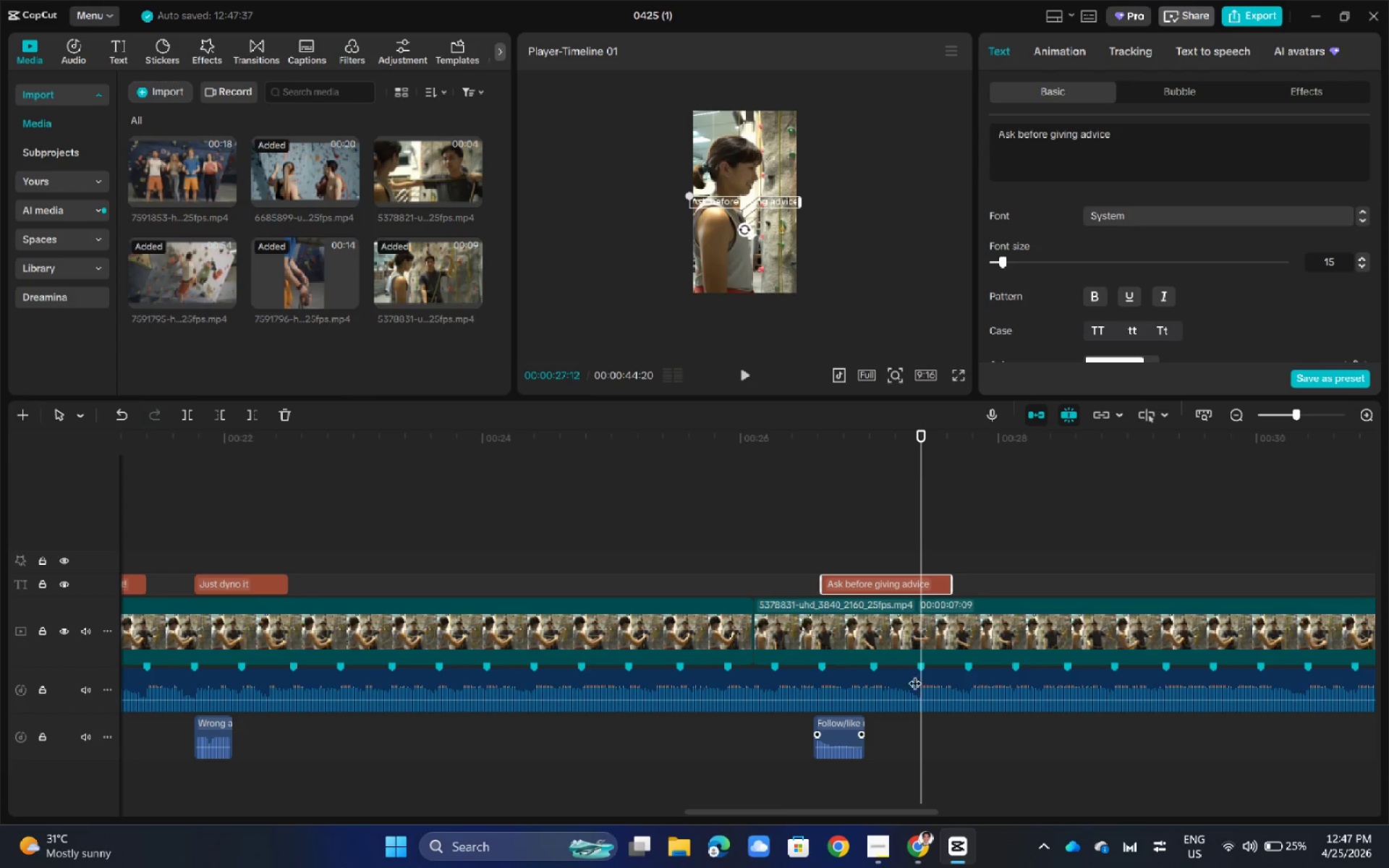 
left_click([929, 619])
 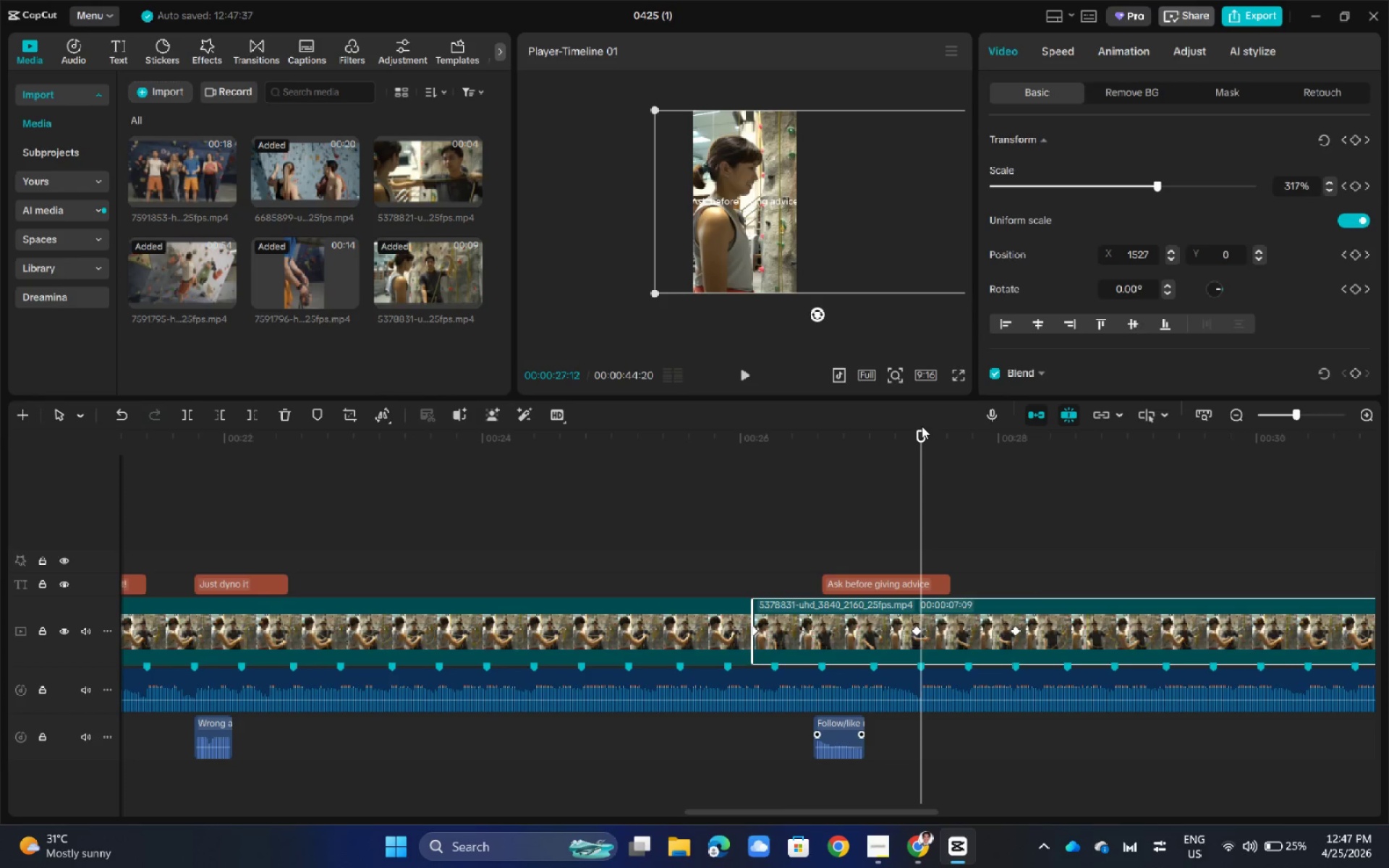 
left_click_drag(start_coordinate=[922, 437], to_coordinate=[708, 492])
 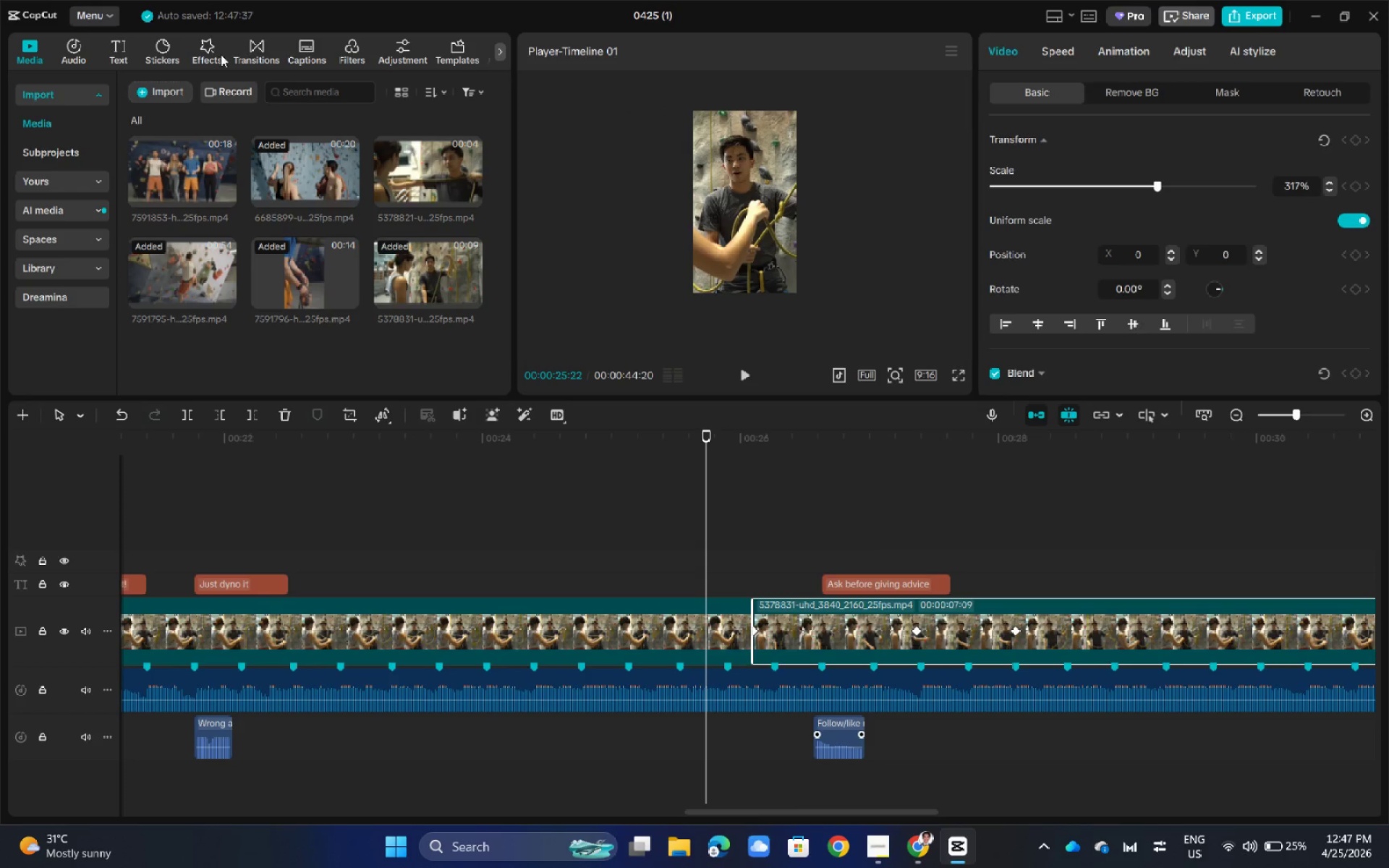 
left_click([251, 41])
 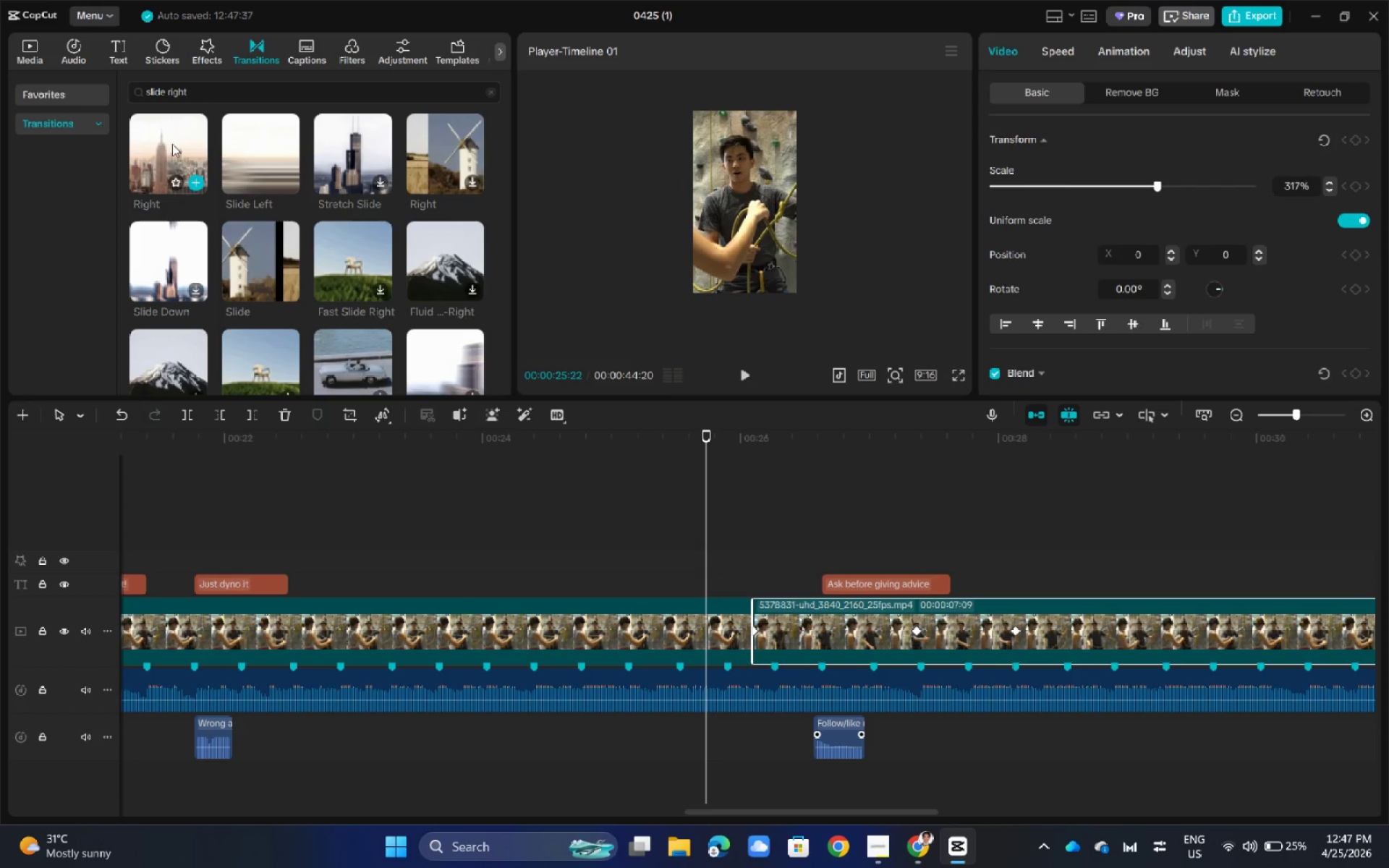 
left_click([172, 144])
 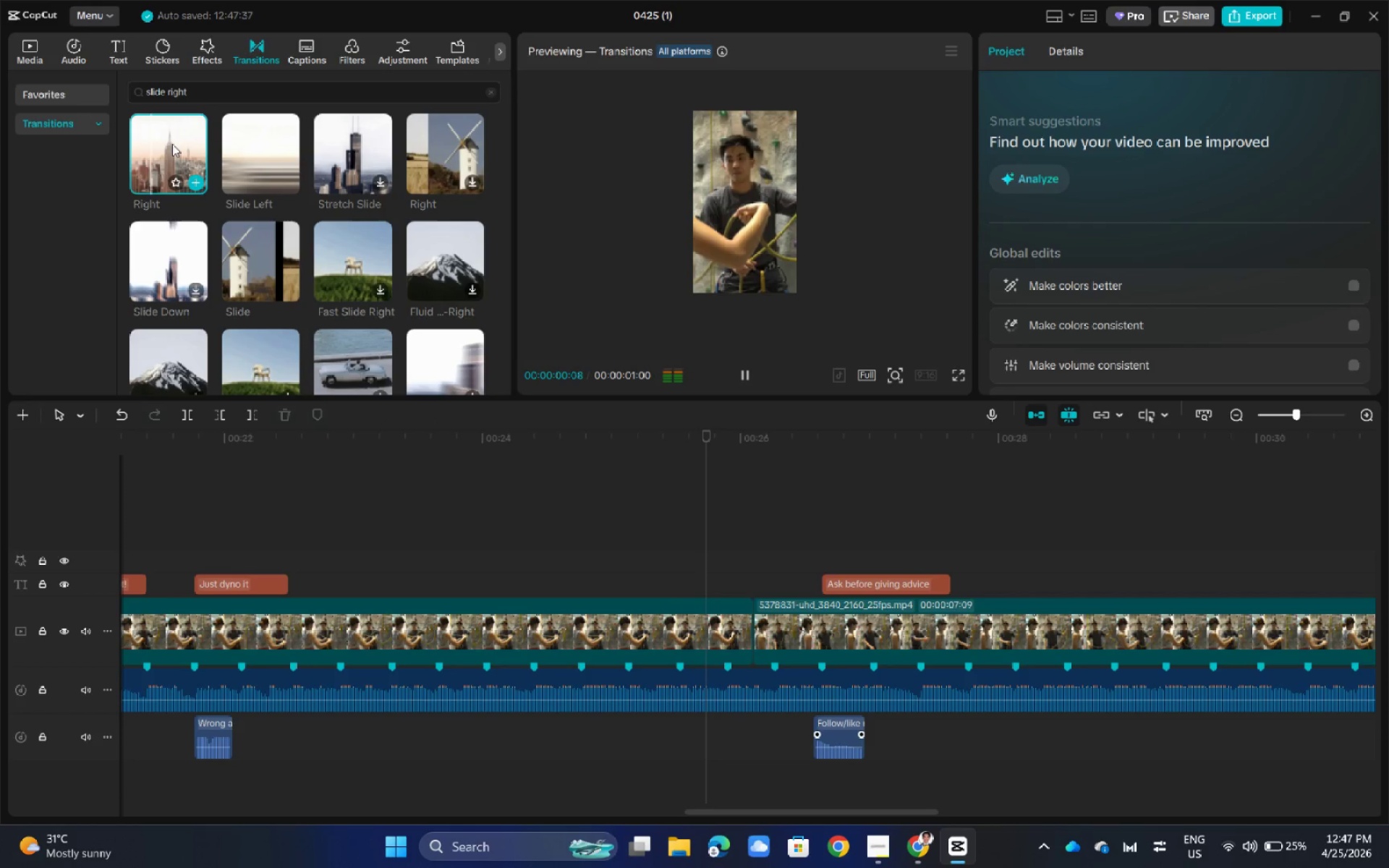 
left_click_drag(start_coordinate=[172, 144], to_coordinate=[724, 627])
 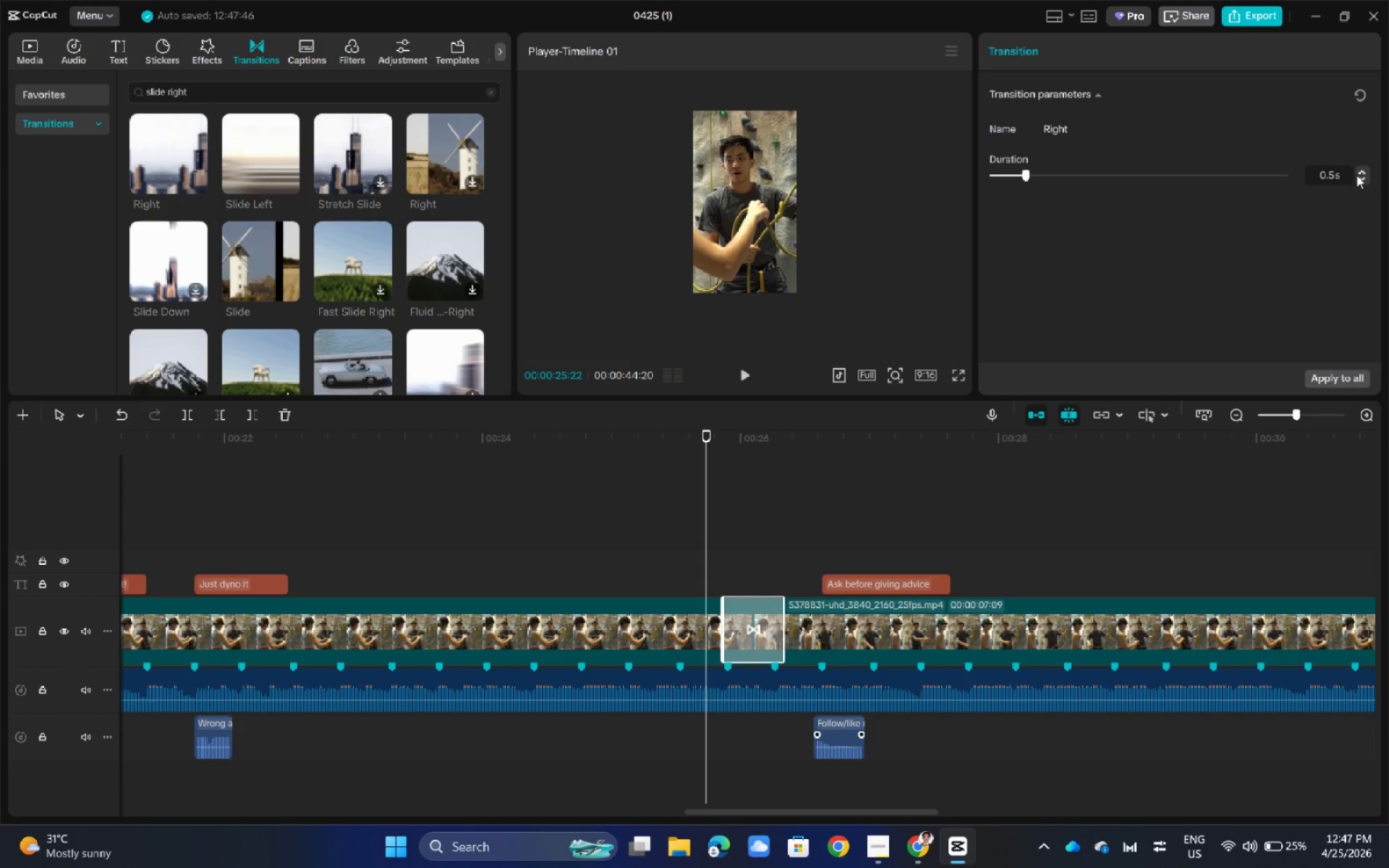 
double_click([1362, 179])
 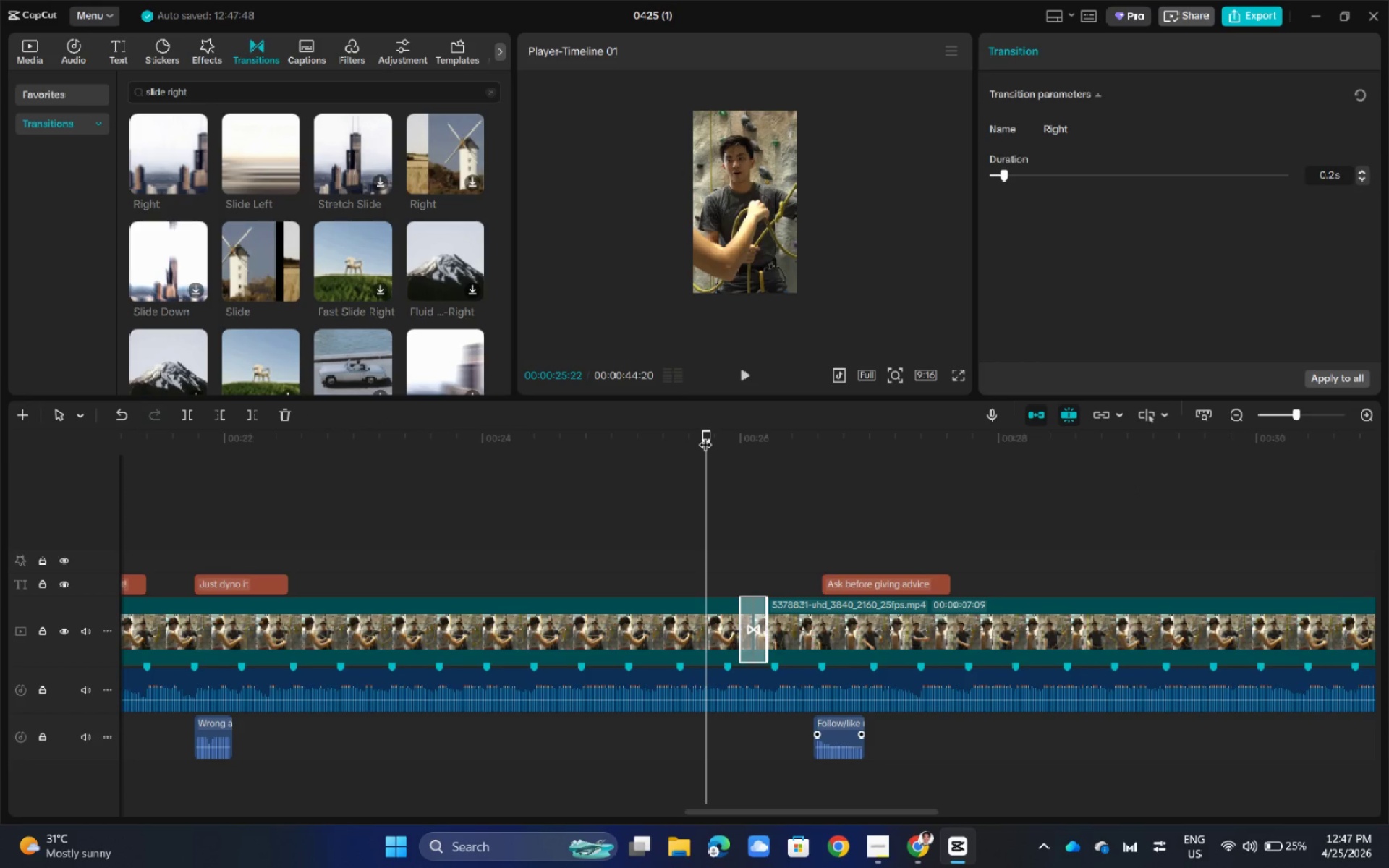 
left_click([891, 235])
 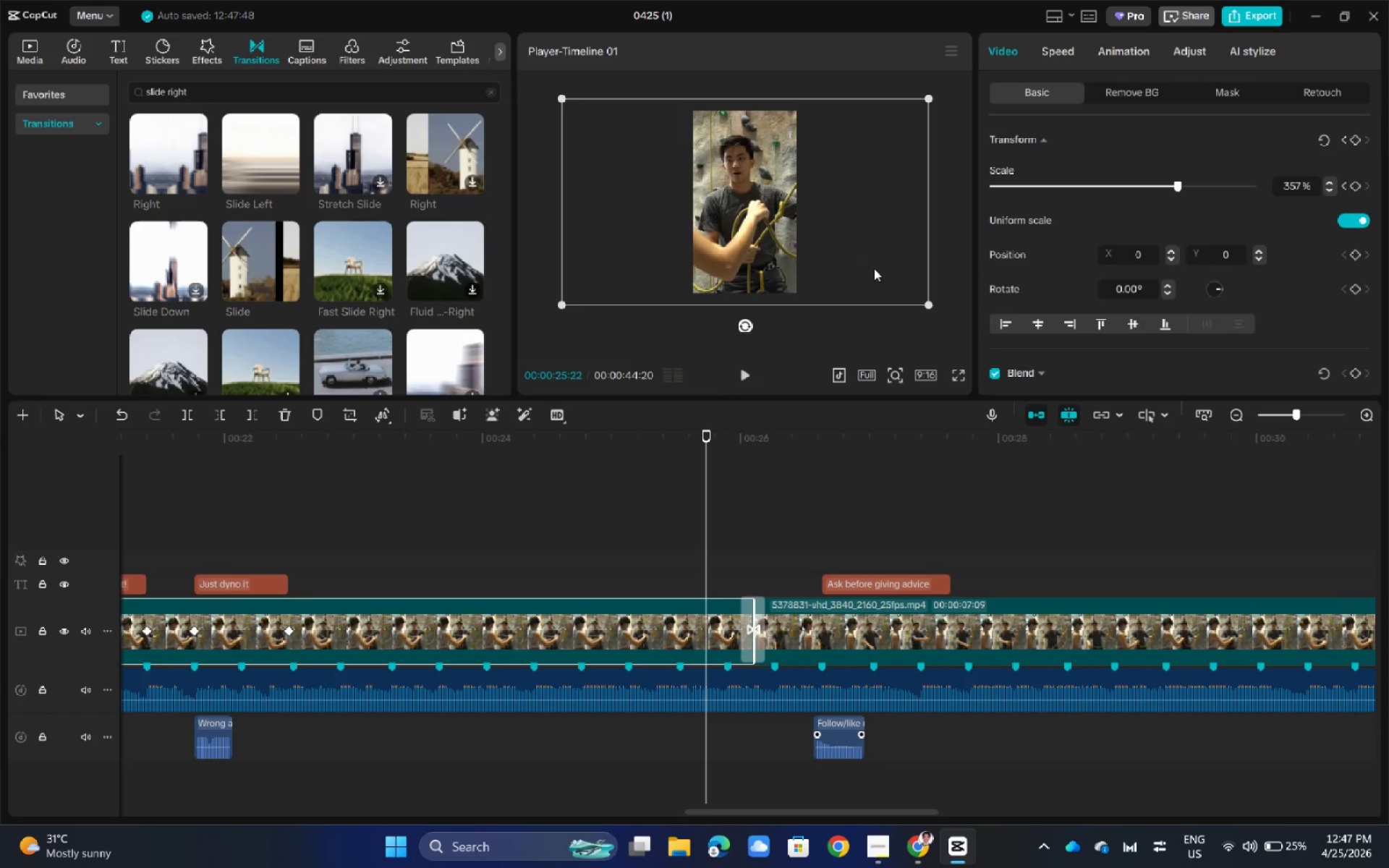 
key(Space)
 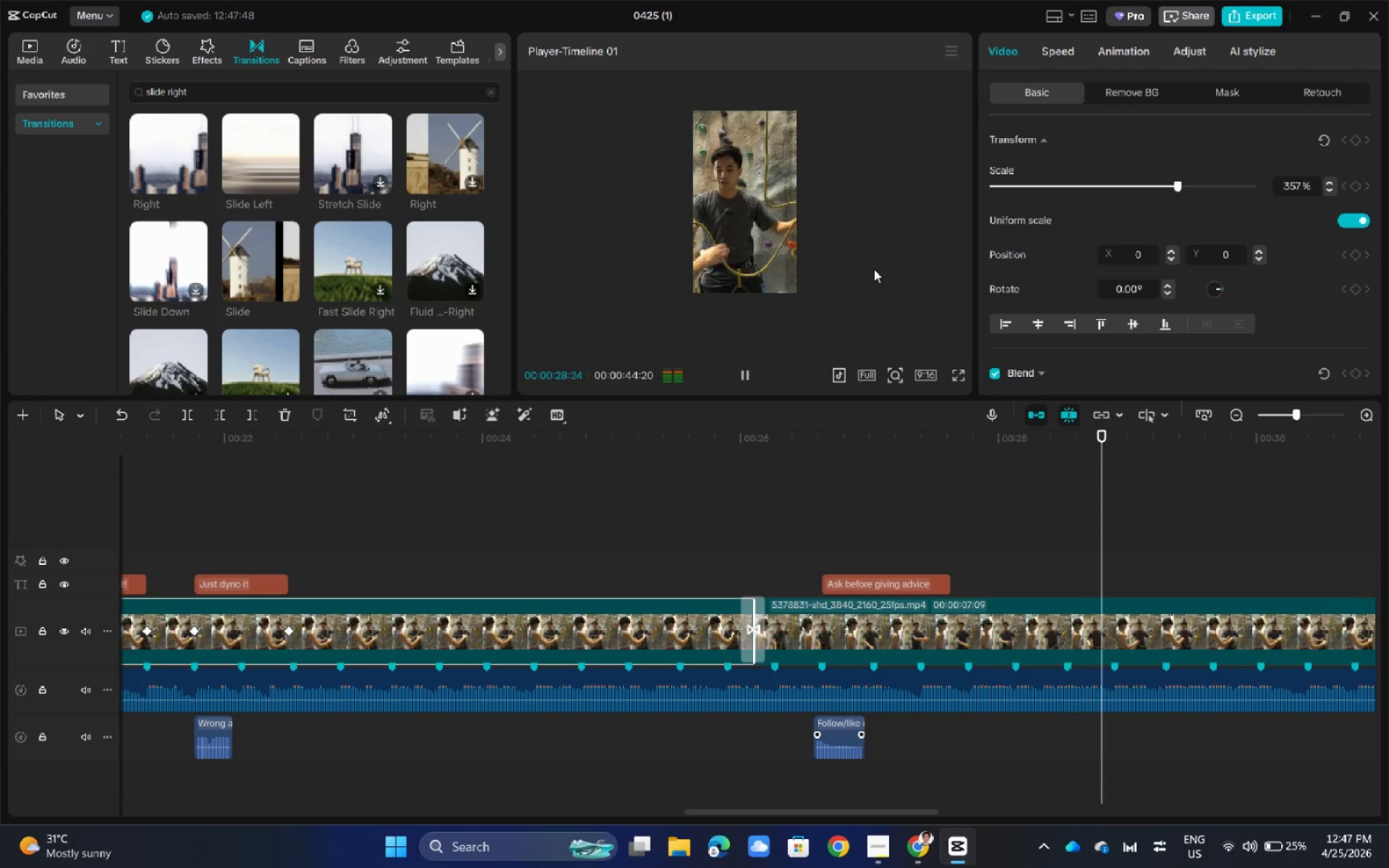 
left_click_drag(start_coordinate=[1206, 440], to_coordinate=[768, 544])
 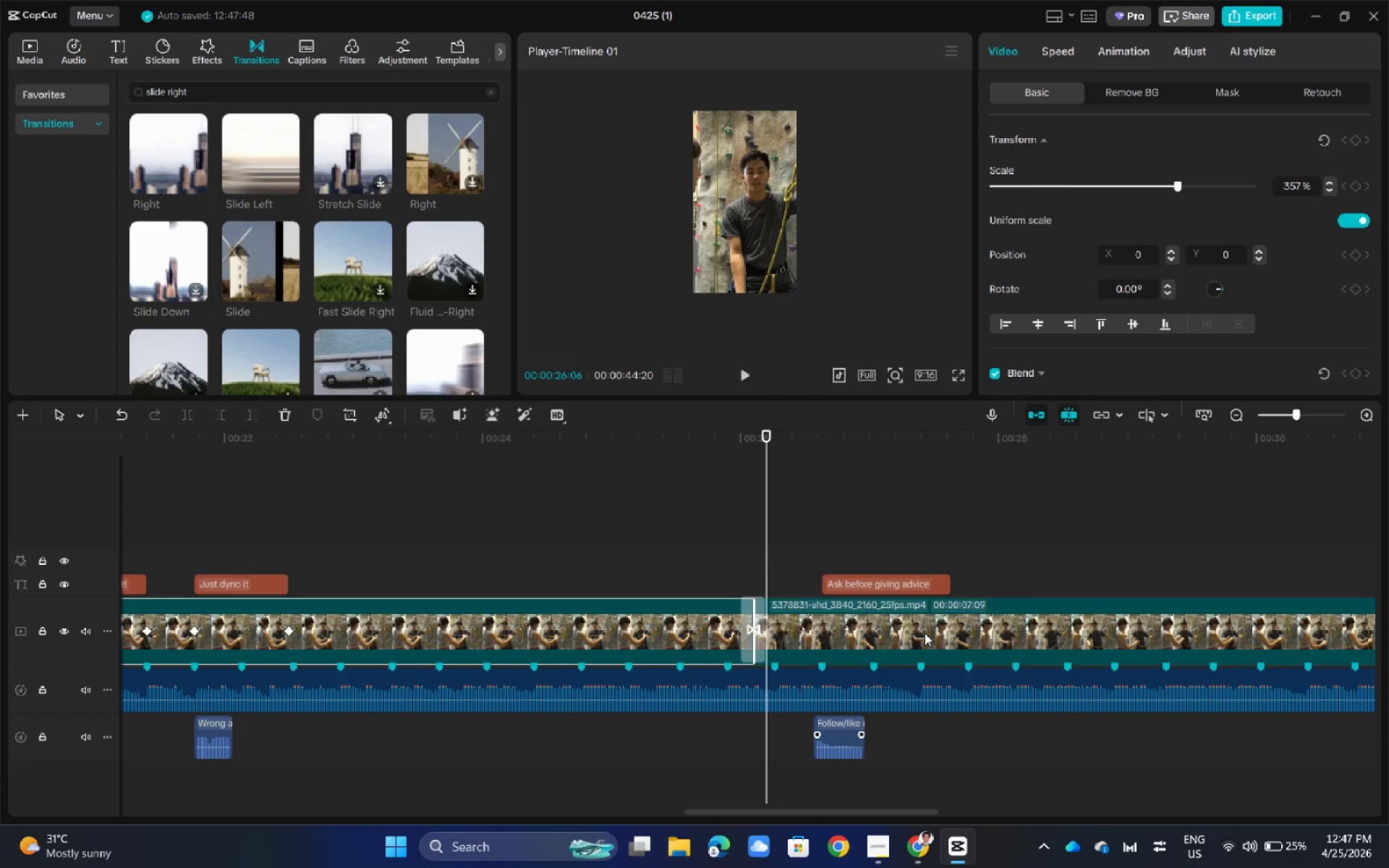 
left_click([925, 633])
 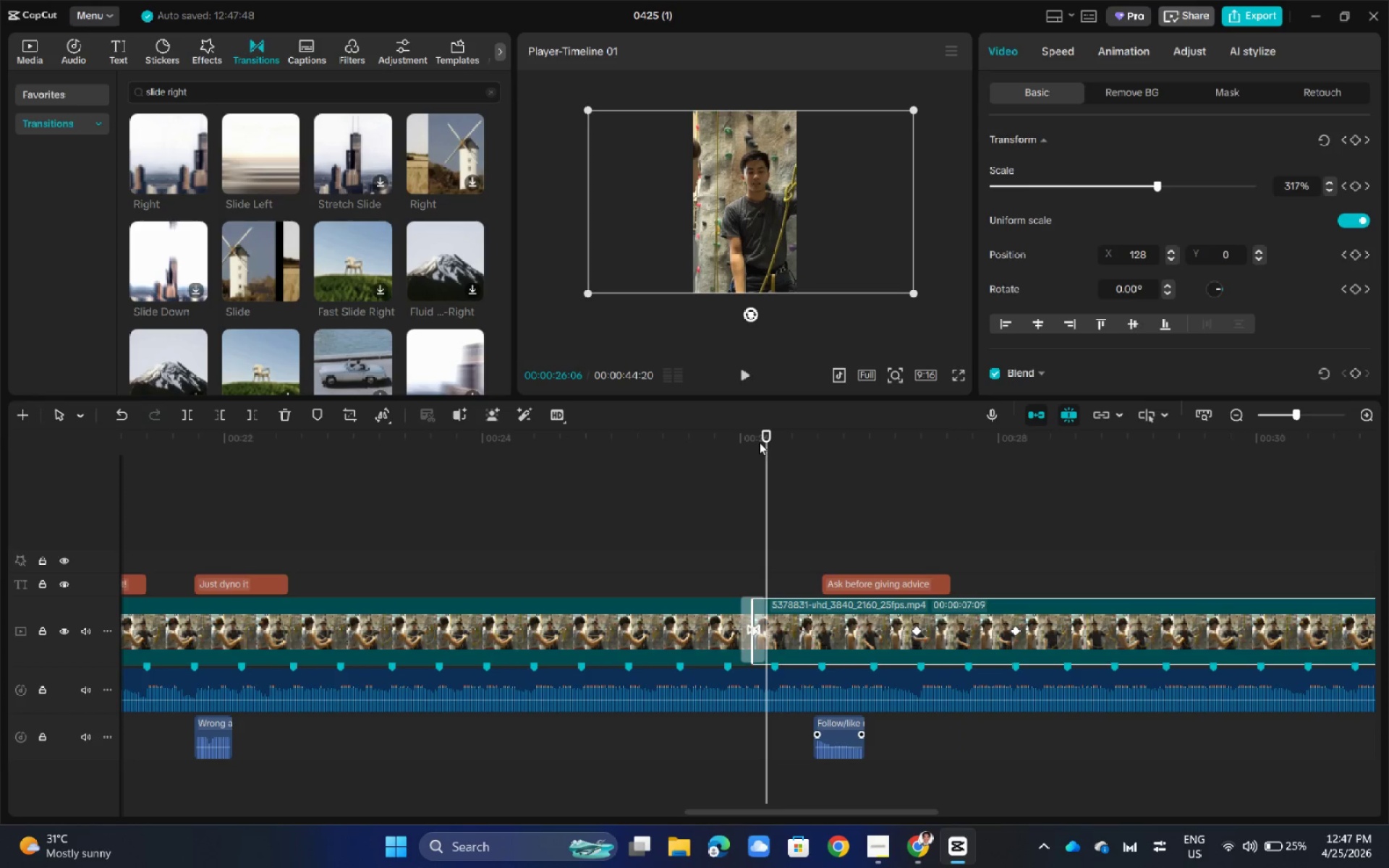 
left_click_drag(start_coordinate=[759, 442], to_coordinate=[1126, 509])
 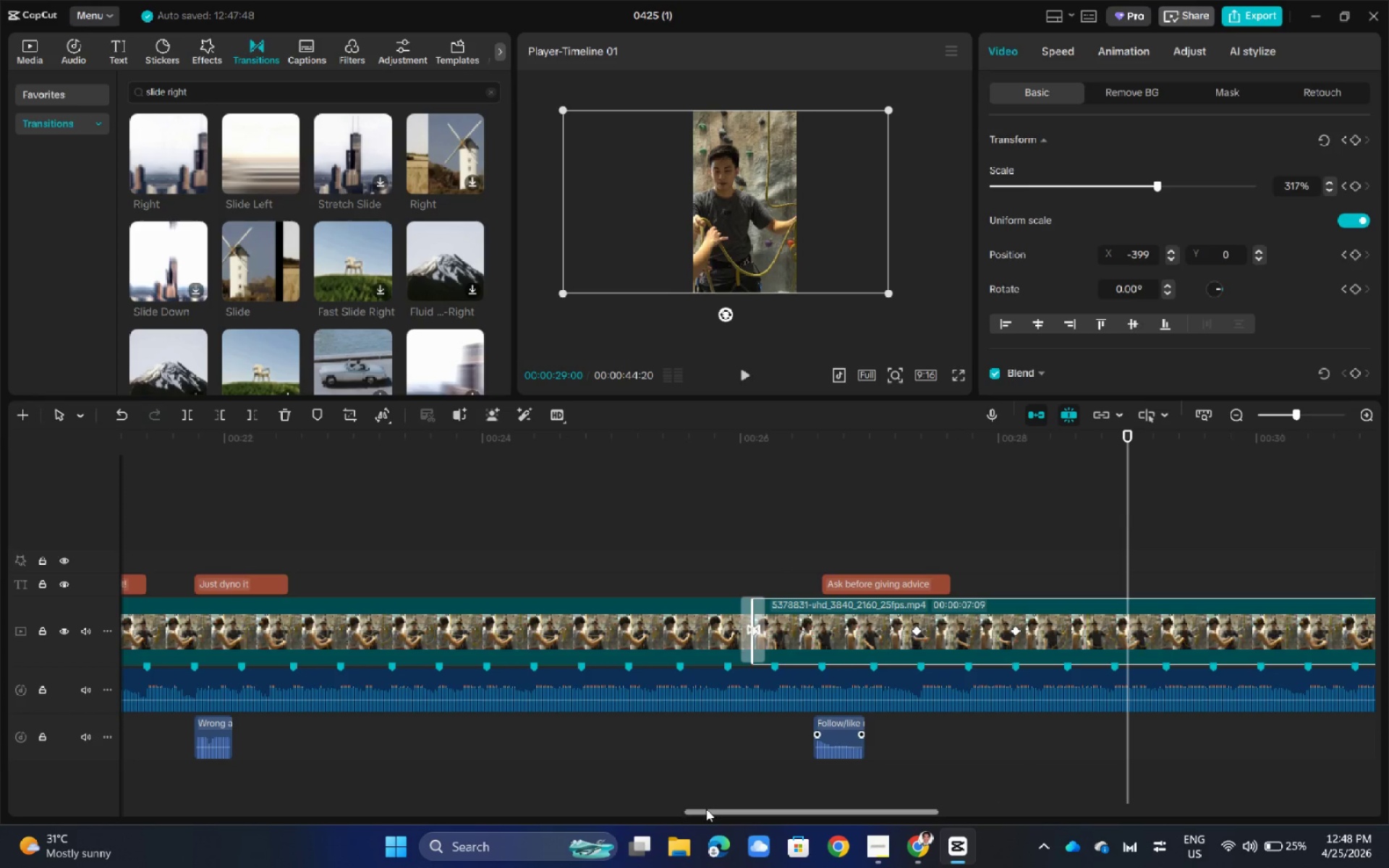 
left_click_drag(start_coordinate=[707, 809], to_coordinate=[812, 808])
 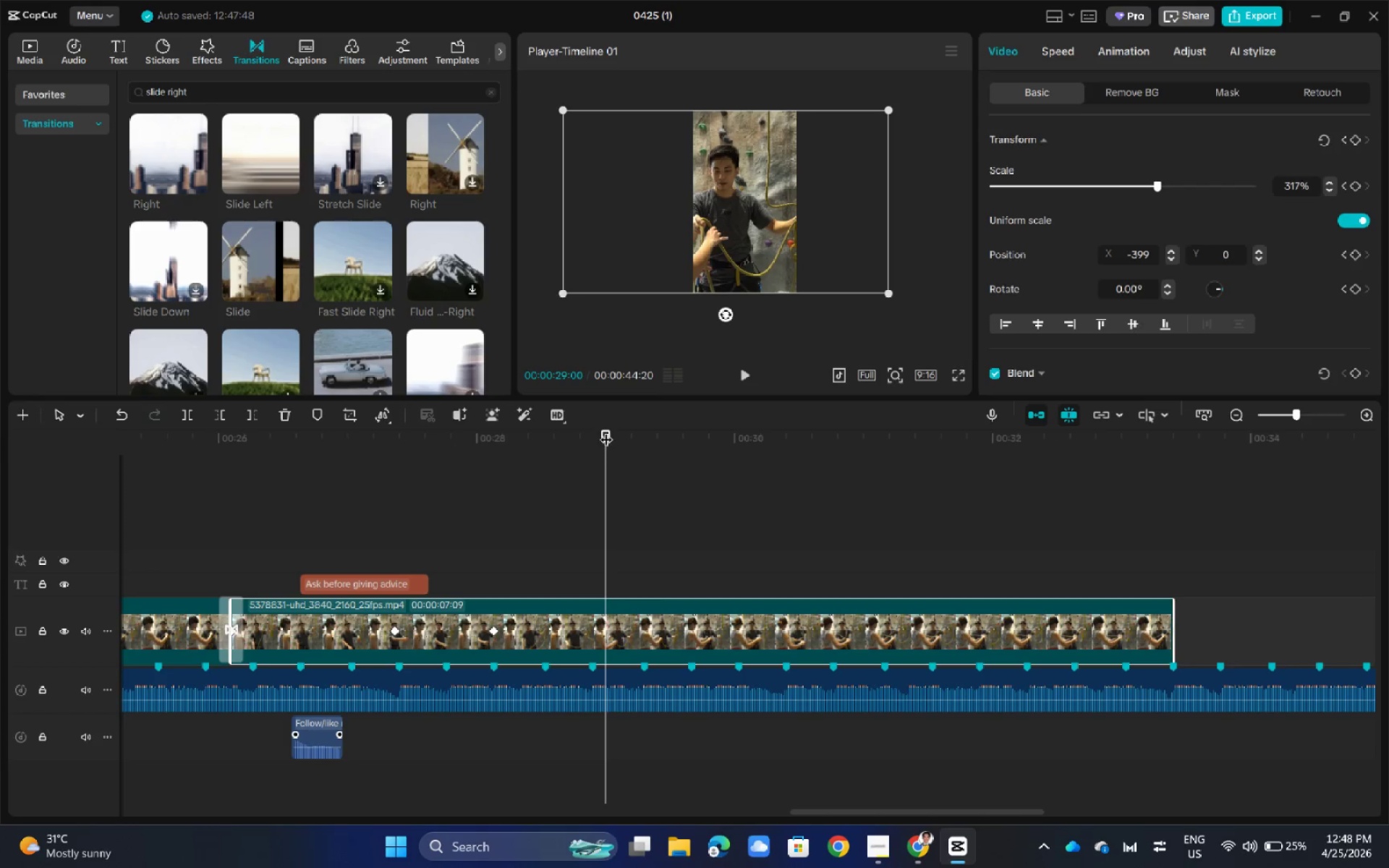 
left_click_drag(start_coordinate=[606, 430], to_coordinate=[493, 591])
 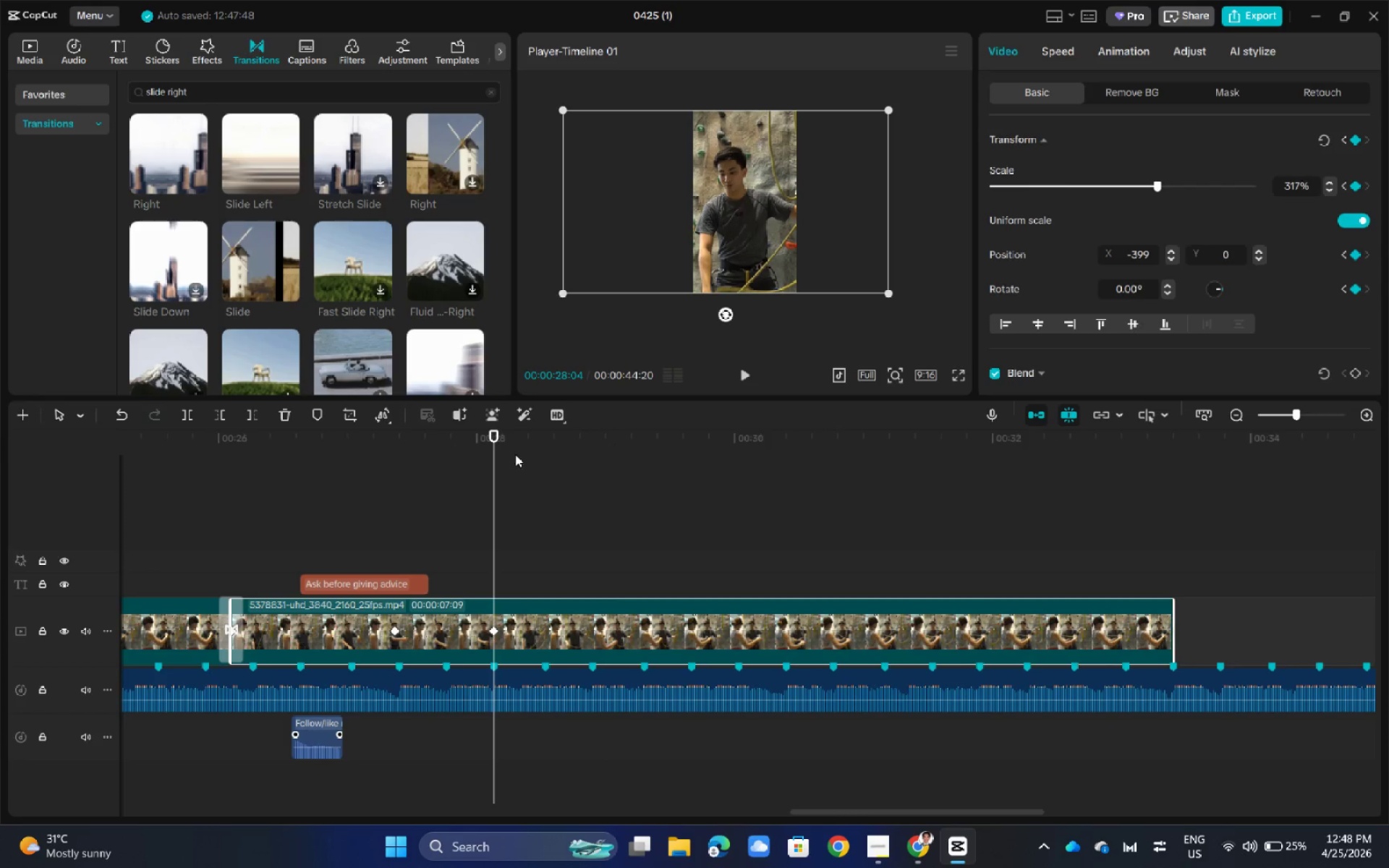 
left_click_drag(start_coordinate=[493, 435], to_coordinate=[594, 452])
 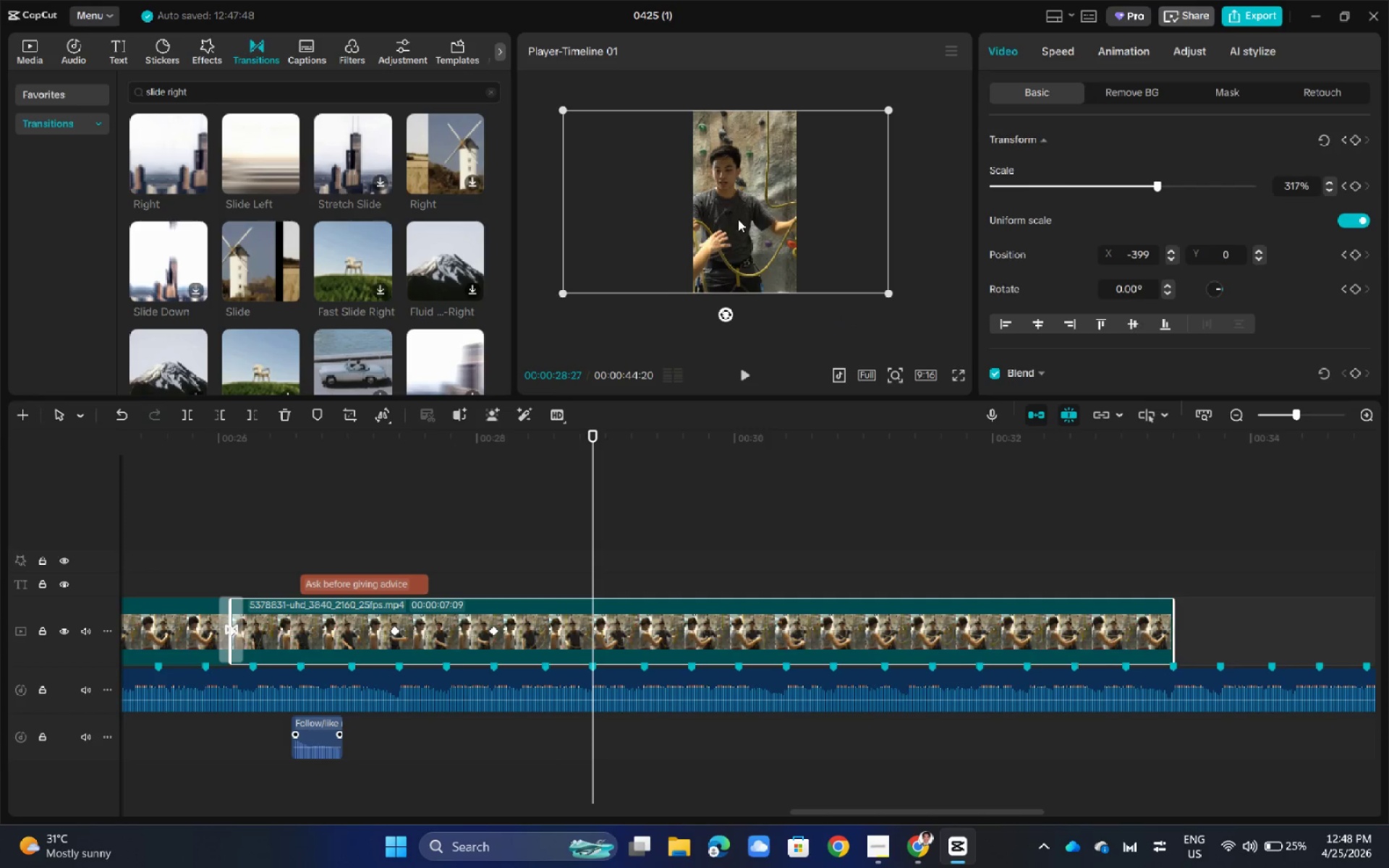 
left_click_drag(start_coordinate=[739, 221], to_coordinate=[803, 218])
 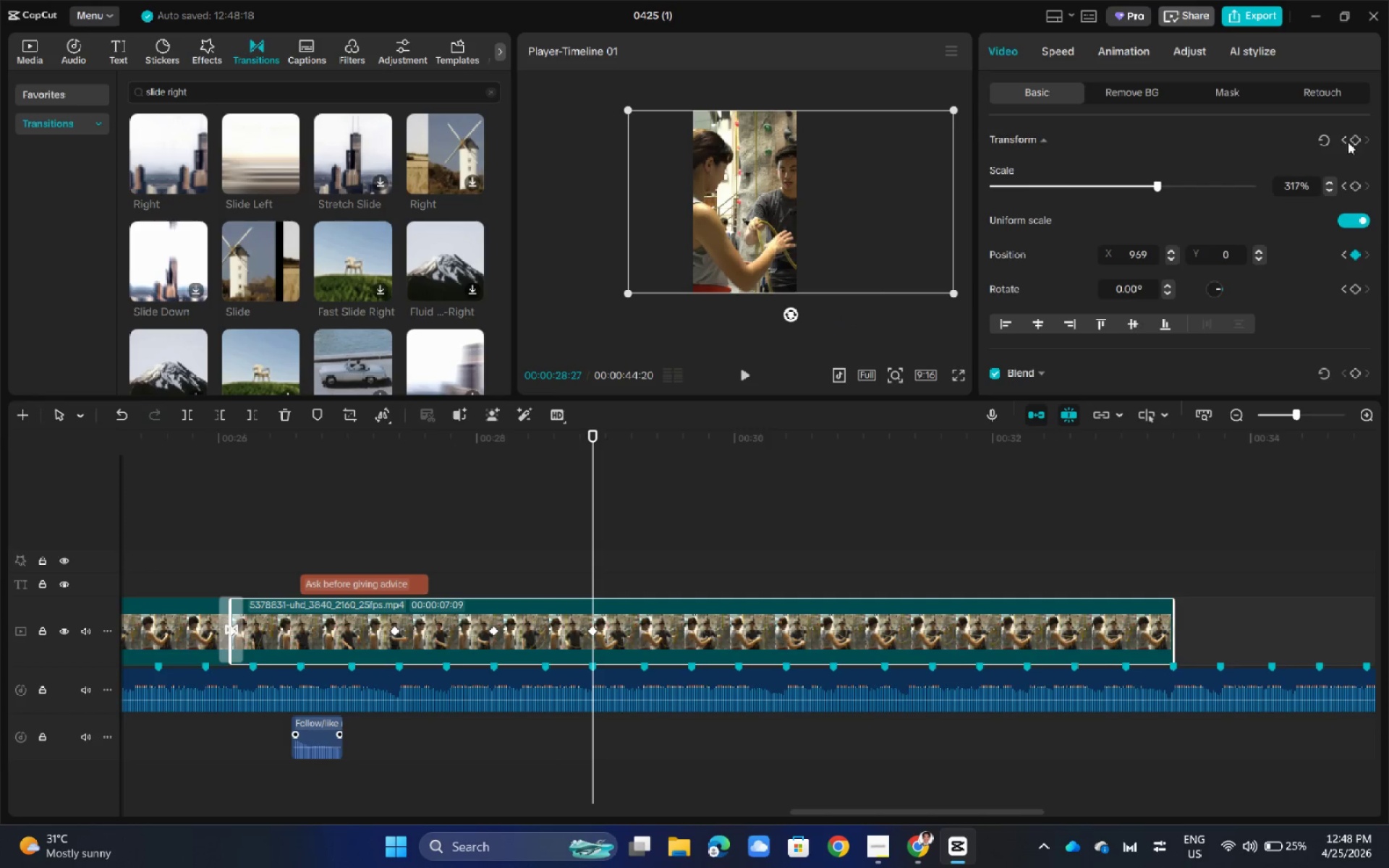 
left_click([1355, 140])
 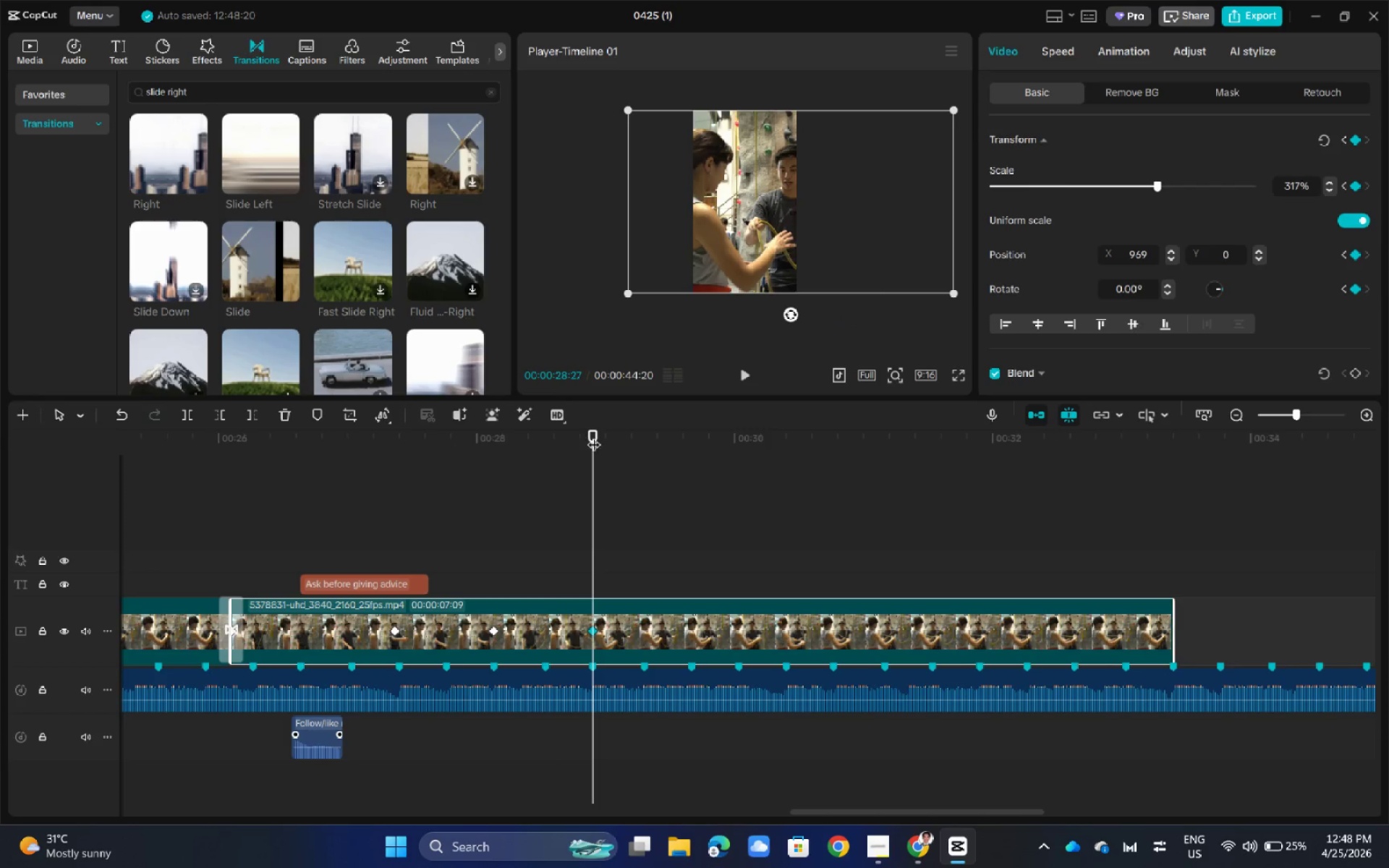 
left_click_drag(start_coordinate=[595, 435], to_coordinate=[736, 443])
 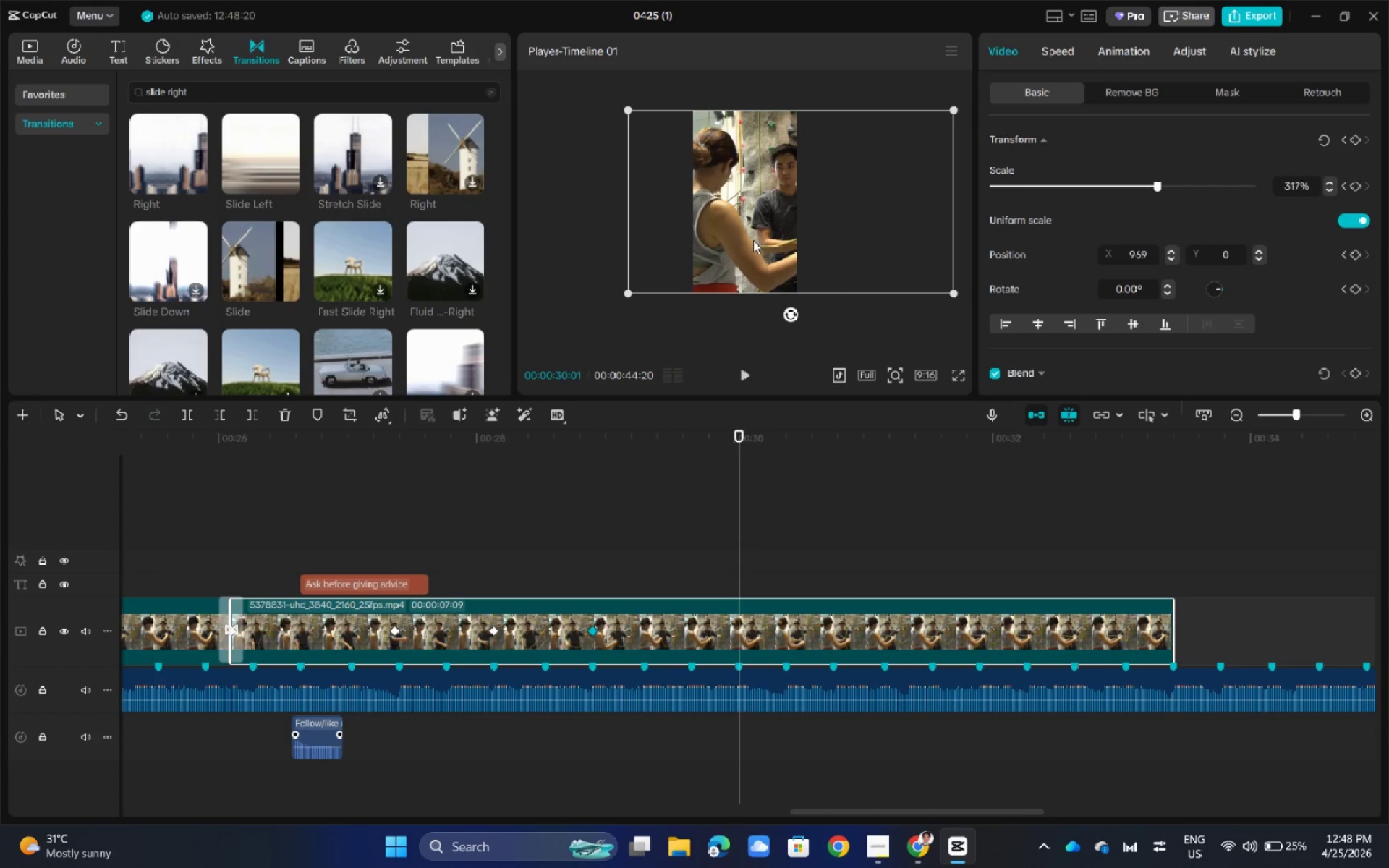 
left_click_drag(start_coordinate=[753, 240], to_coordinate=[692, 237])
 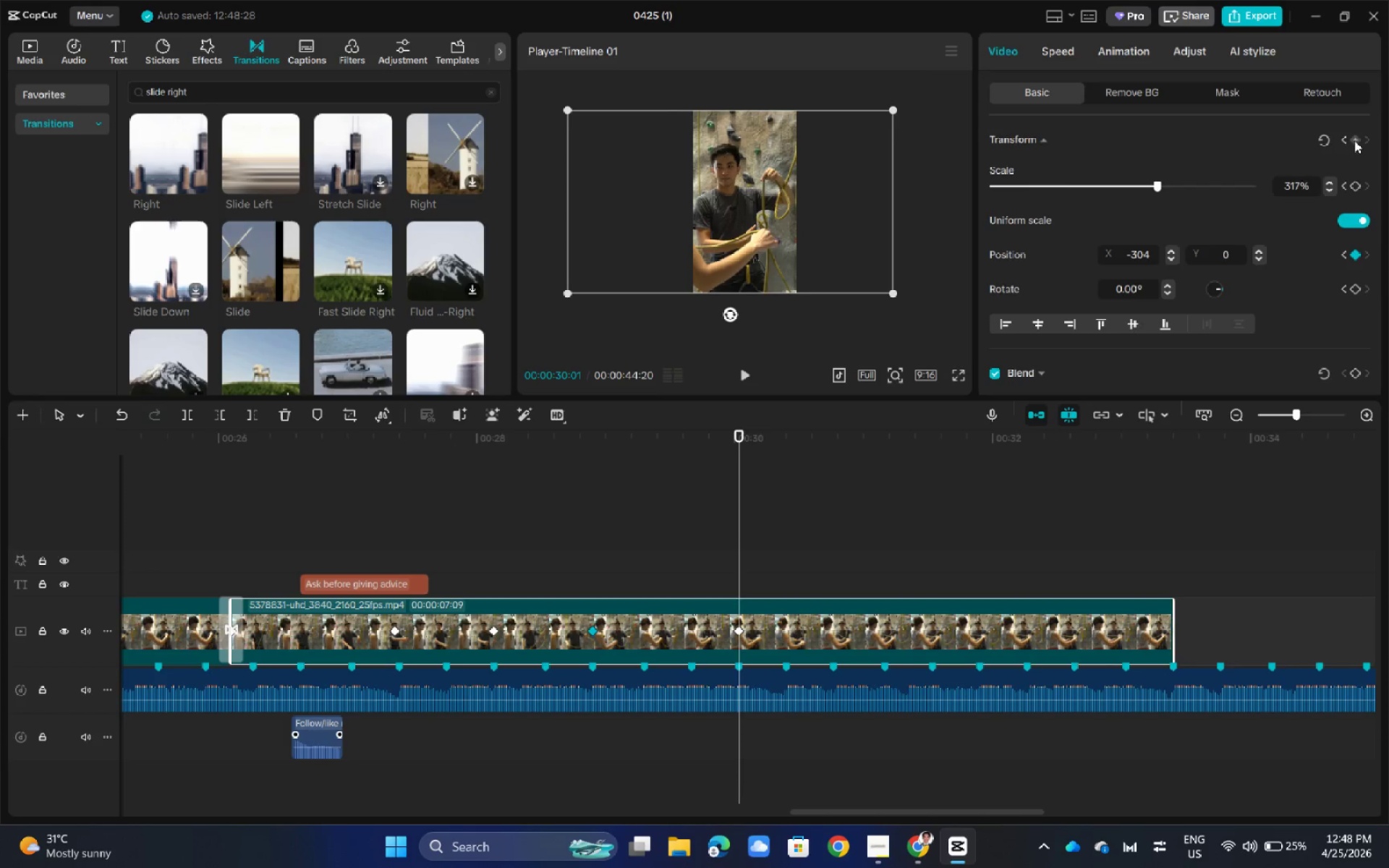 
left_click([1355, 140])
 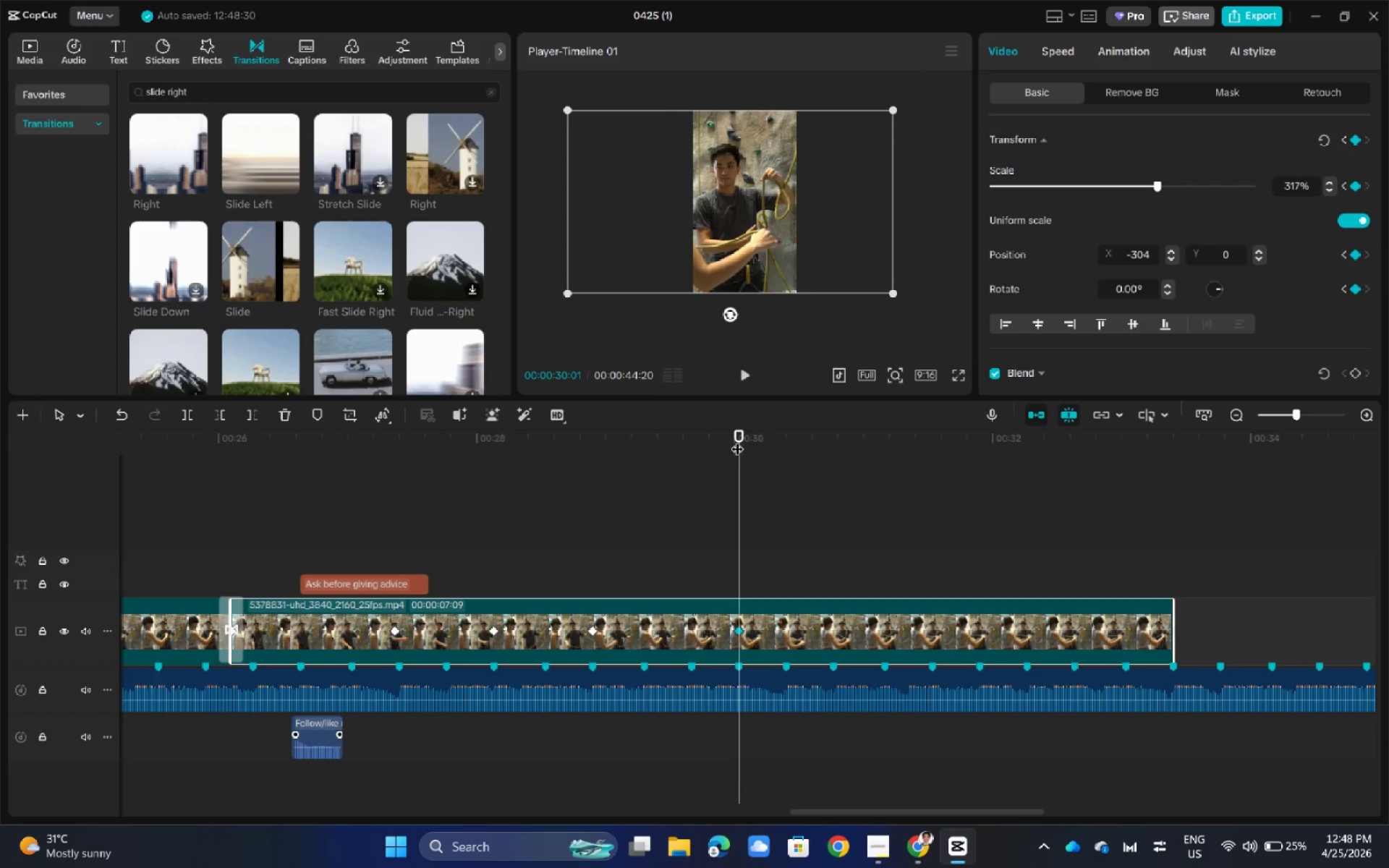 
left_click_drag(start_coordinate=[746, 430], to_coordinate=[227, 506])
 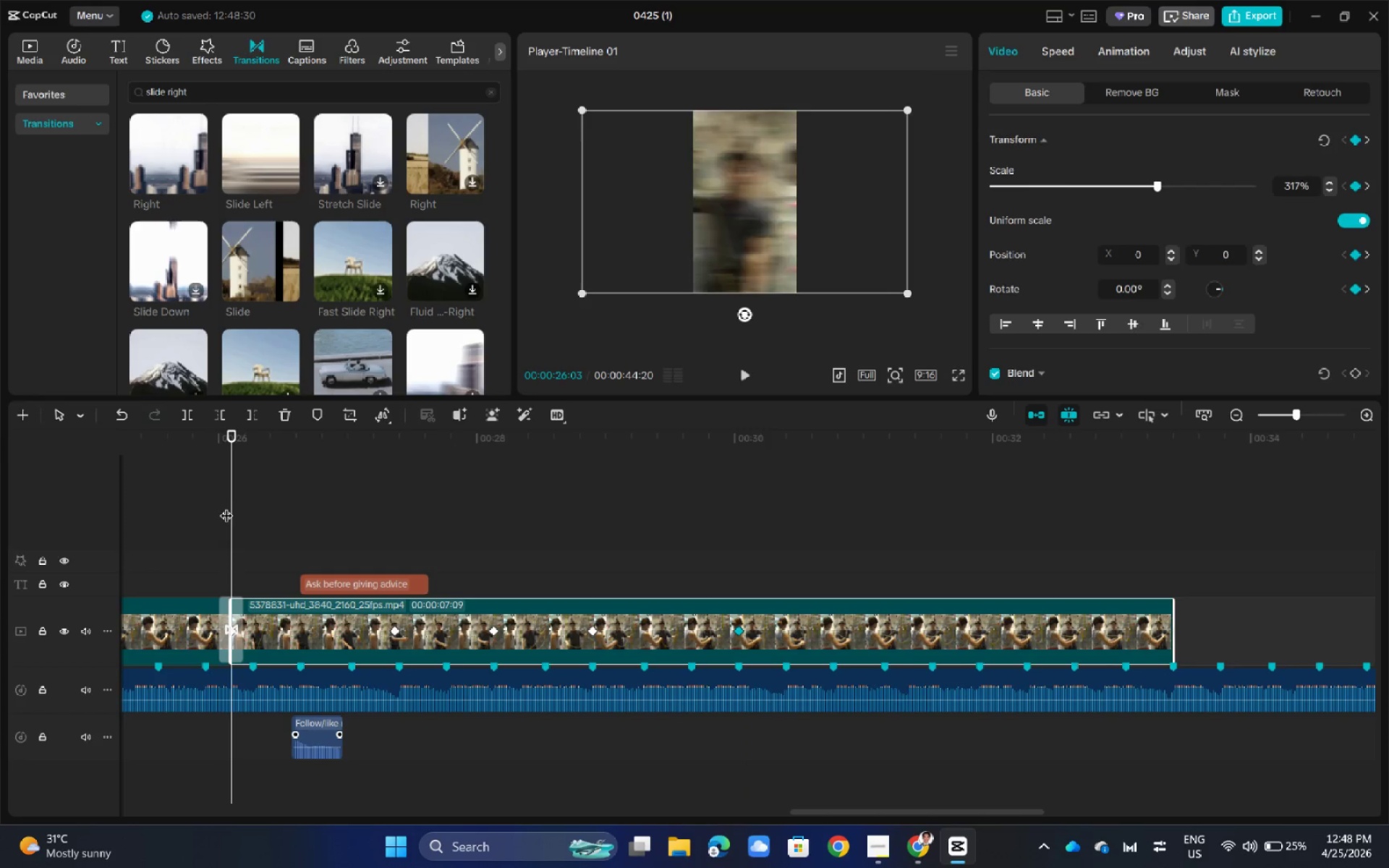 
key(Space)
 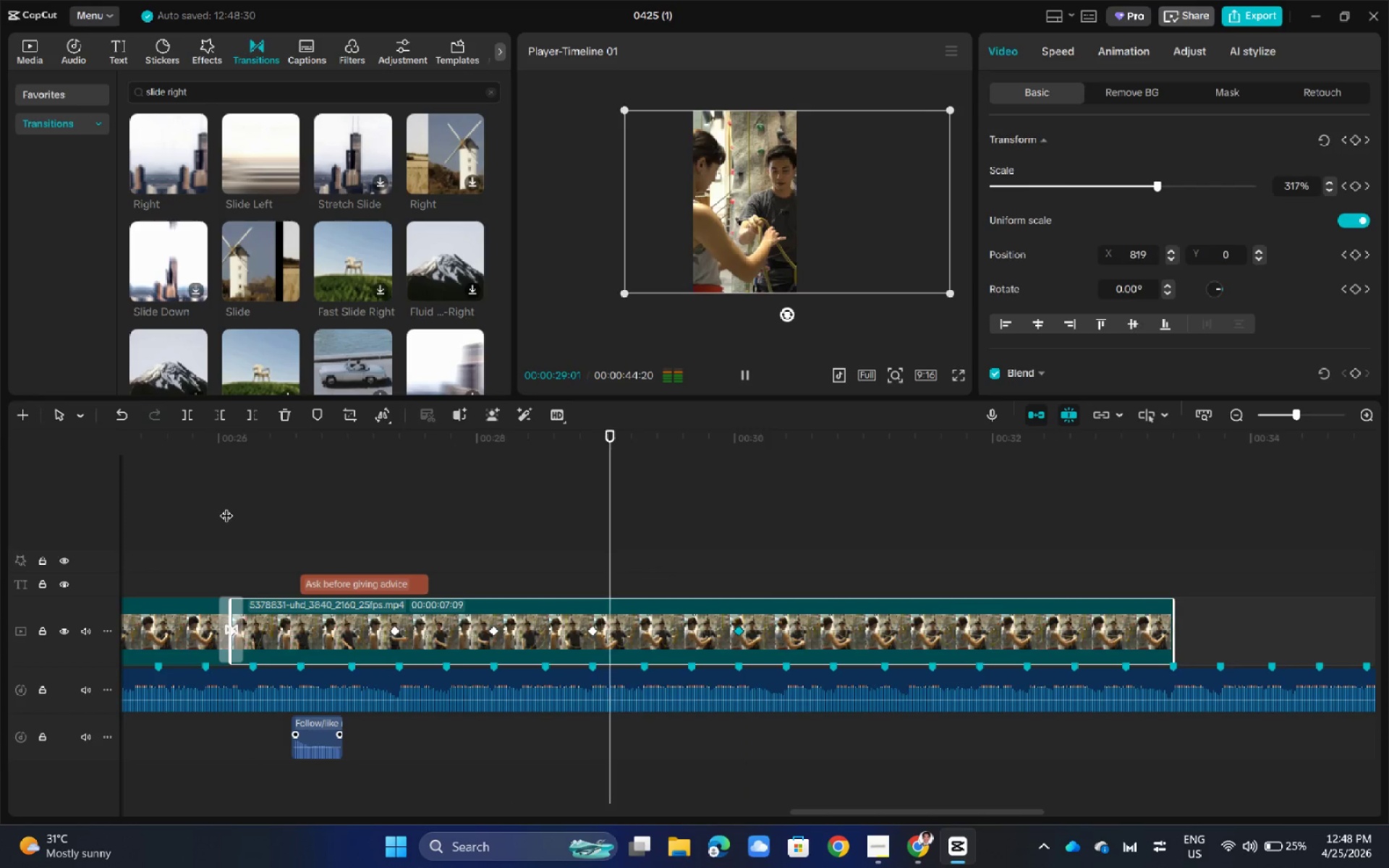 
wait(7.98)
 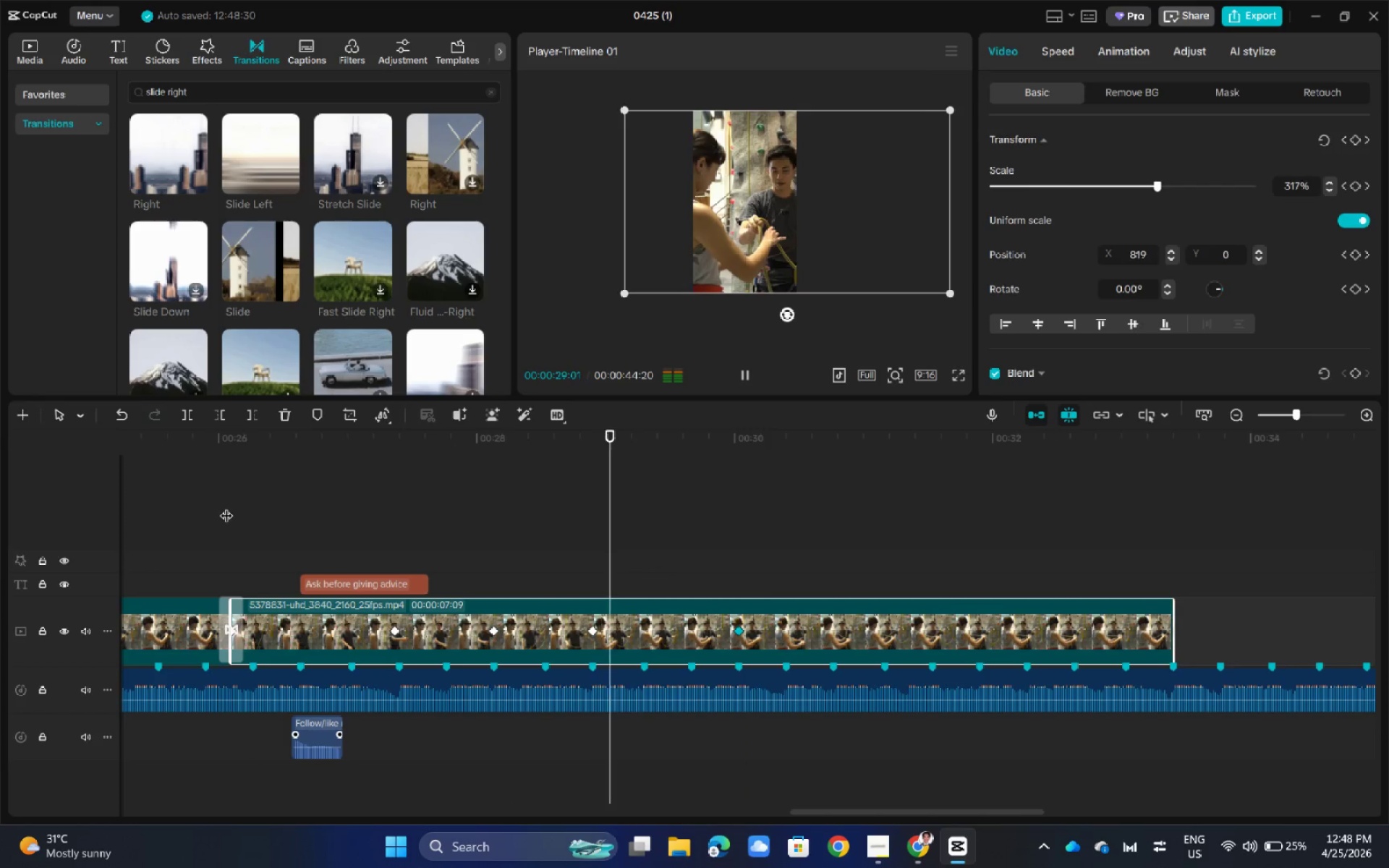 
left_click_drag(start_coordinate=[1247, 448], to_coordinate=[871, 487])
 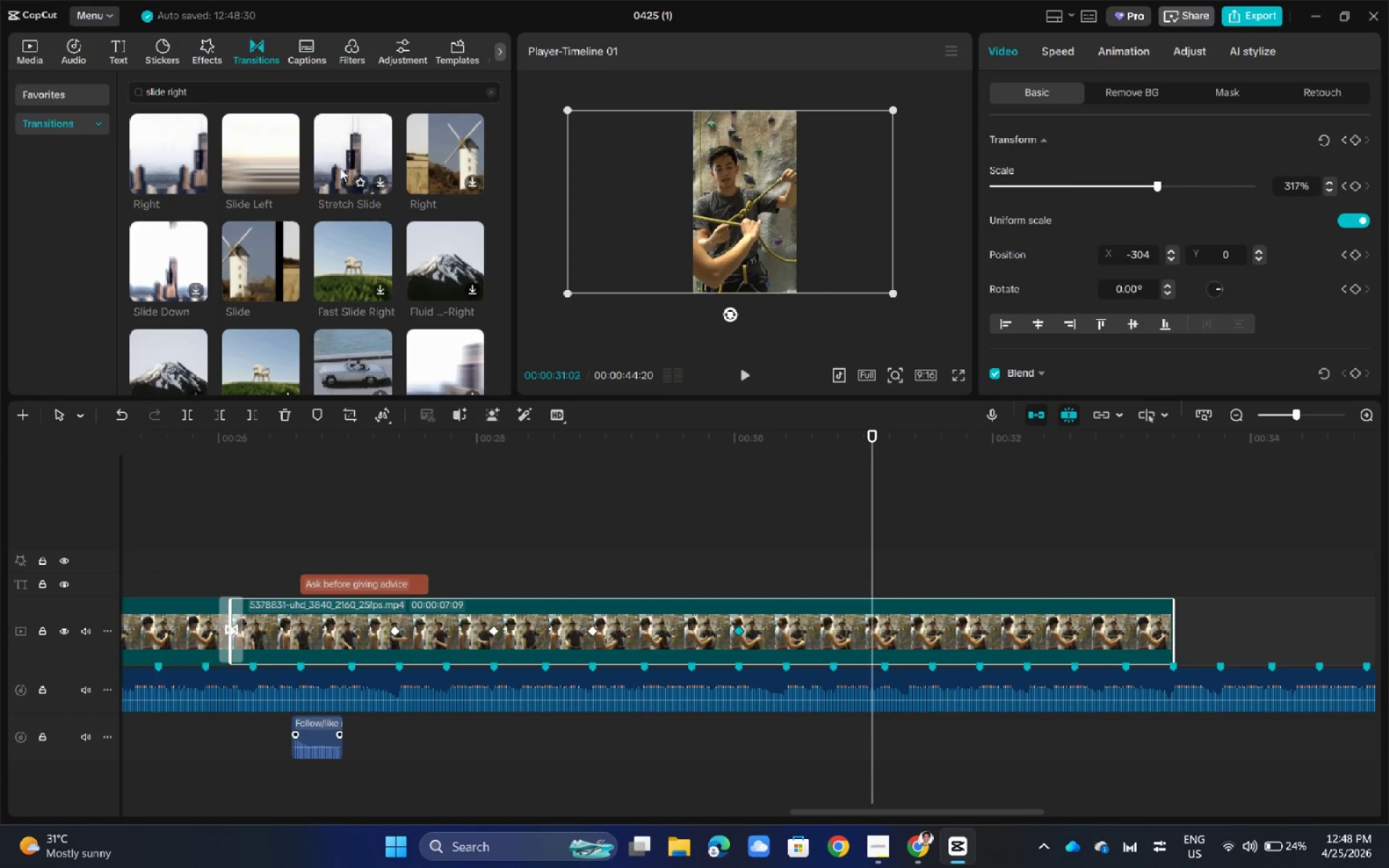 
wait(11.36)
 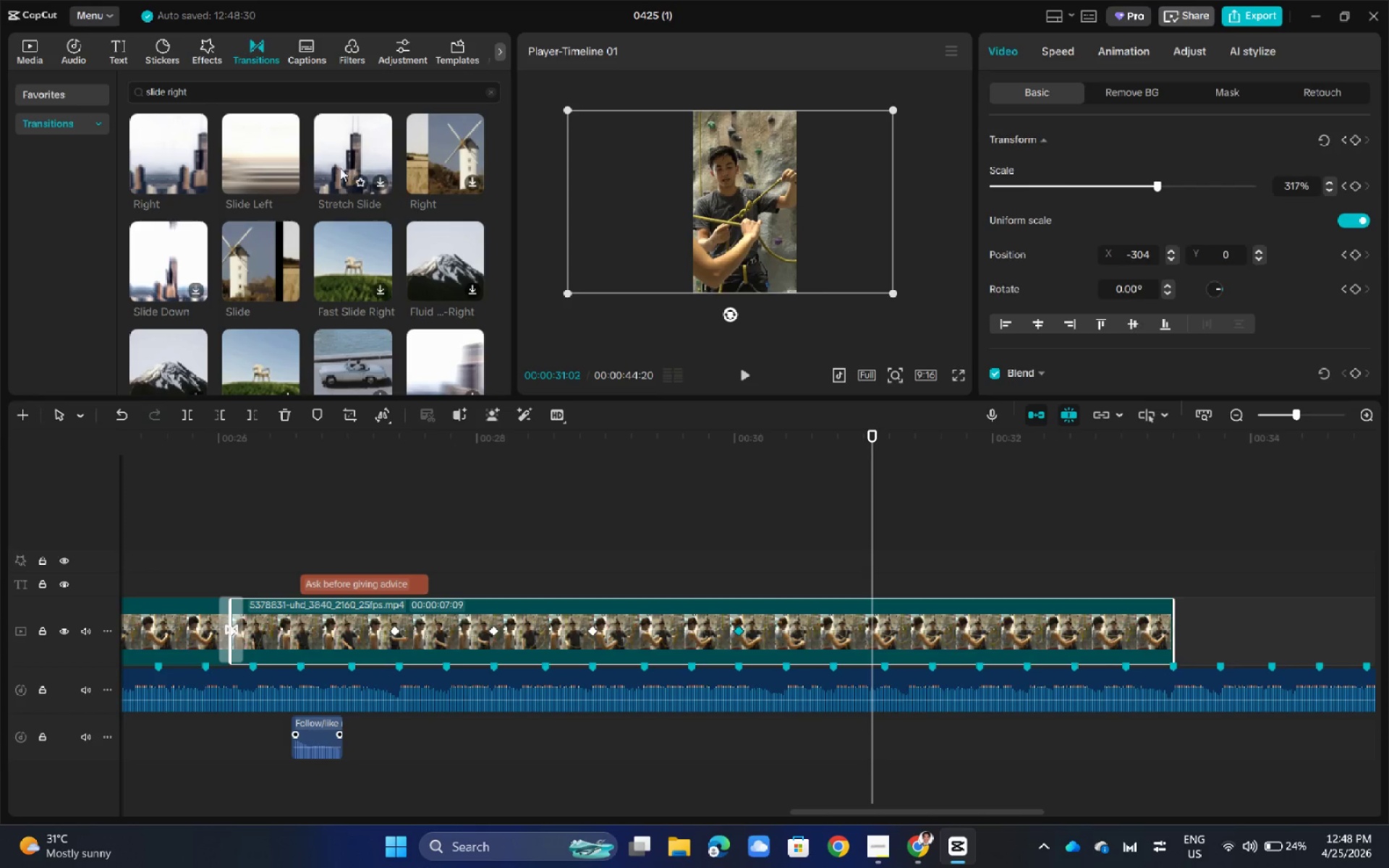 
left_click([39, 51])
 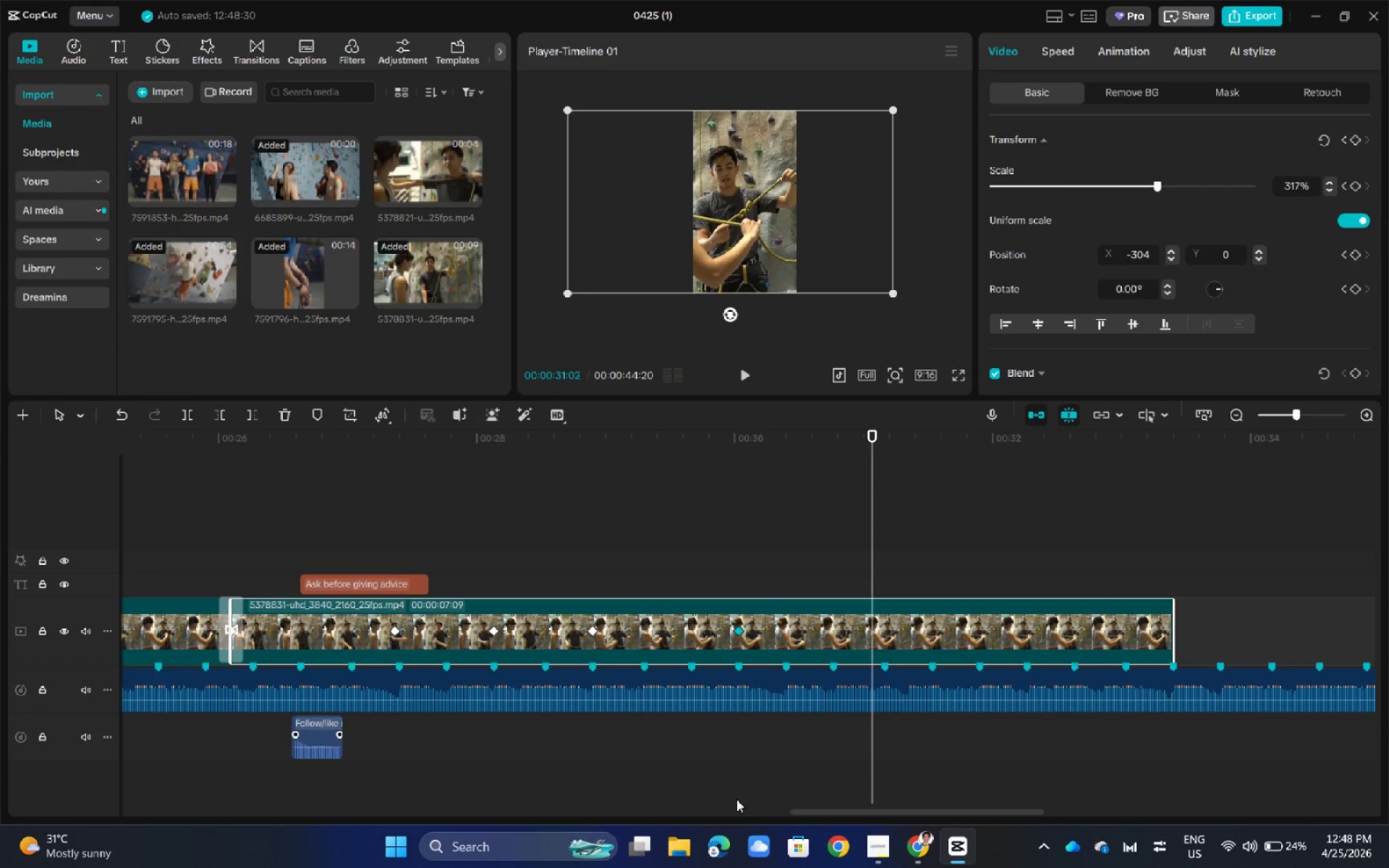 
left_click_drag(start_coordinate=[837, 818], to_coordinate=[929, 811])
 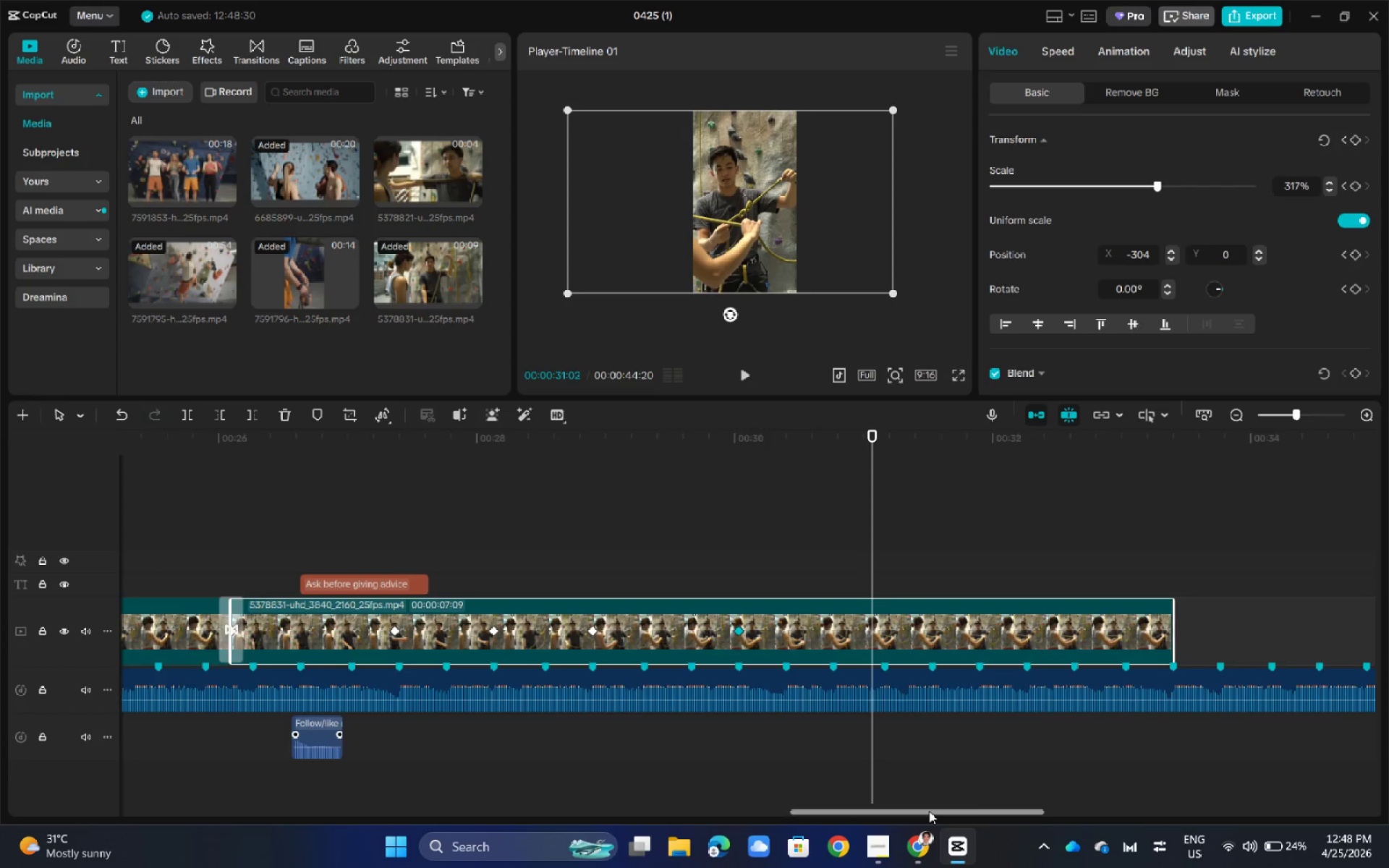 
left_click_drag(start_coordinate=[929, 811], to_coordinate=[1064, 811])
 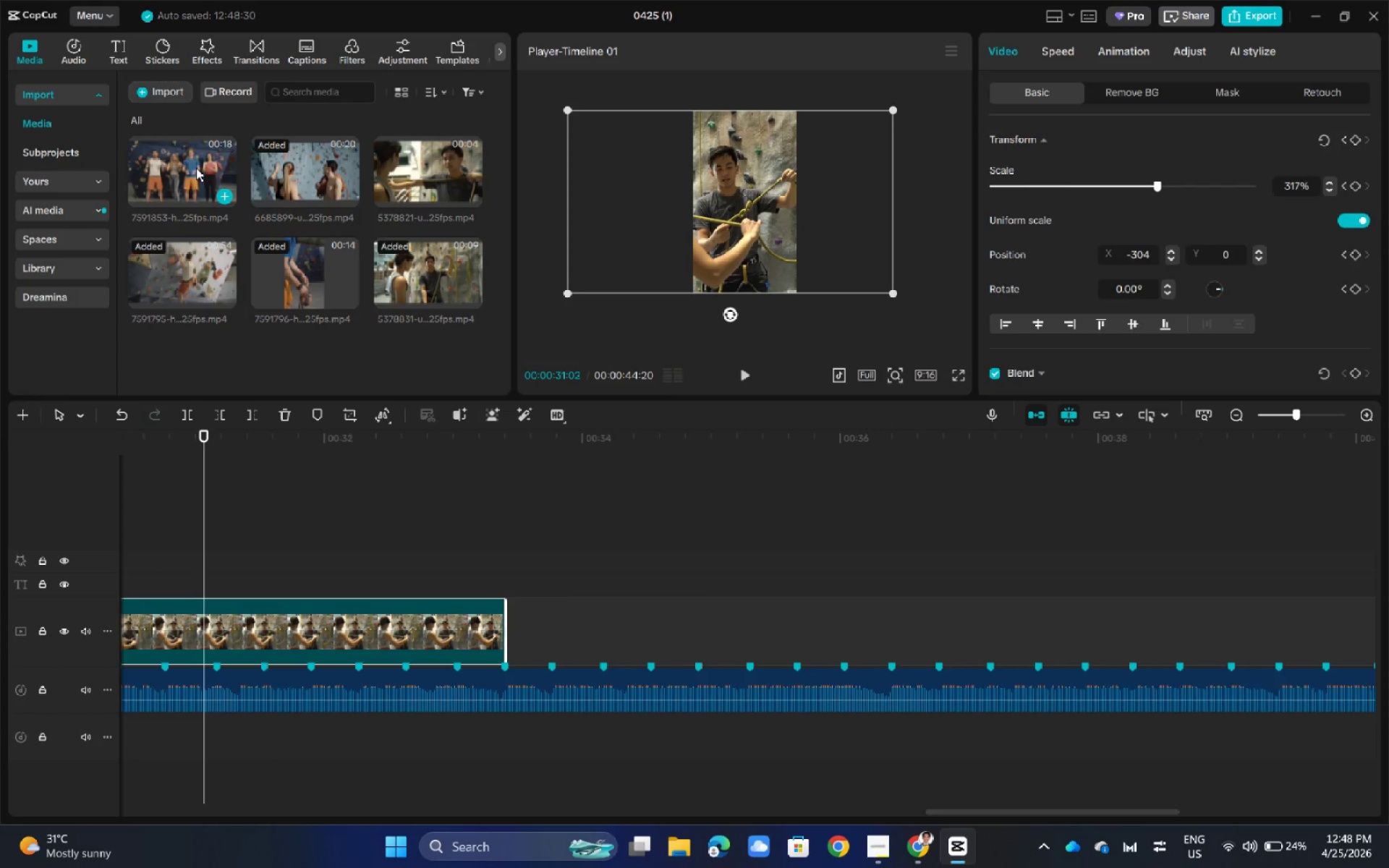 
left_click_drag(start_coordinate=[175, 162], to_coordinate=[546, 638])
 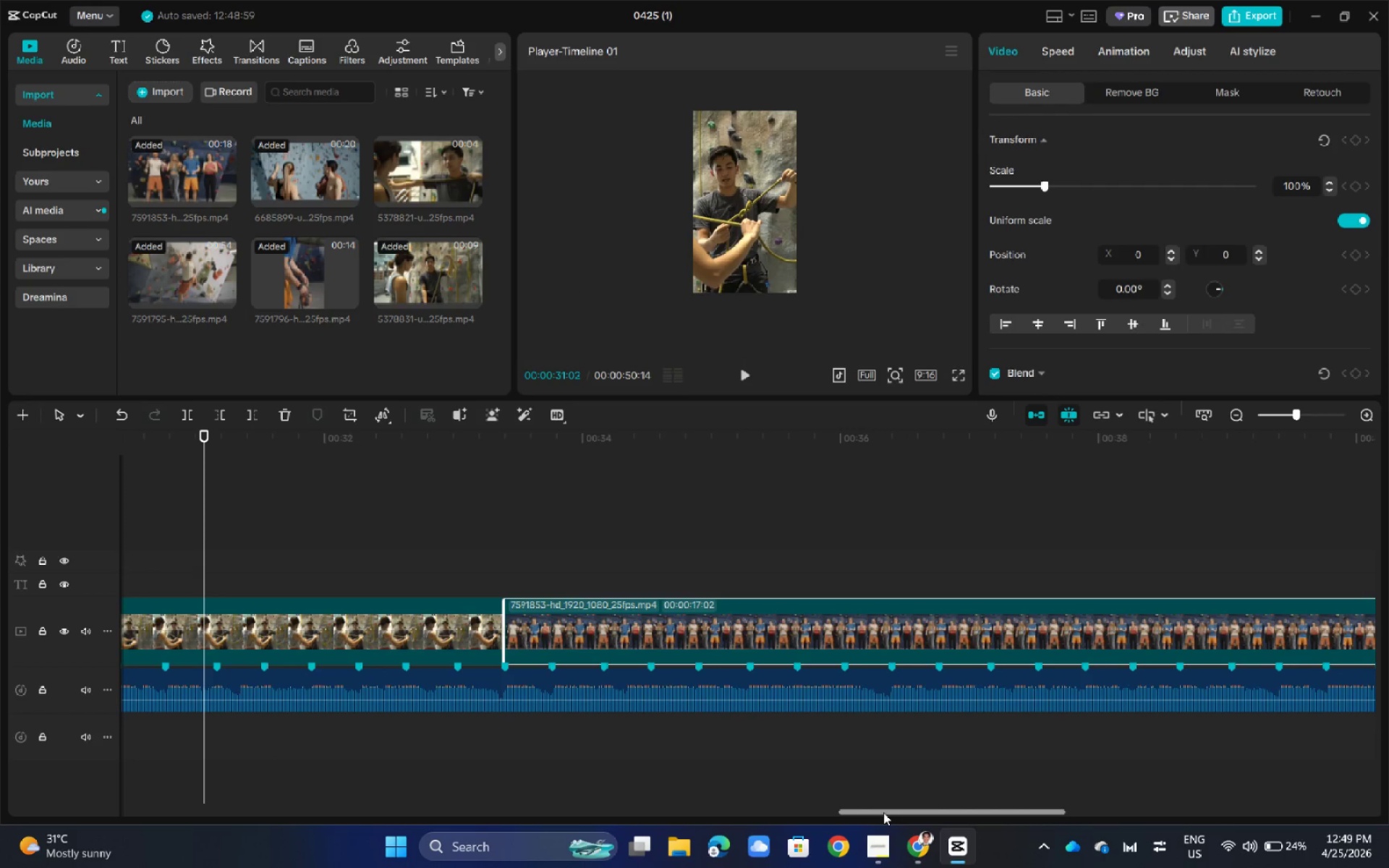 
left_click_drag(start_coordinate=[881, 819], to_coordinate=[997, 819])
 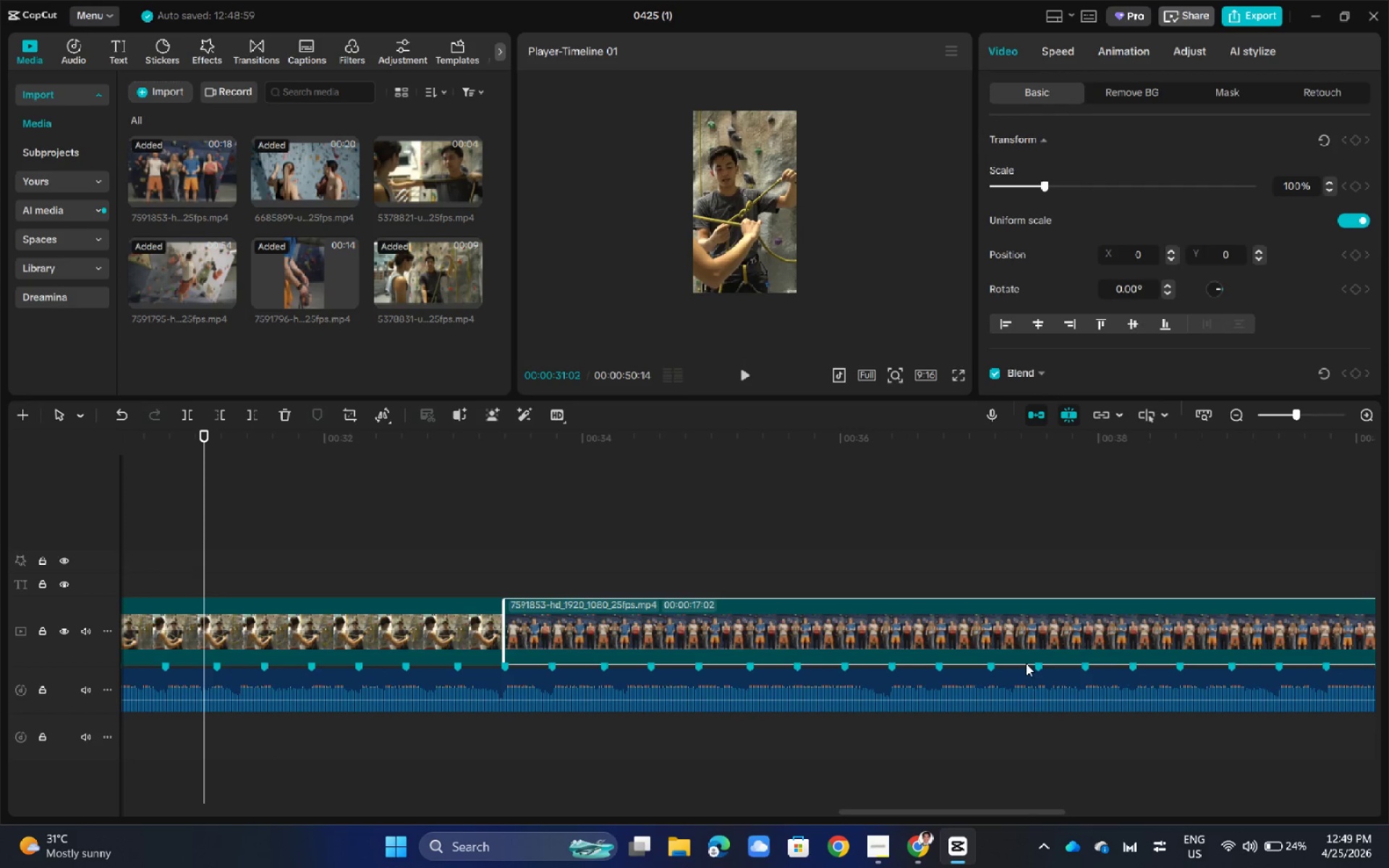 
hold_key(key=ControlLeft, duration=1.73)
scroll: coordinate [1027, 663], scroll_direction: down, amount: 20.0
 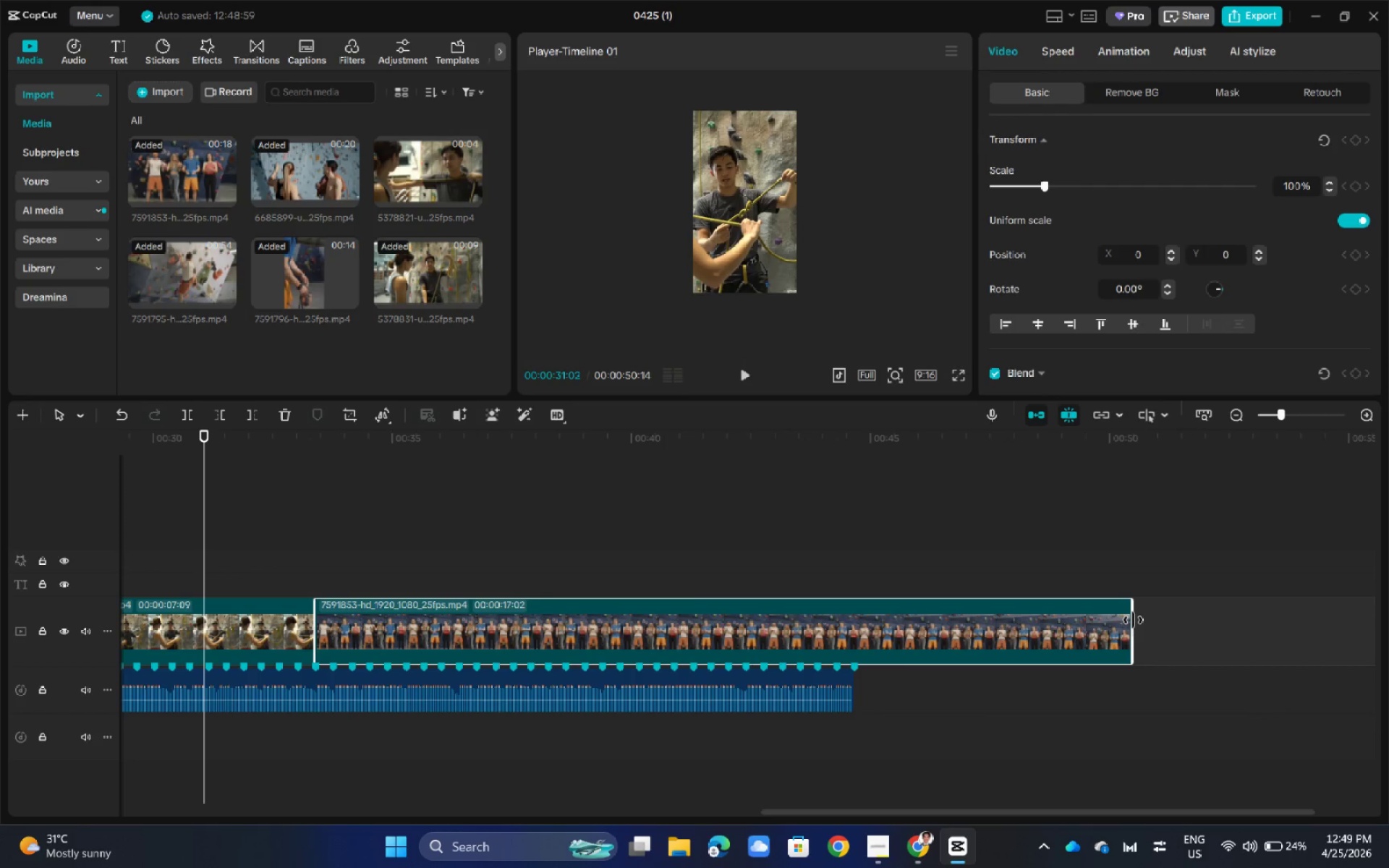 
left_click_drag(start_coordinate=[1133, 620], to_coordinate=[848, 652])
 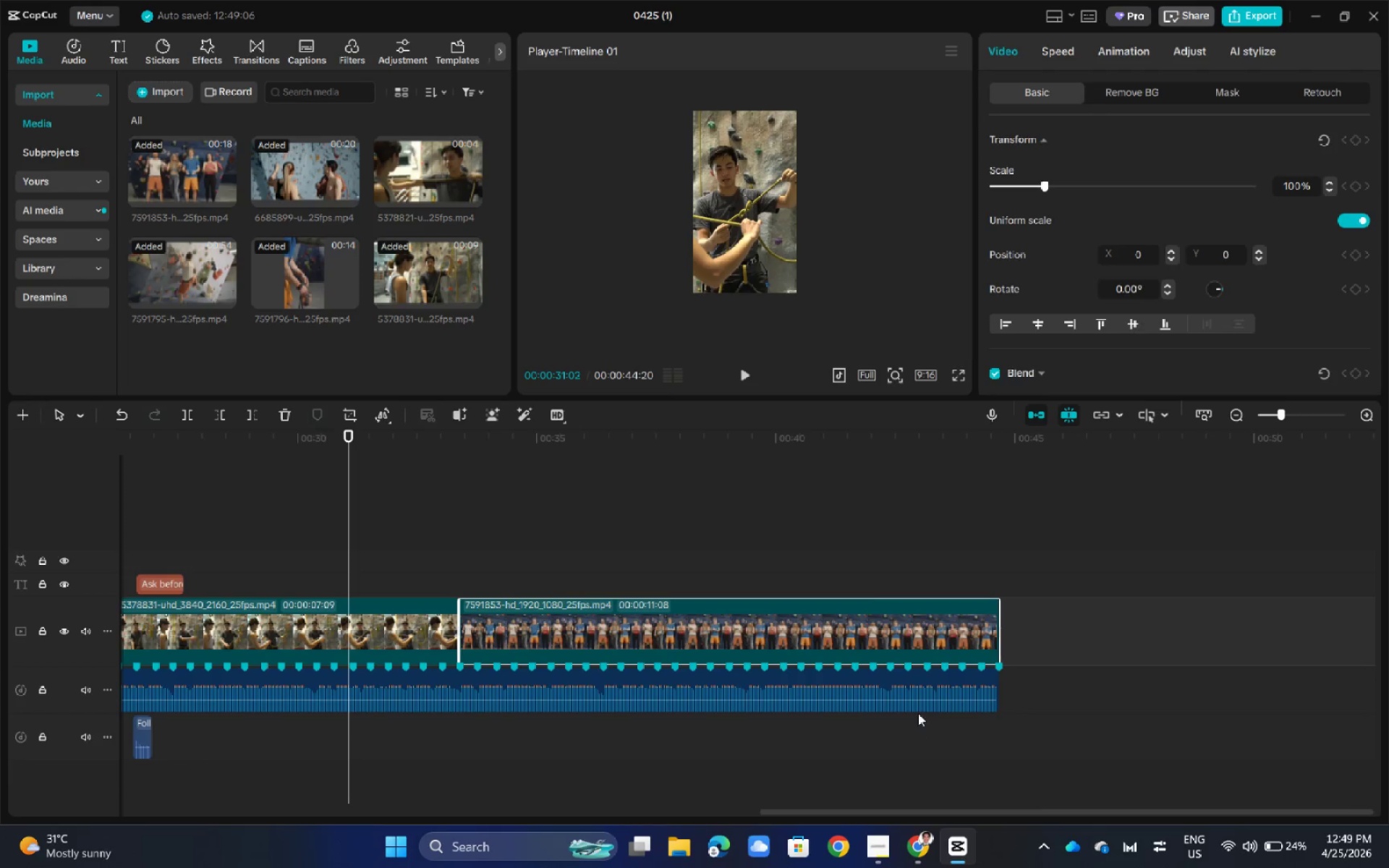 
hold_key(key=ControlLeft, duration=1.14)
scroll: coordinate [919, 705], scroll_direction: up, amount: 5.0
 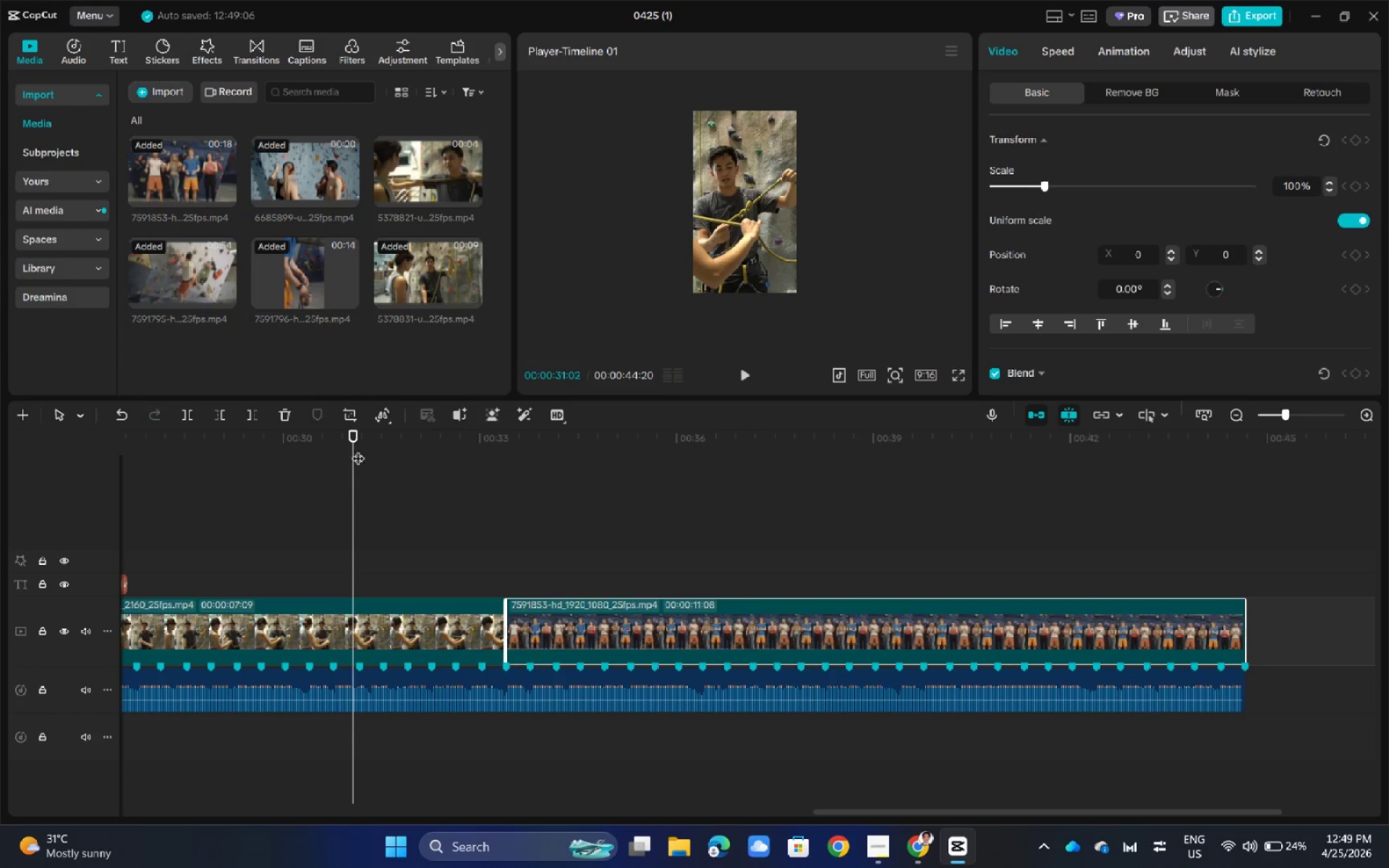 
left_click_drag(start_coordinate=[356, 436], to_coordinate=[365, 436])
 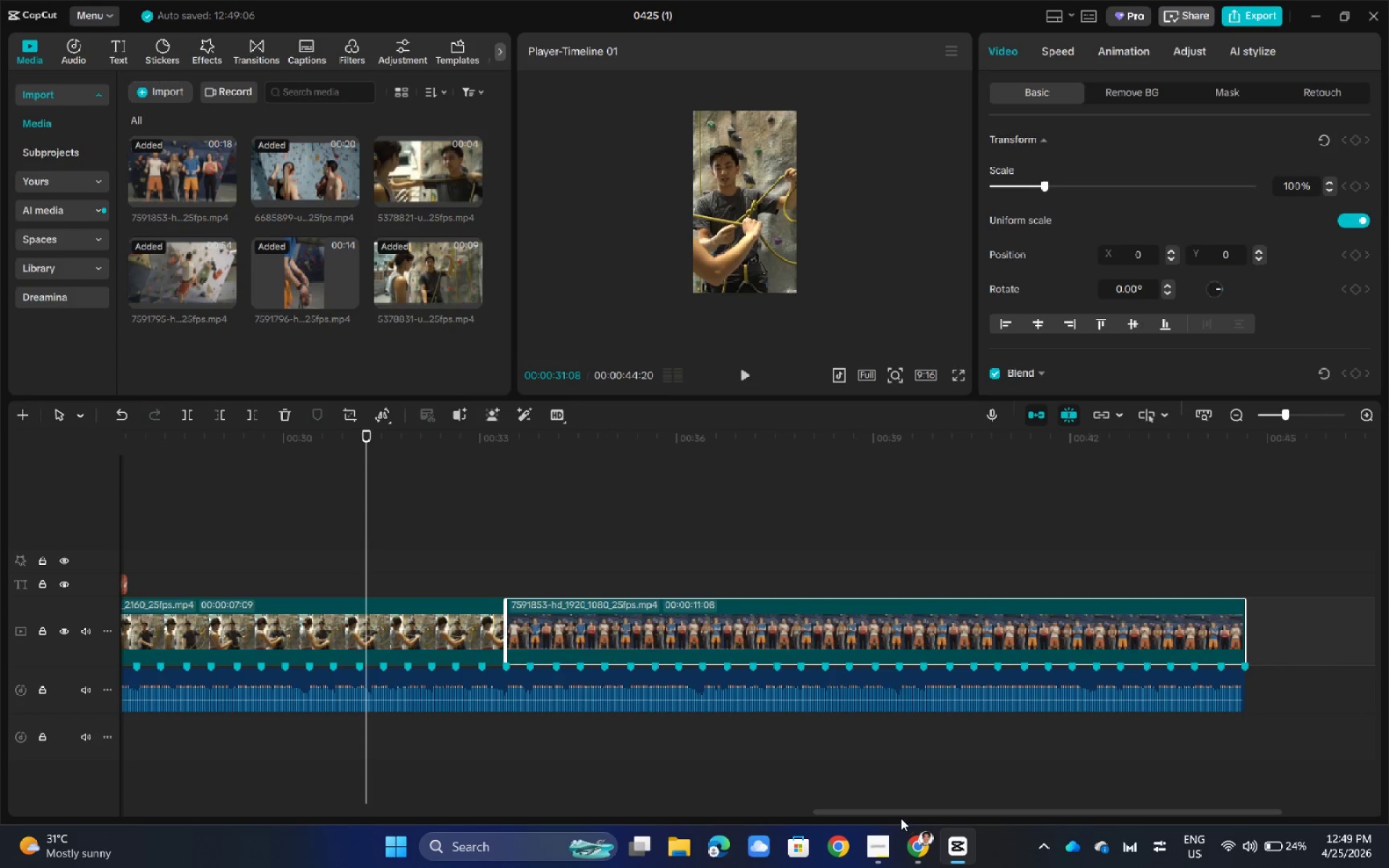 
left_click_drag(start_coordinate=[901, 818], to_coordinate=[893, 817])
 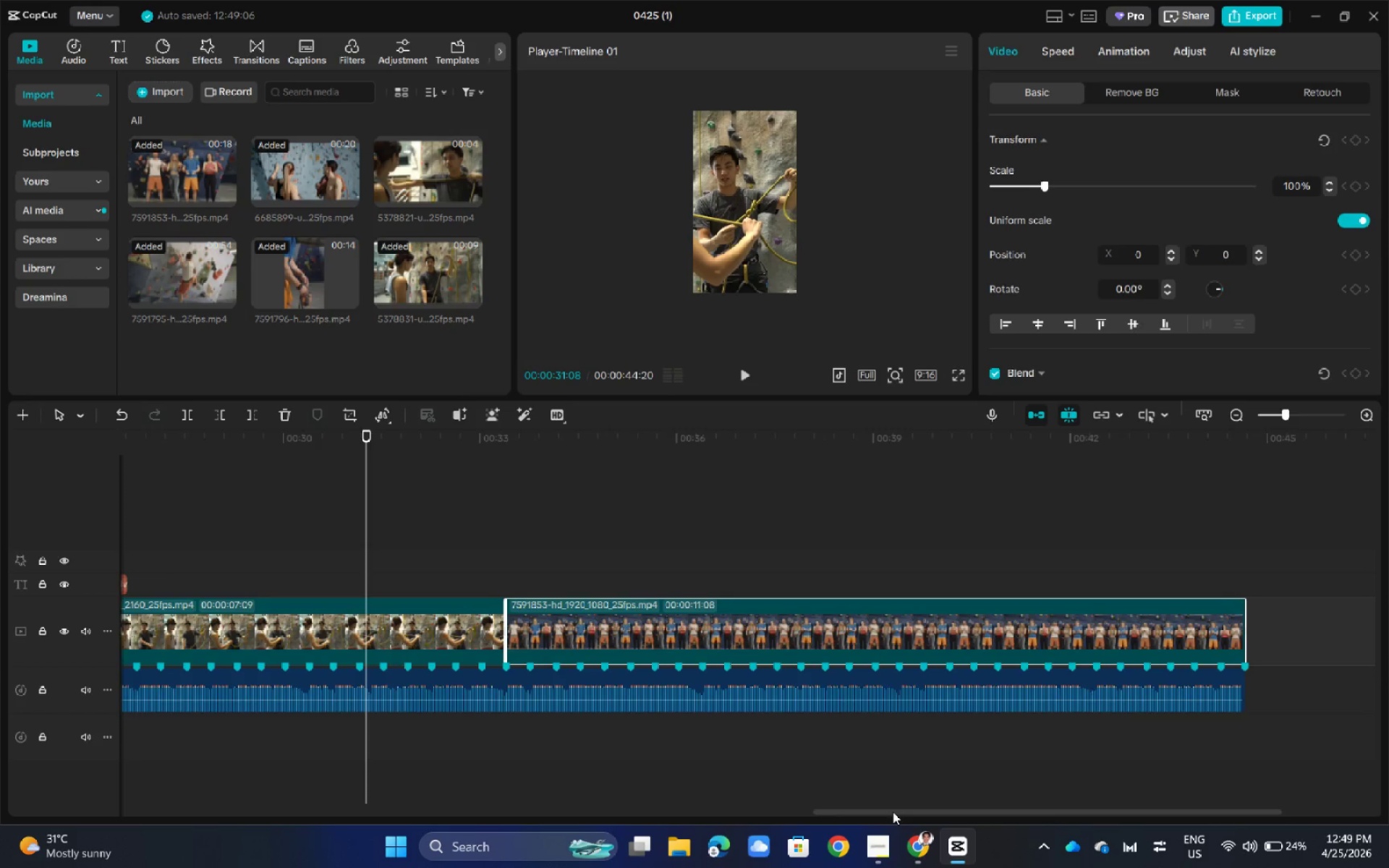 
left_click_drag(start_coordinate=[893, 812], to_coordinate=[718, 805])
 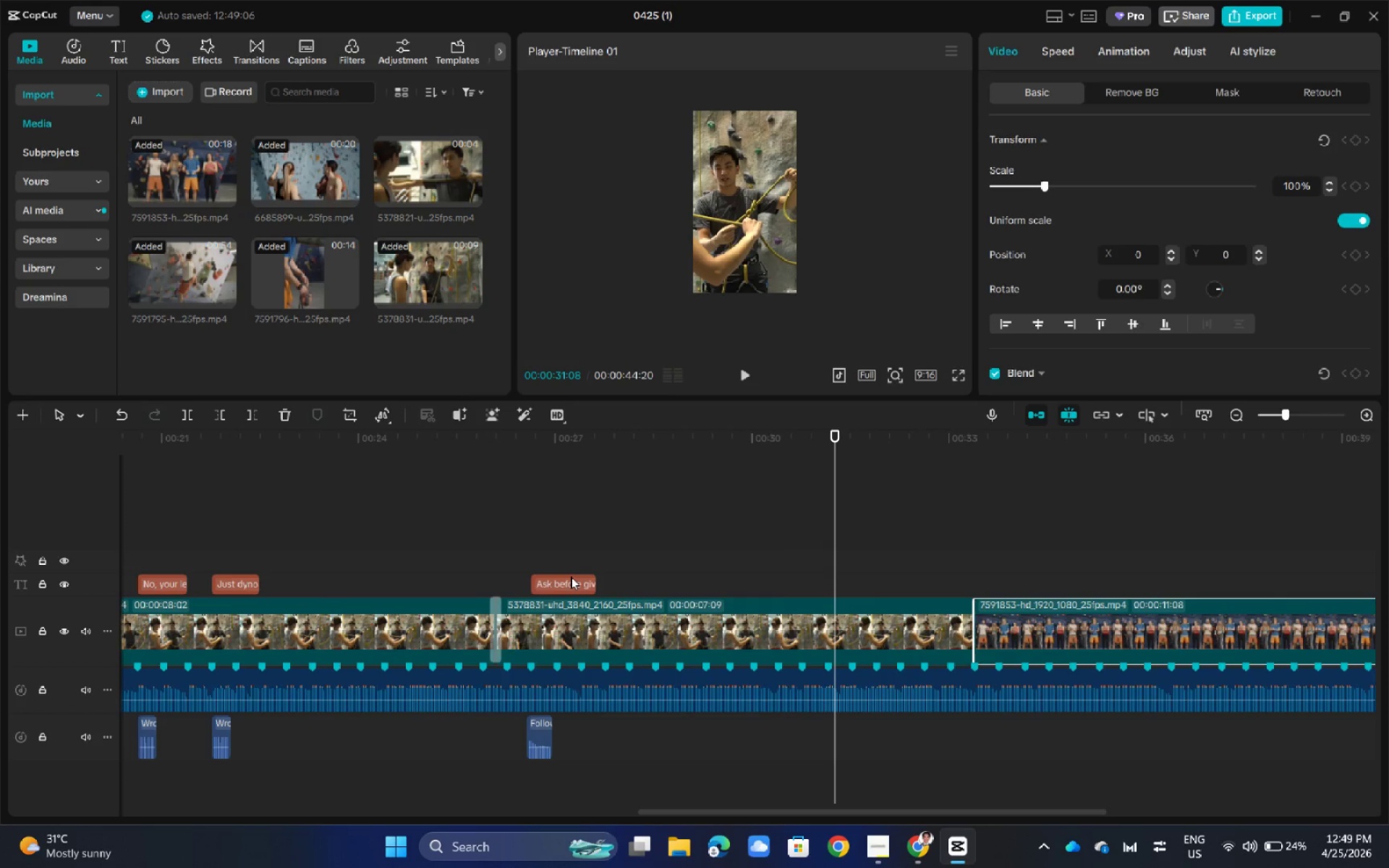 
wait(5.17)
 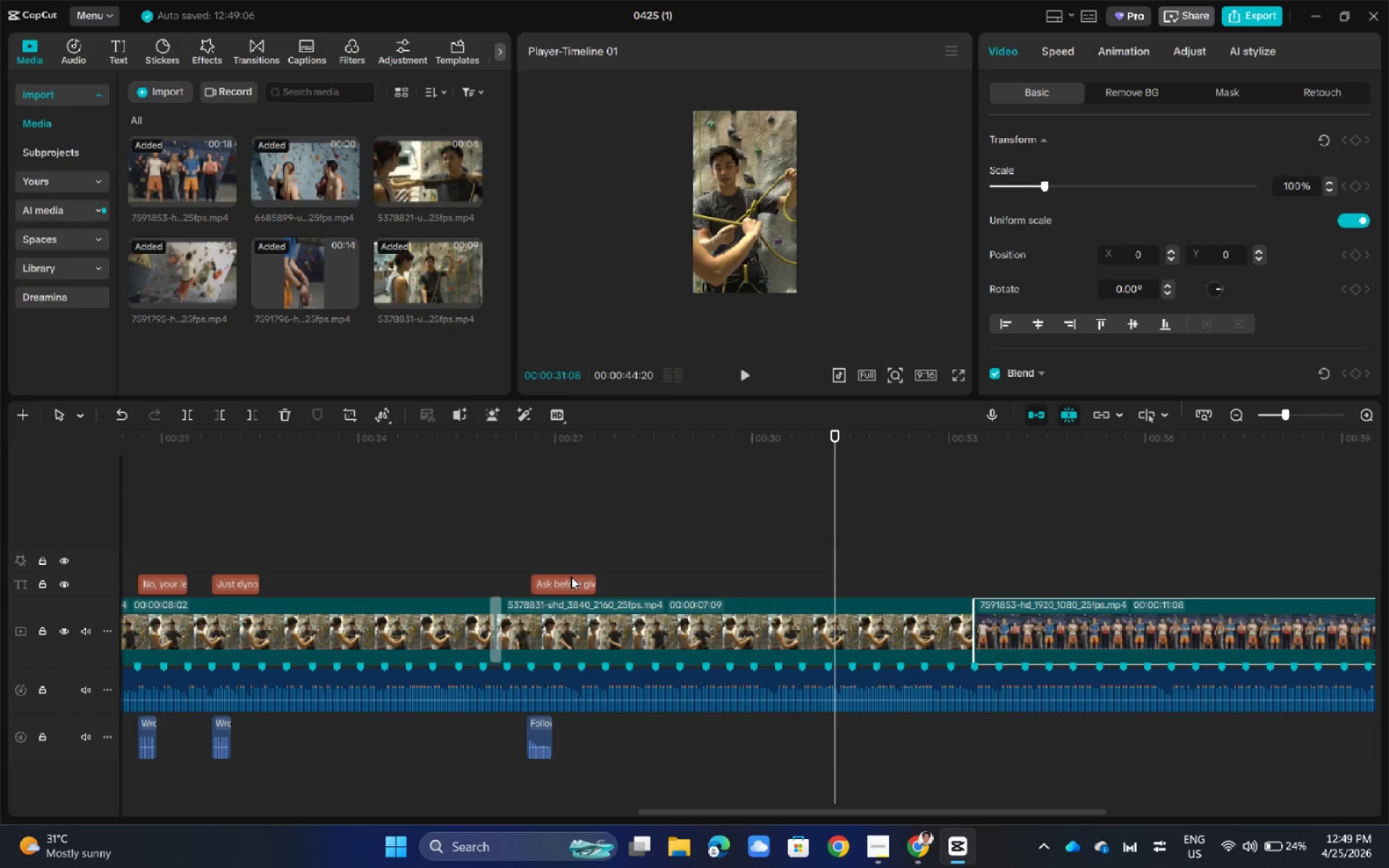 
left_click([568, 579])
 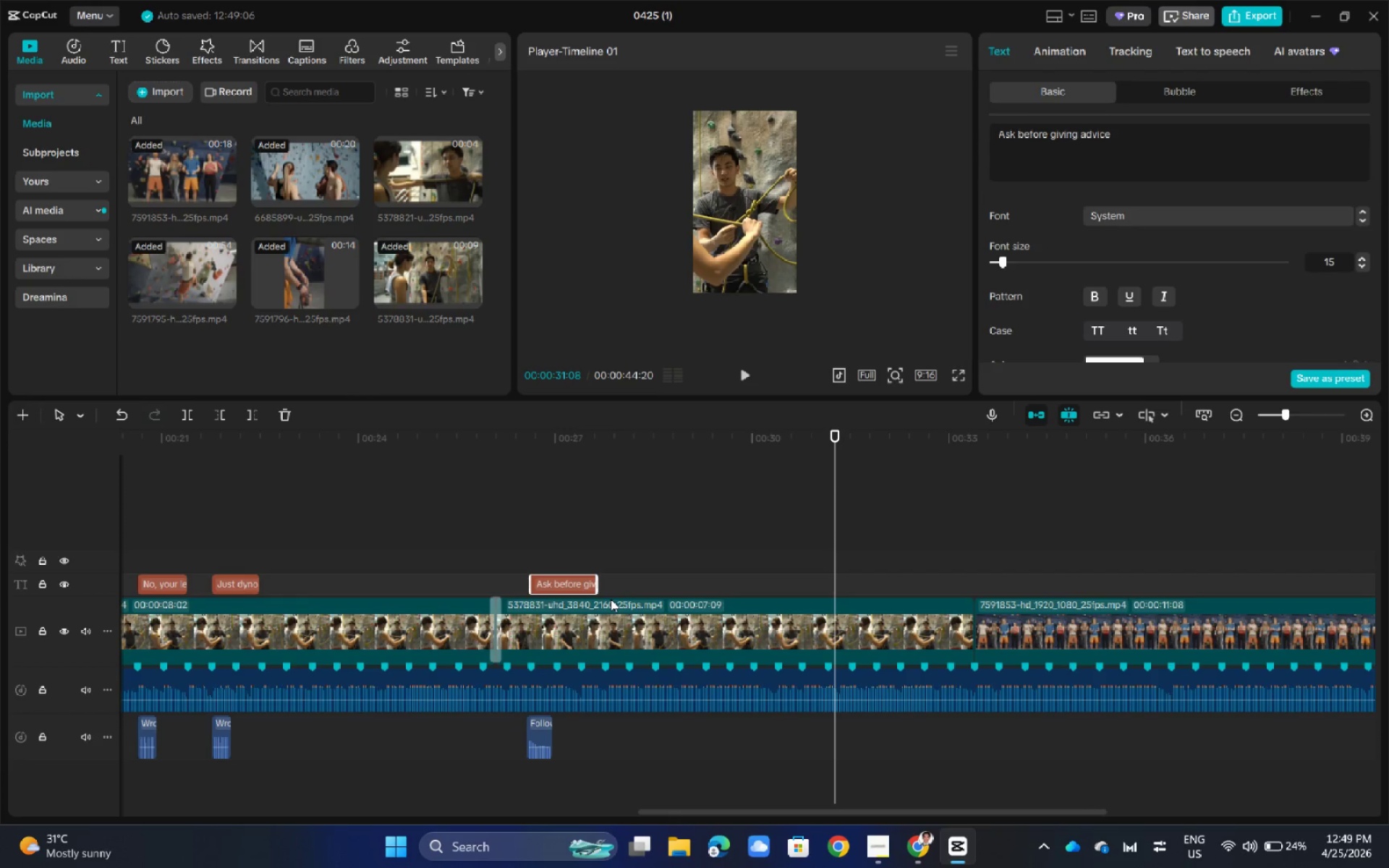 
wait(37.19)
 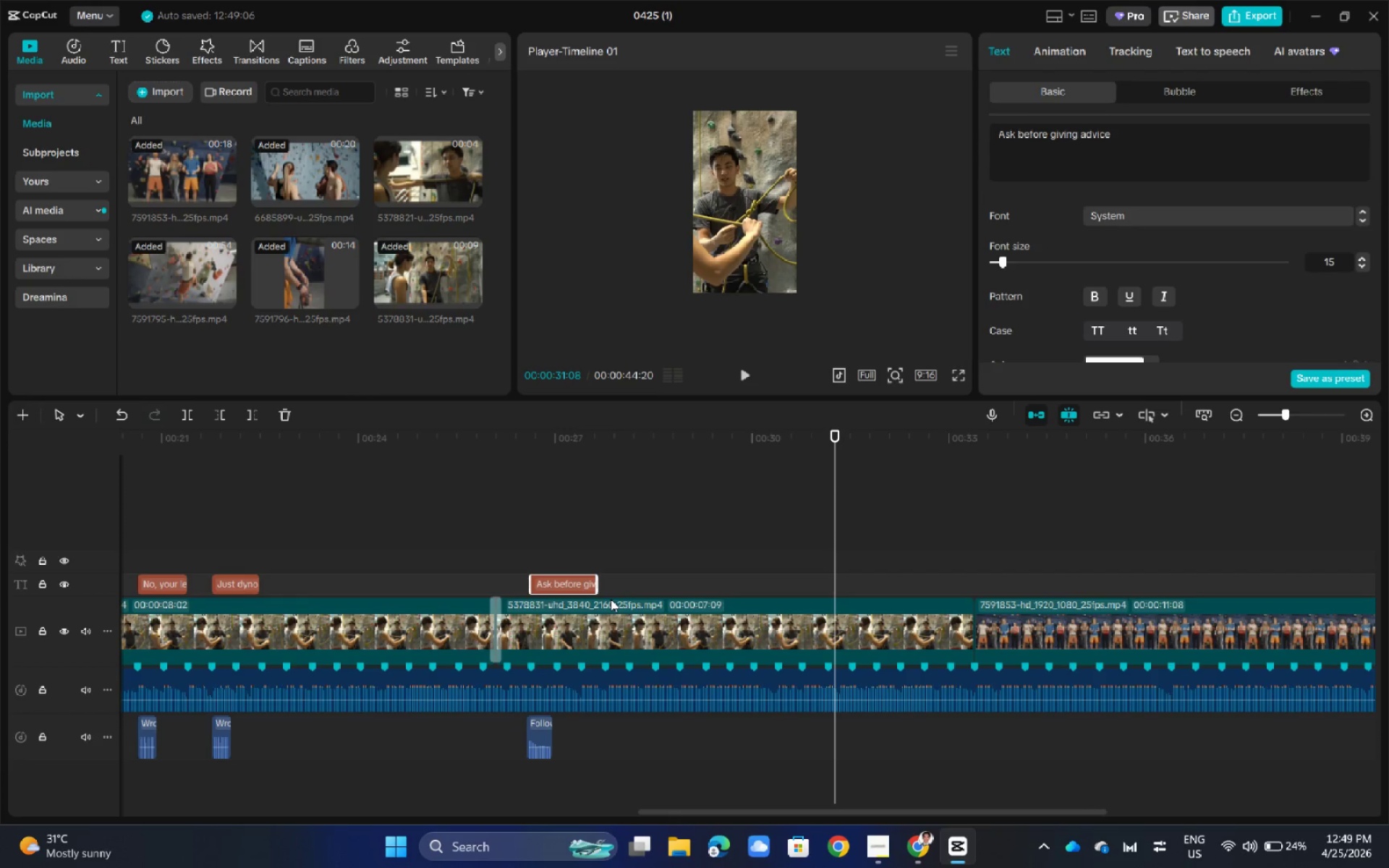 
left_click_drag(start_coordinate=[835, 434], to_coordinate=[880, 557])
 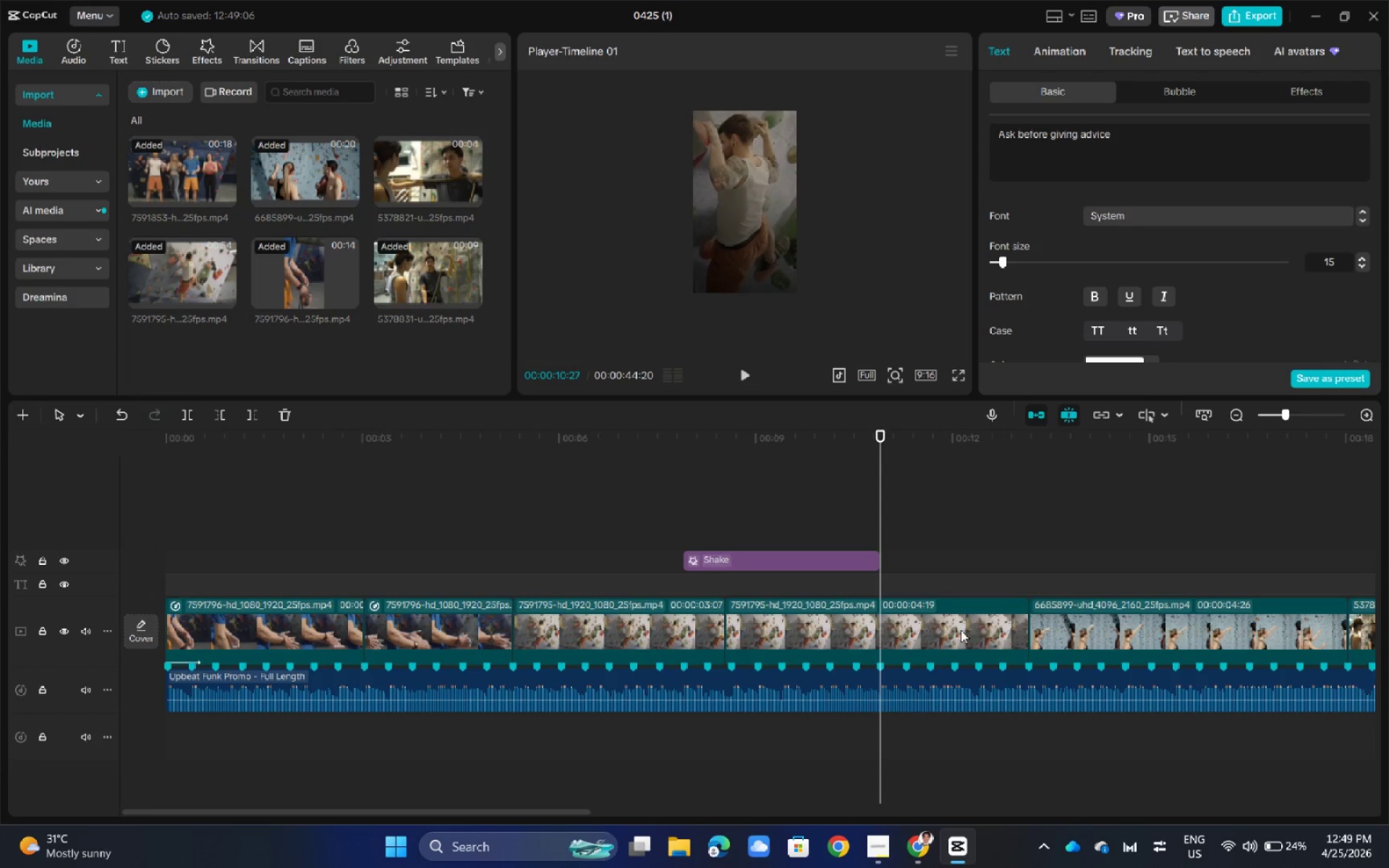 
hold_key(key=ControlLeft, duration=0.81)
scroll: coordinate [972, 630], scroll_direction: up, amount: 7.0
 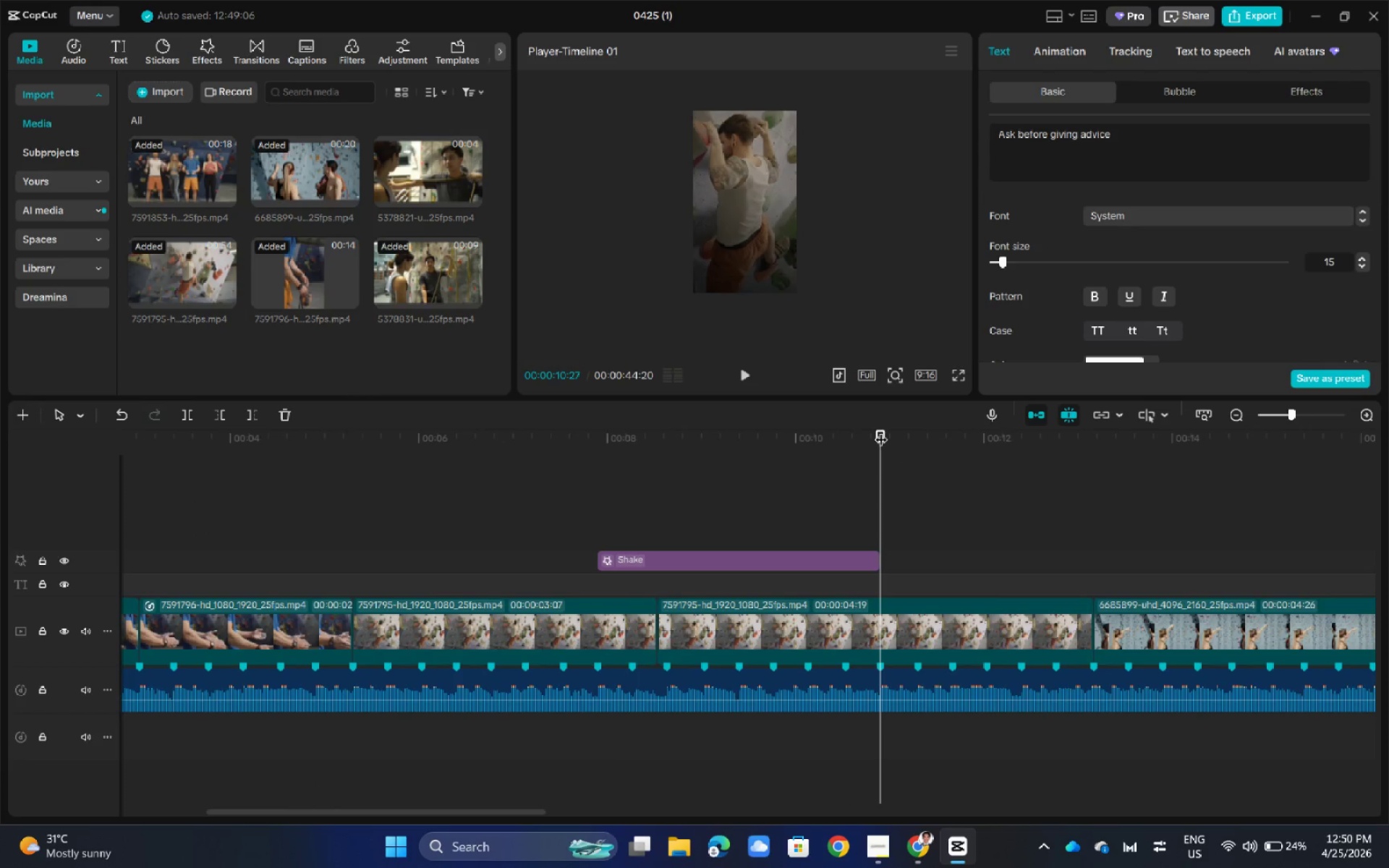 
left_click_drag(start_coordinate=[880, 430], to_coordinate=[655, 475])
 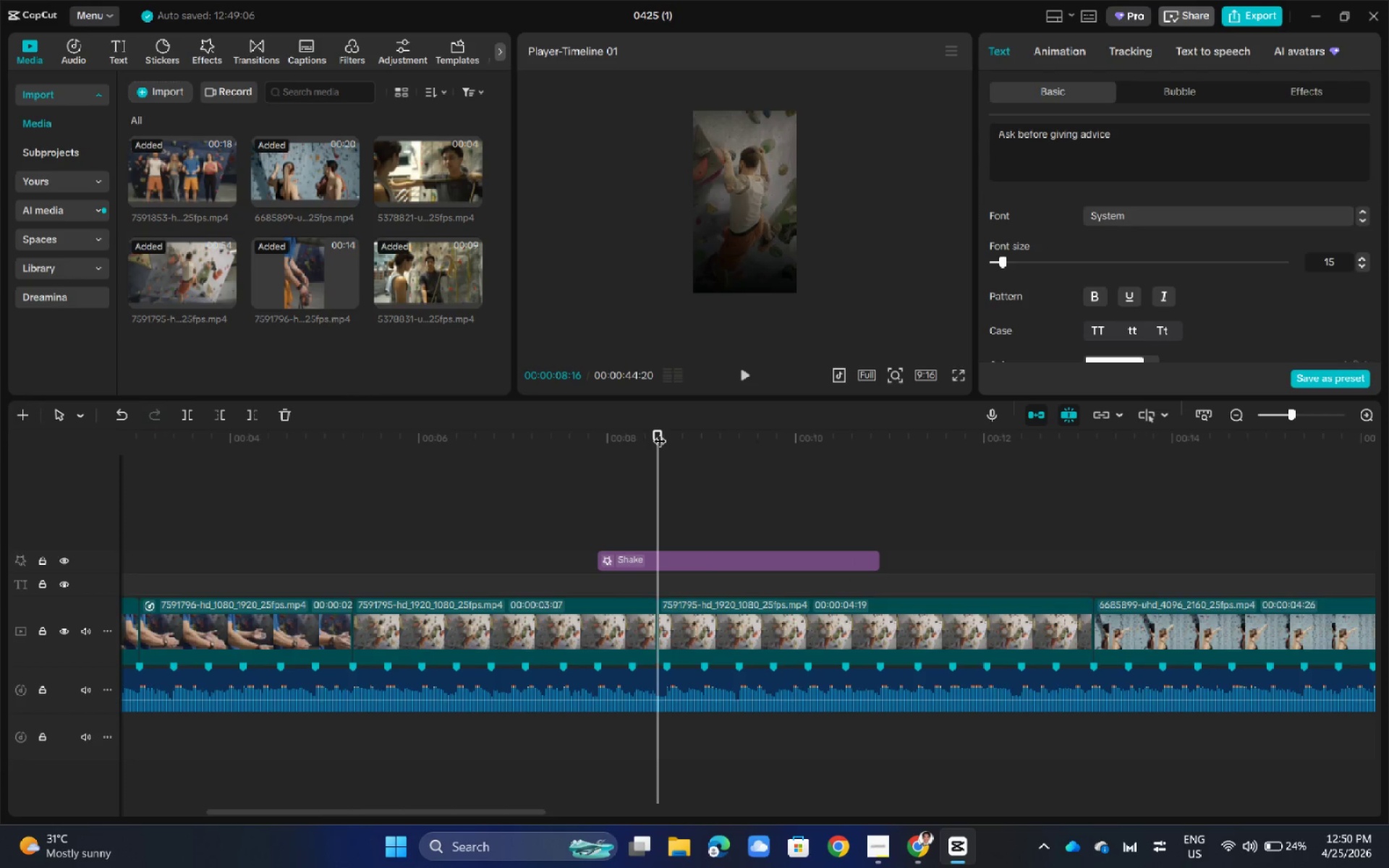 
left_click_drag(start_coordinate=[660, 432], to_coordinate=[597, 446])
 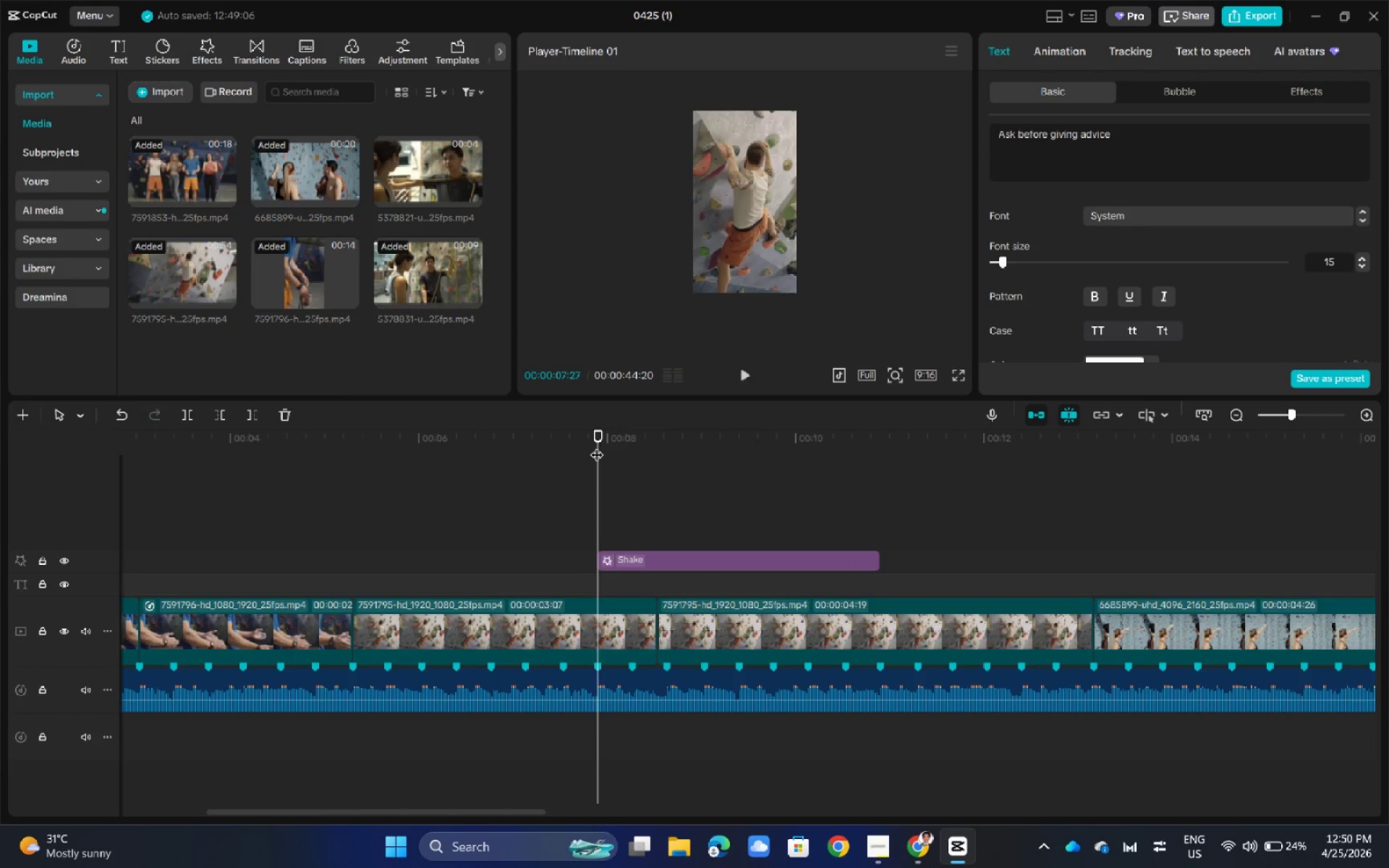 
key(Space)
 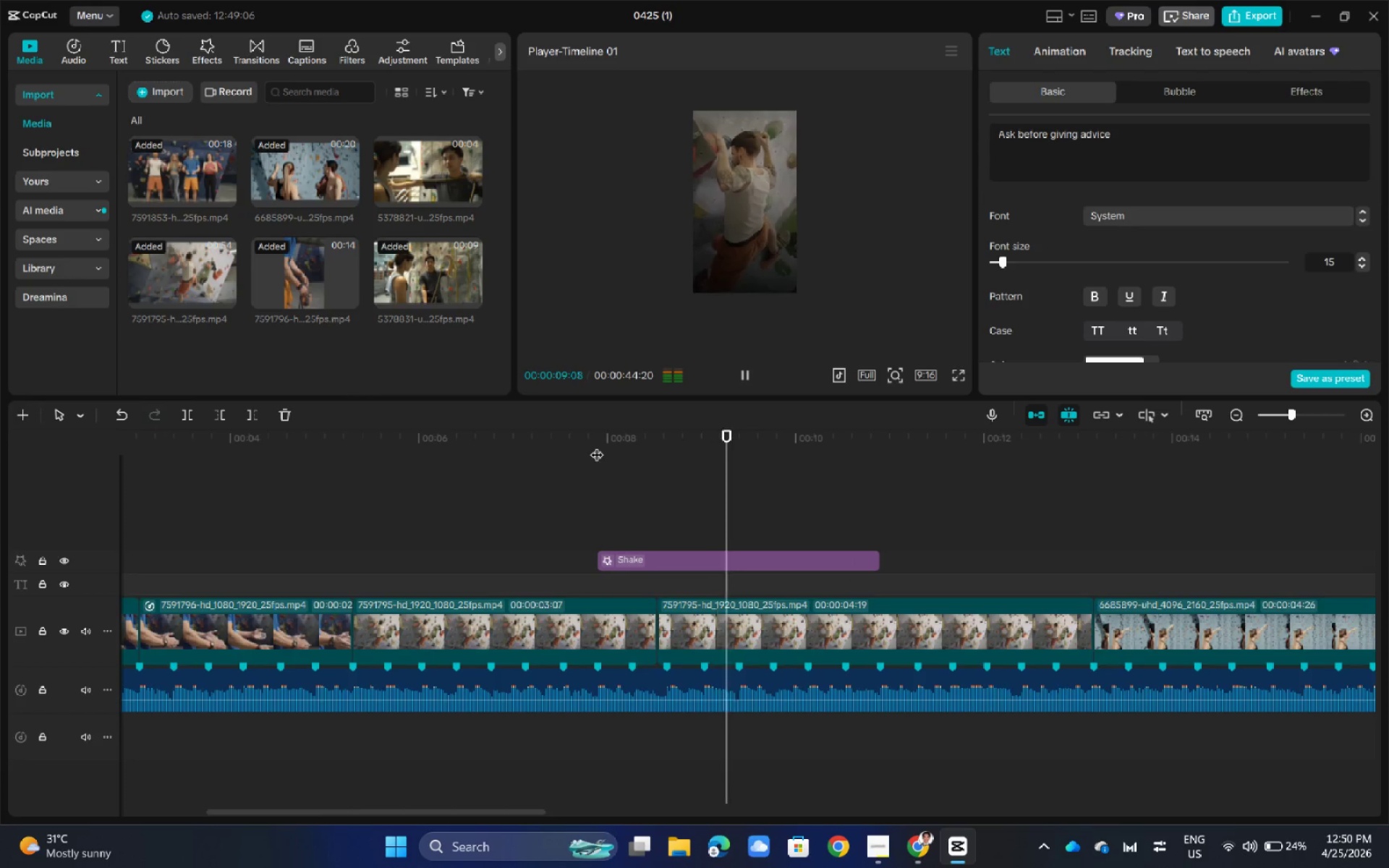 
key(Space)
 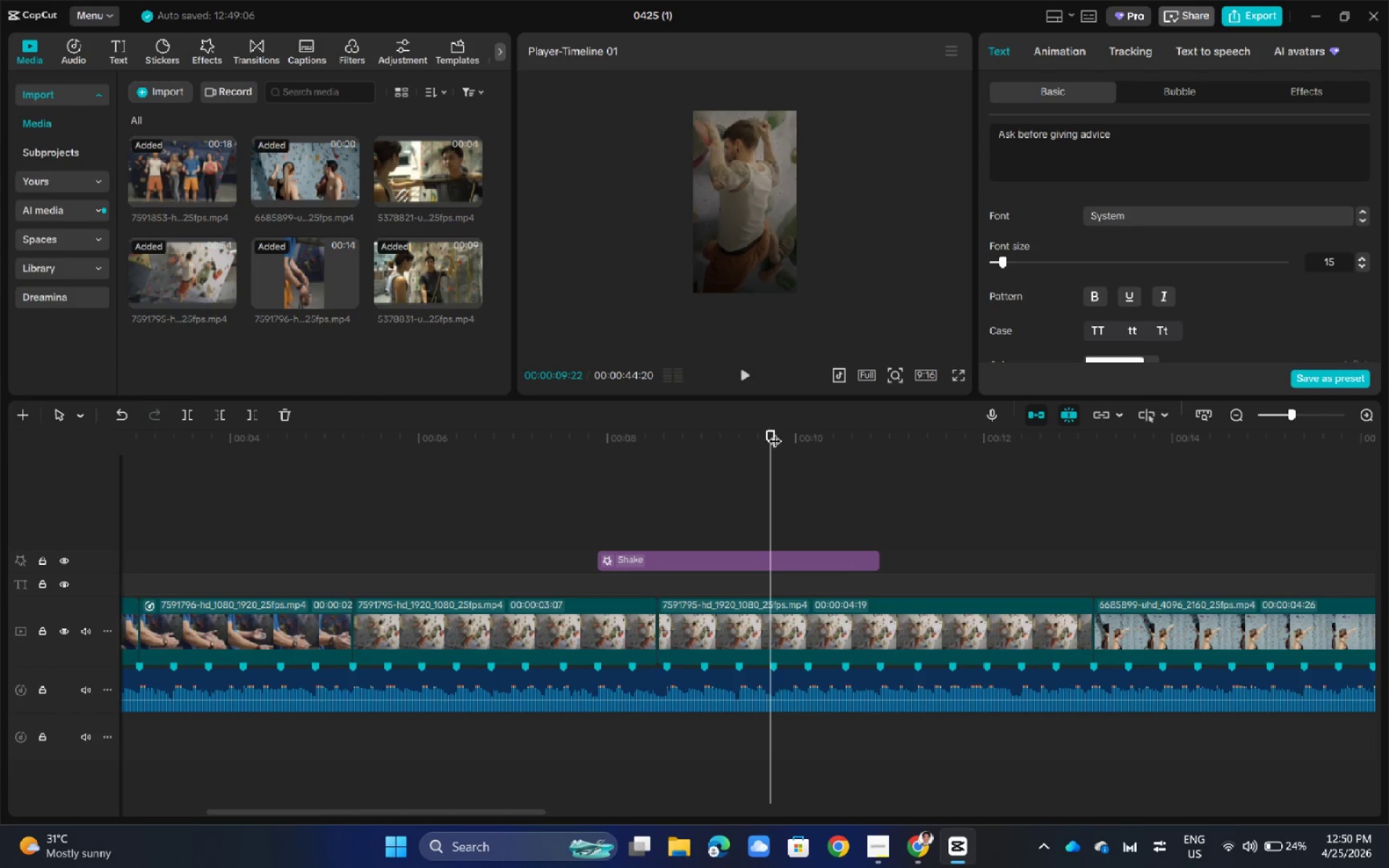 
left_click_drag(start_coordinate=[776, 432], to_coordinate=[656, 458])
 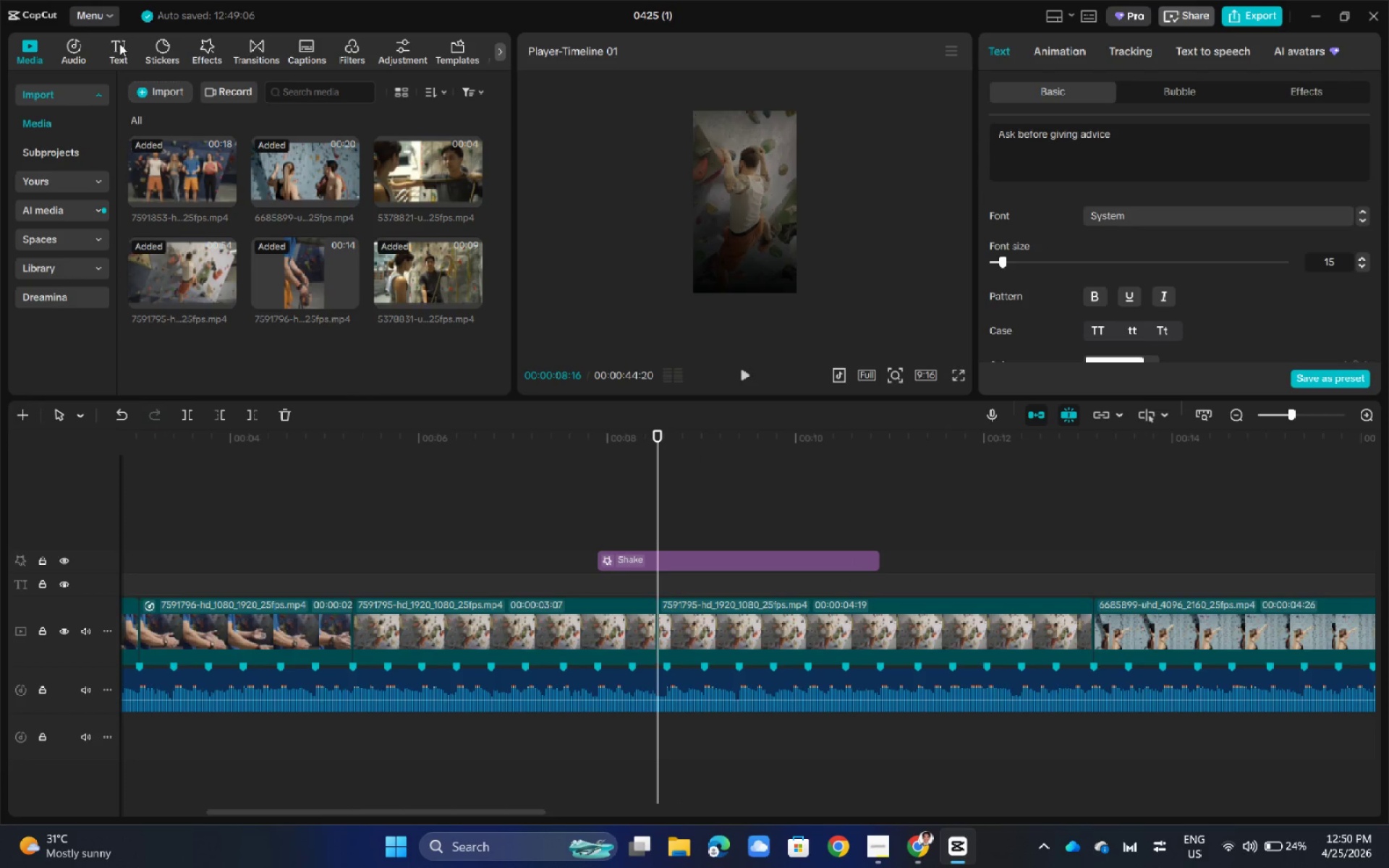 
left_click([119, 39])
 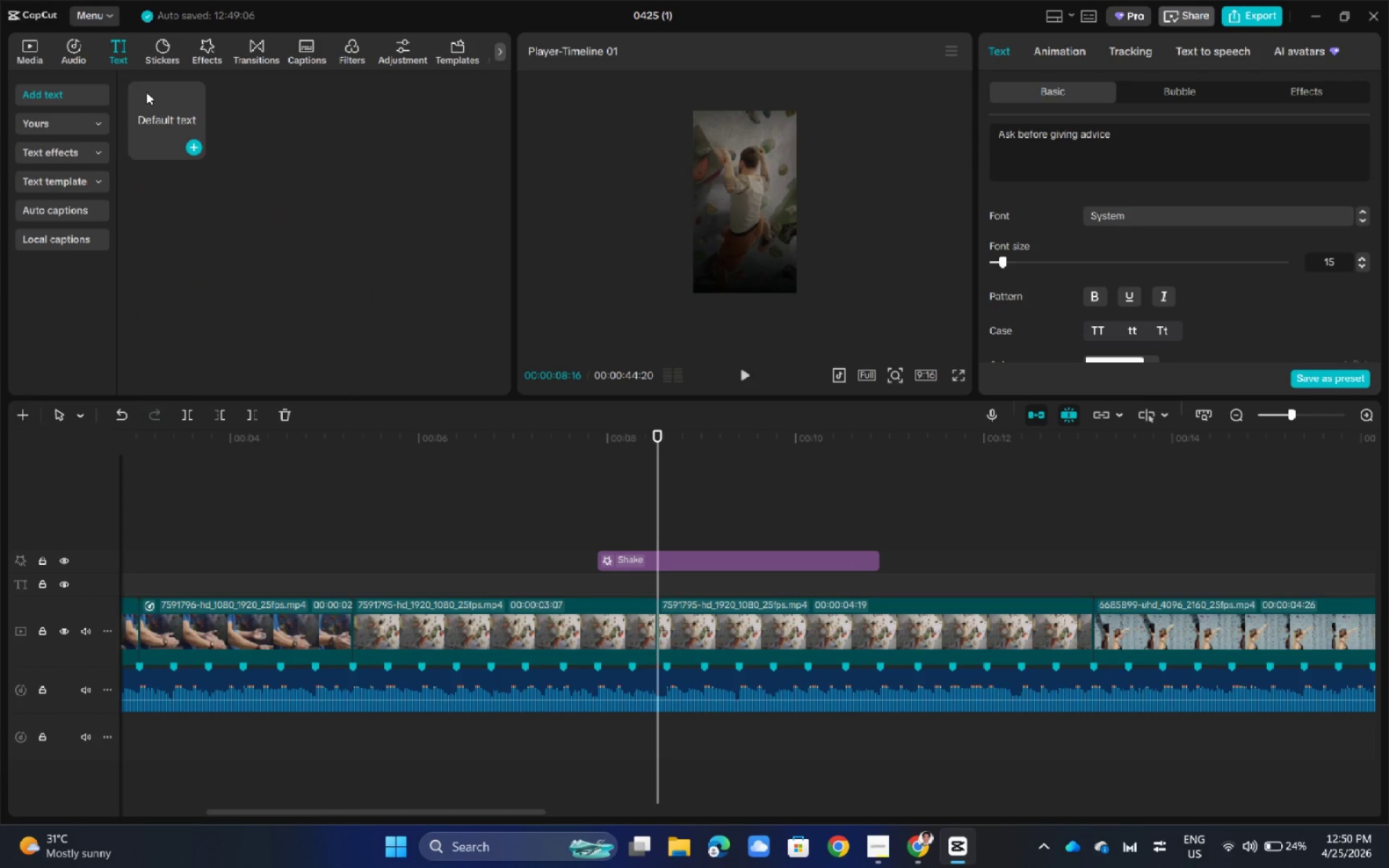 
left_click_drag(start_coordinate=[149, 95], to_coordinate=[660, 584])
 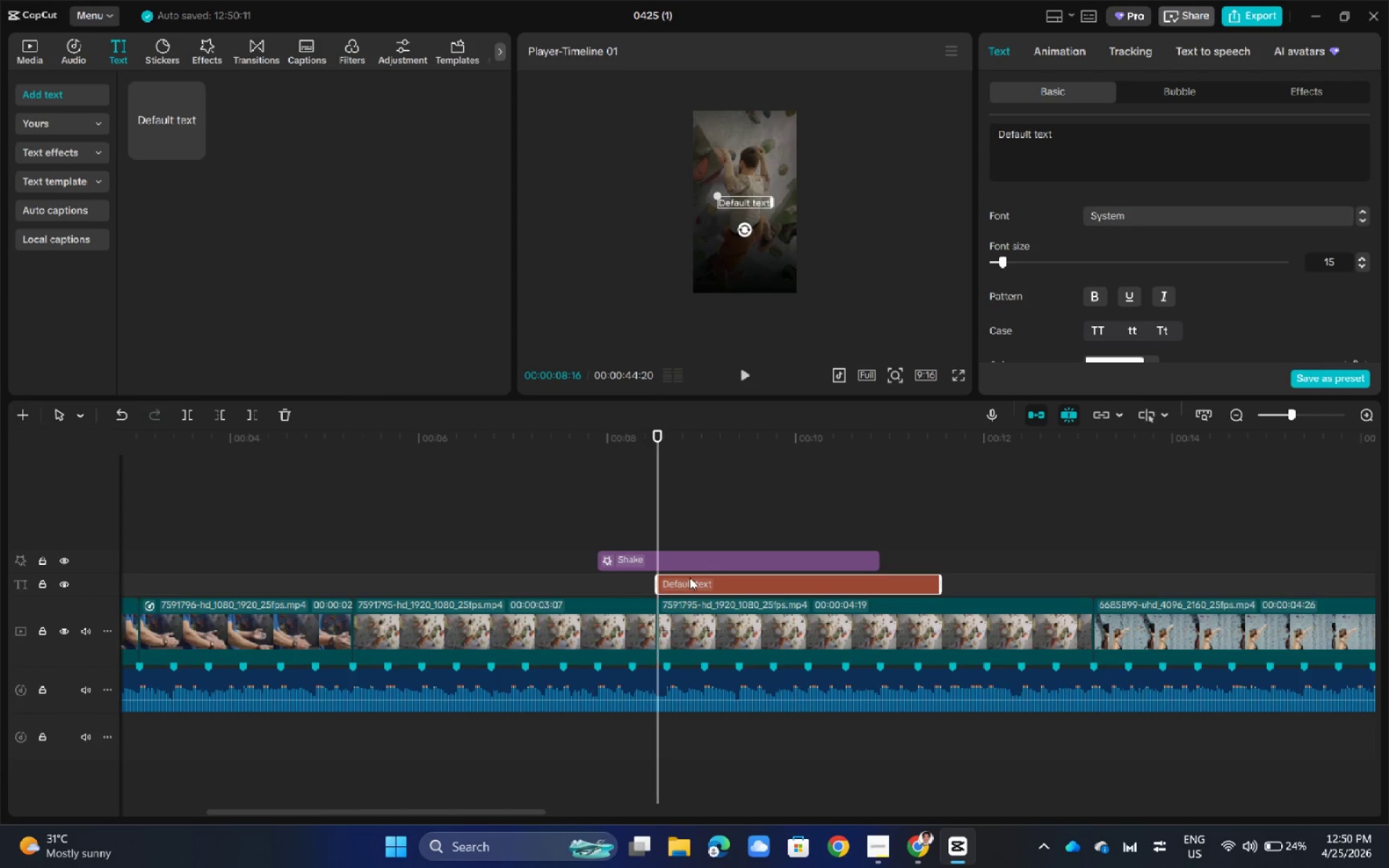 
left_click([689, 577])
 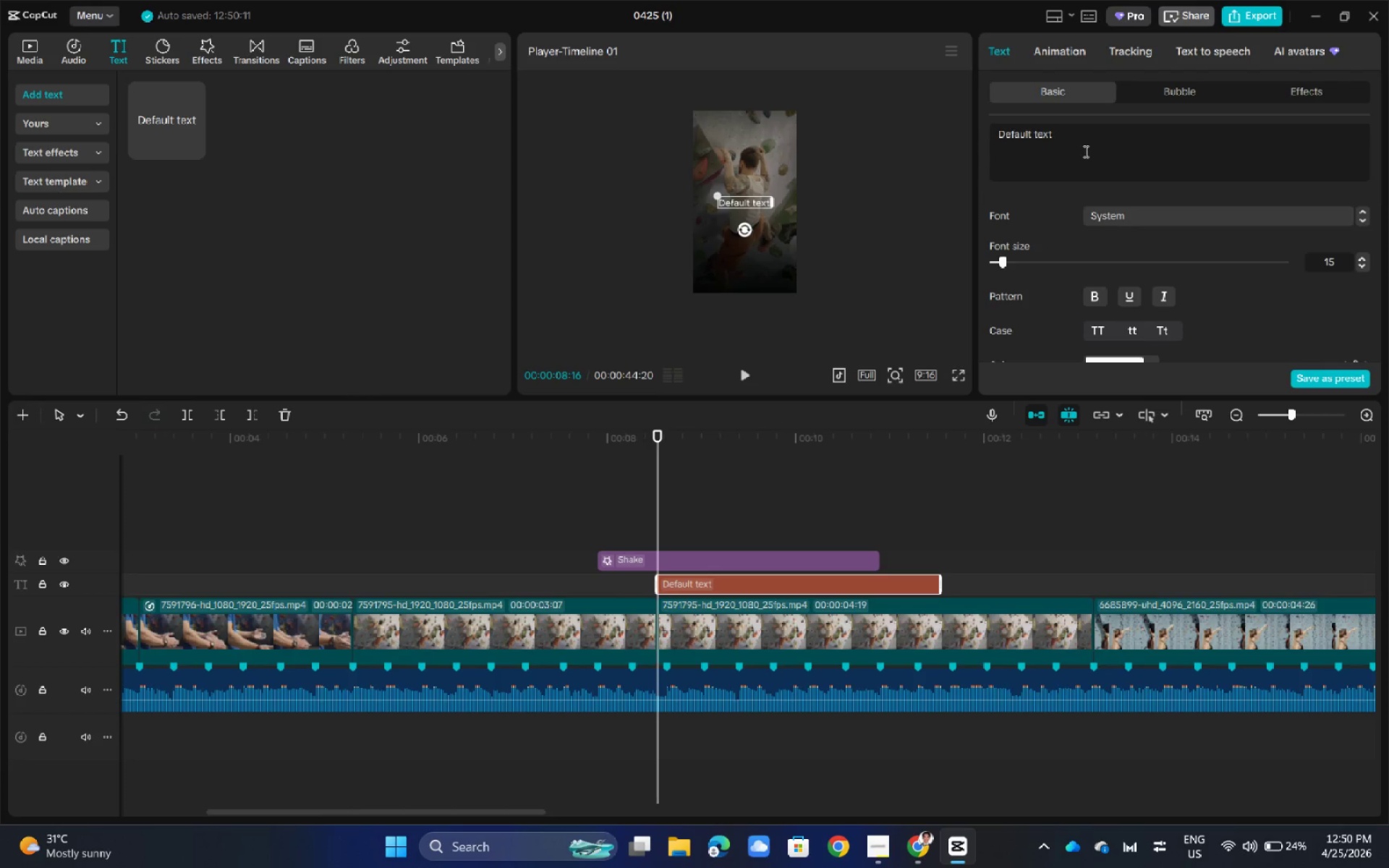 
double_click([1084, 151])
 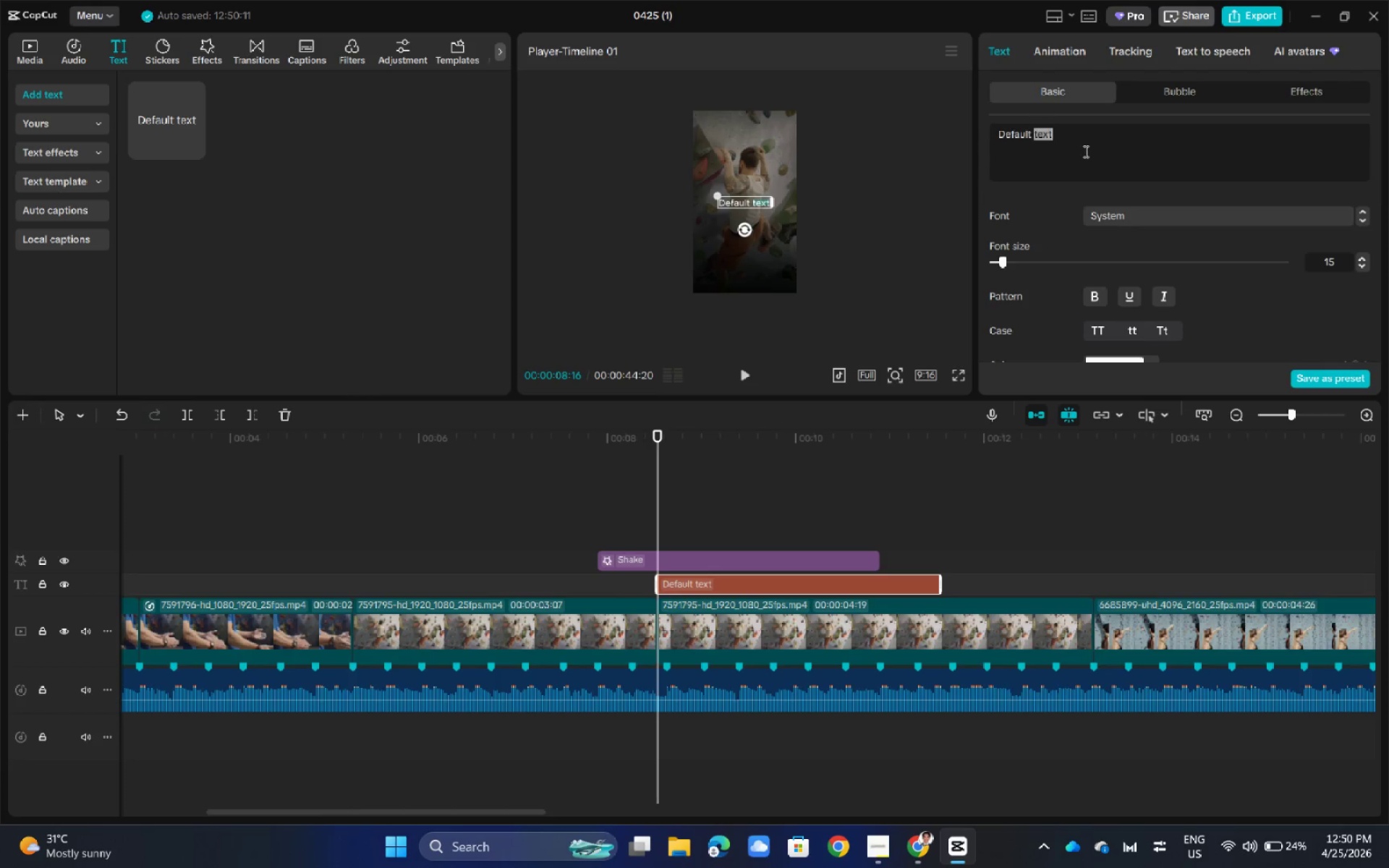 
triple_click([1084, 151])
 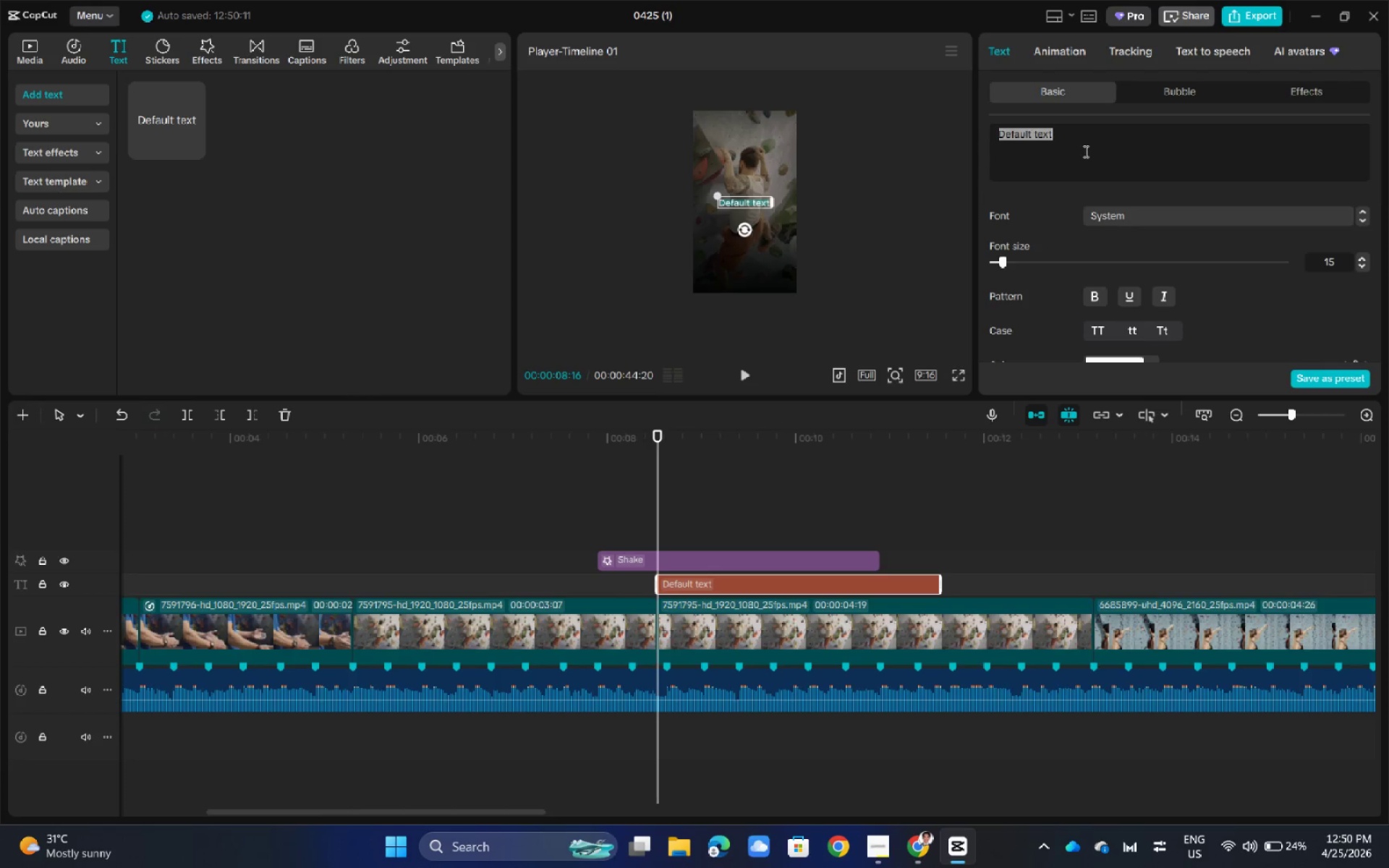 
hold_key(key=Backspace, duration=0.84)
 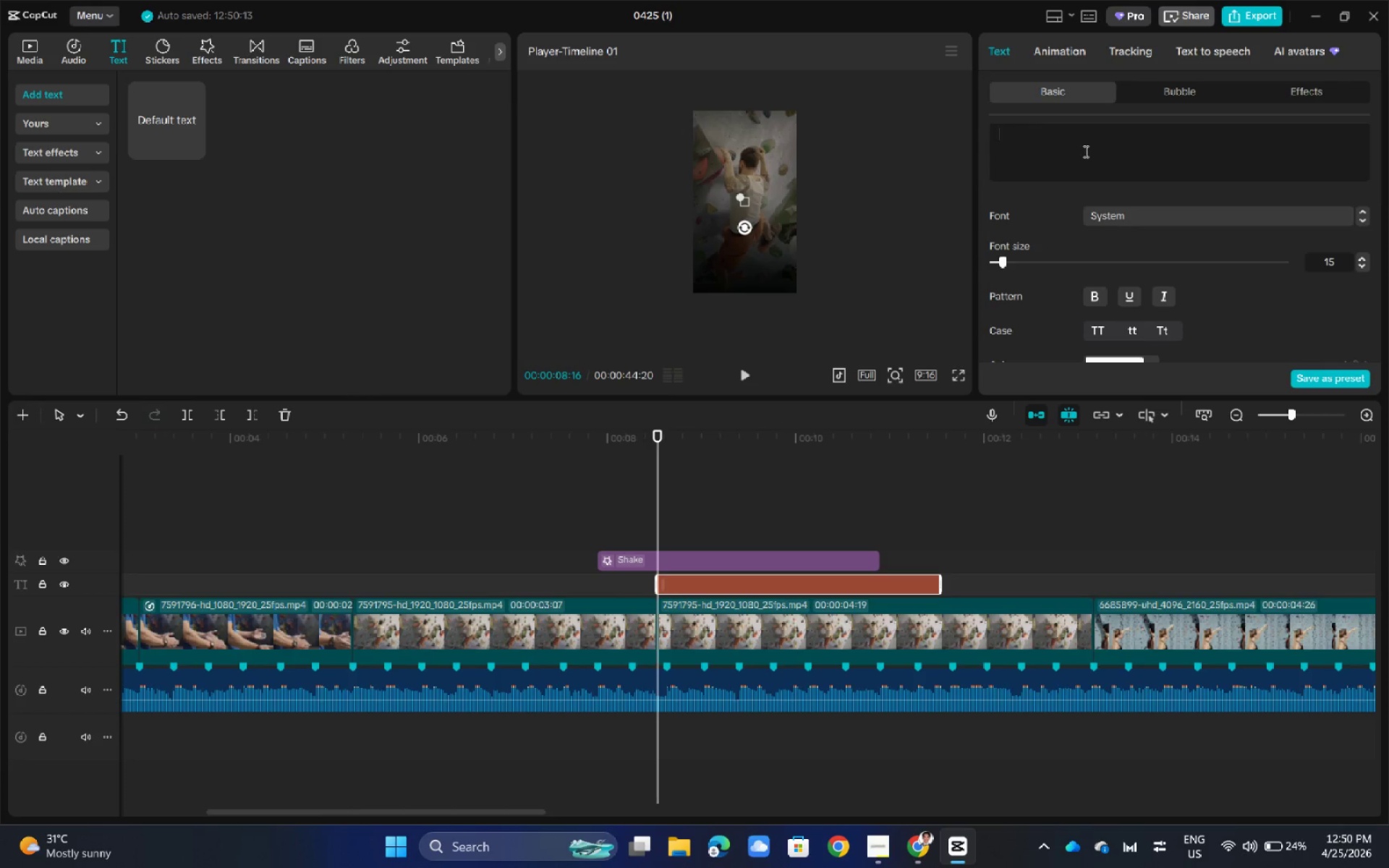 
type(This route is EASY bro)
 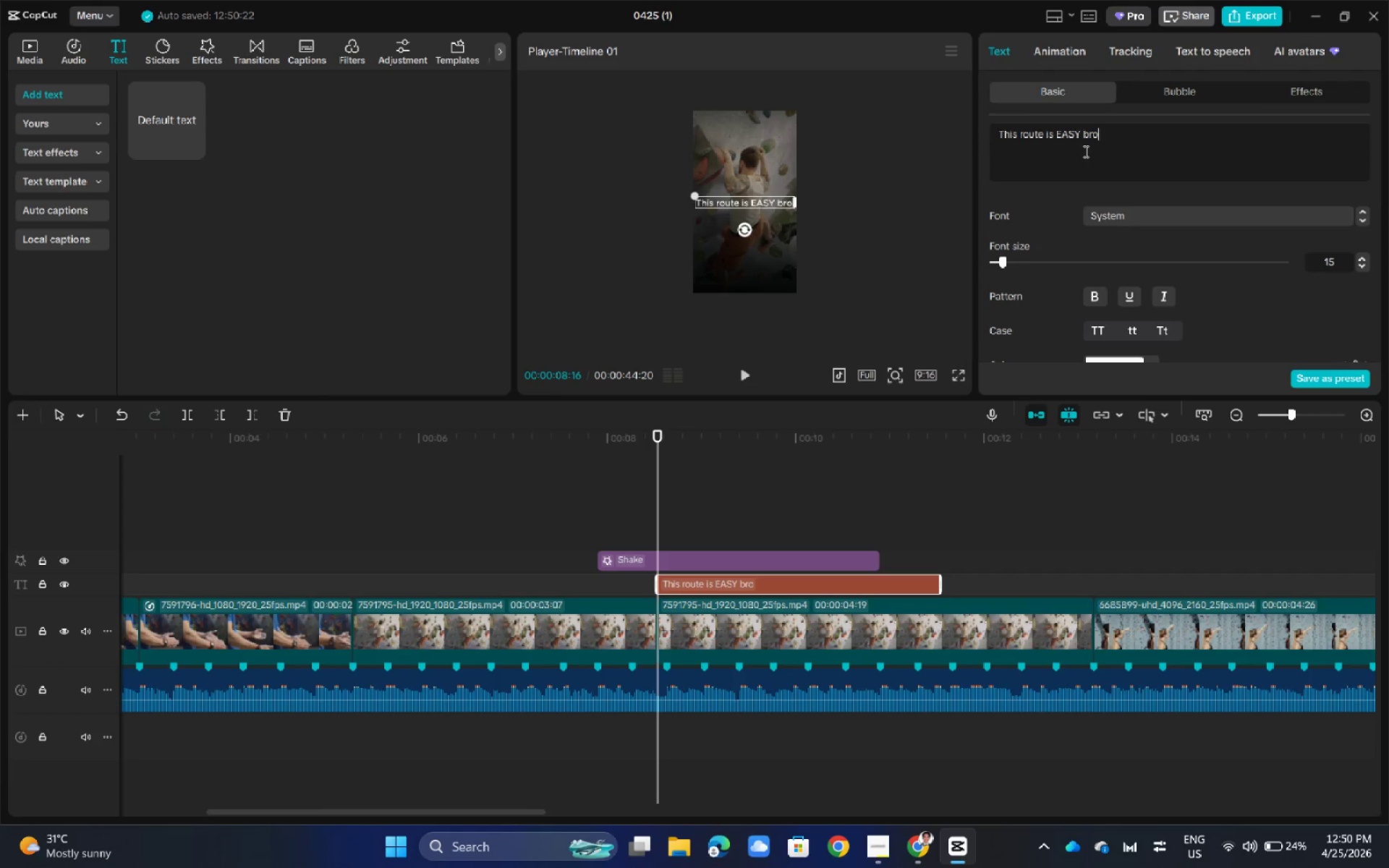 
wait(5.73)
 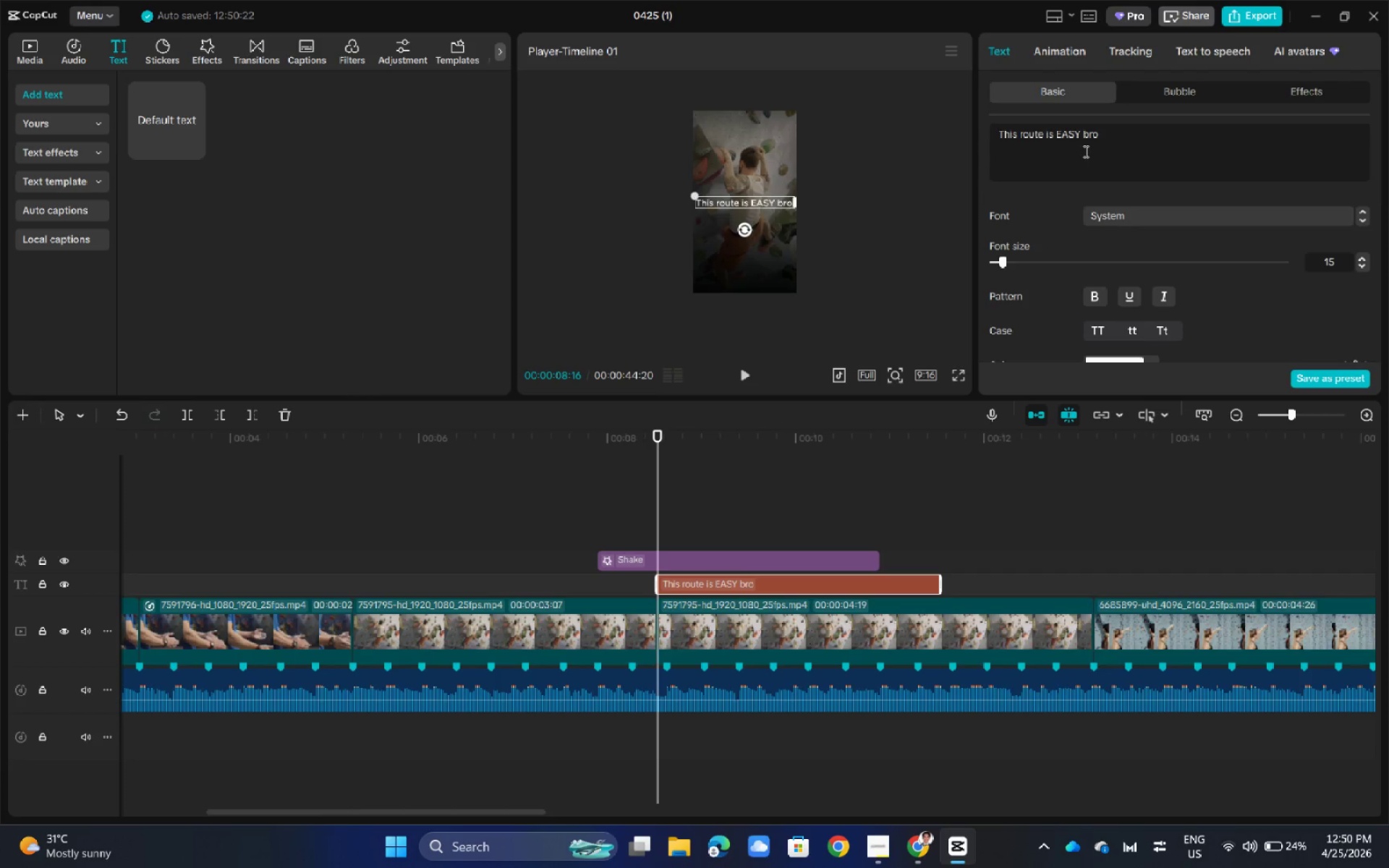 
left_click_drag(start_coordinate=[938, 583], to_coordinate=[1088, 593])
 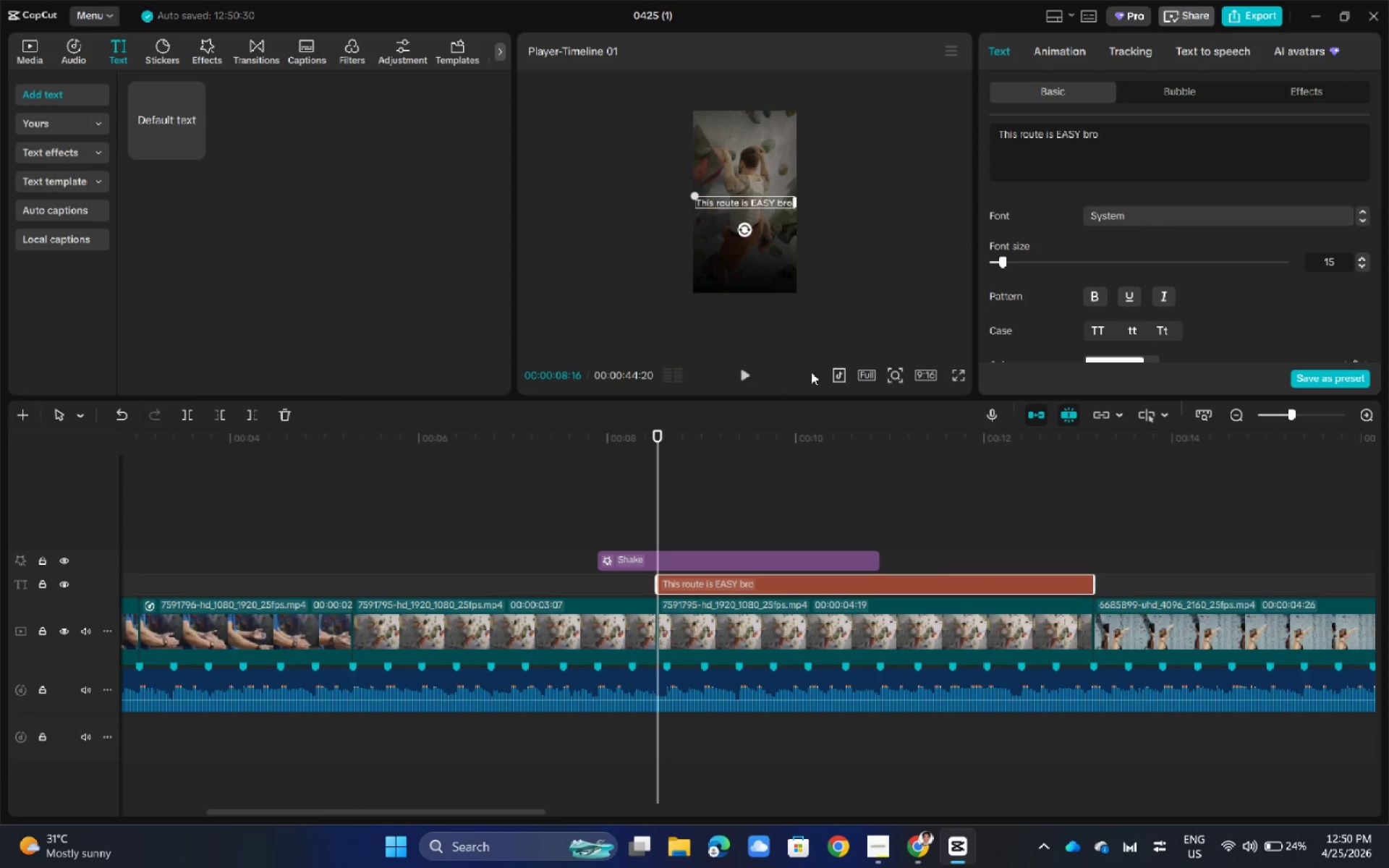 
left_click([885, 187])
 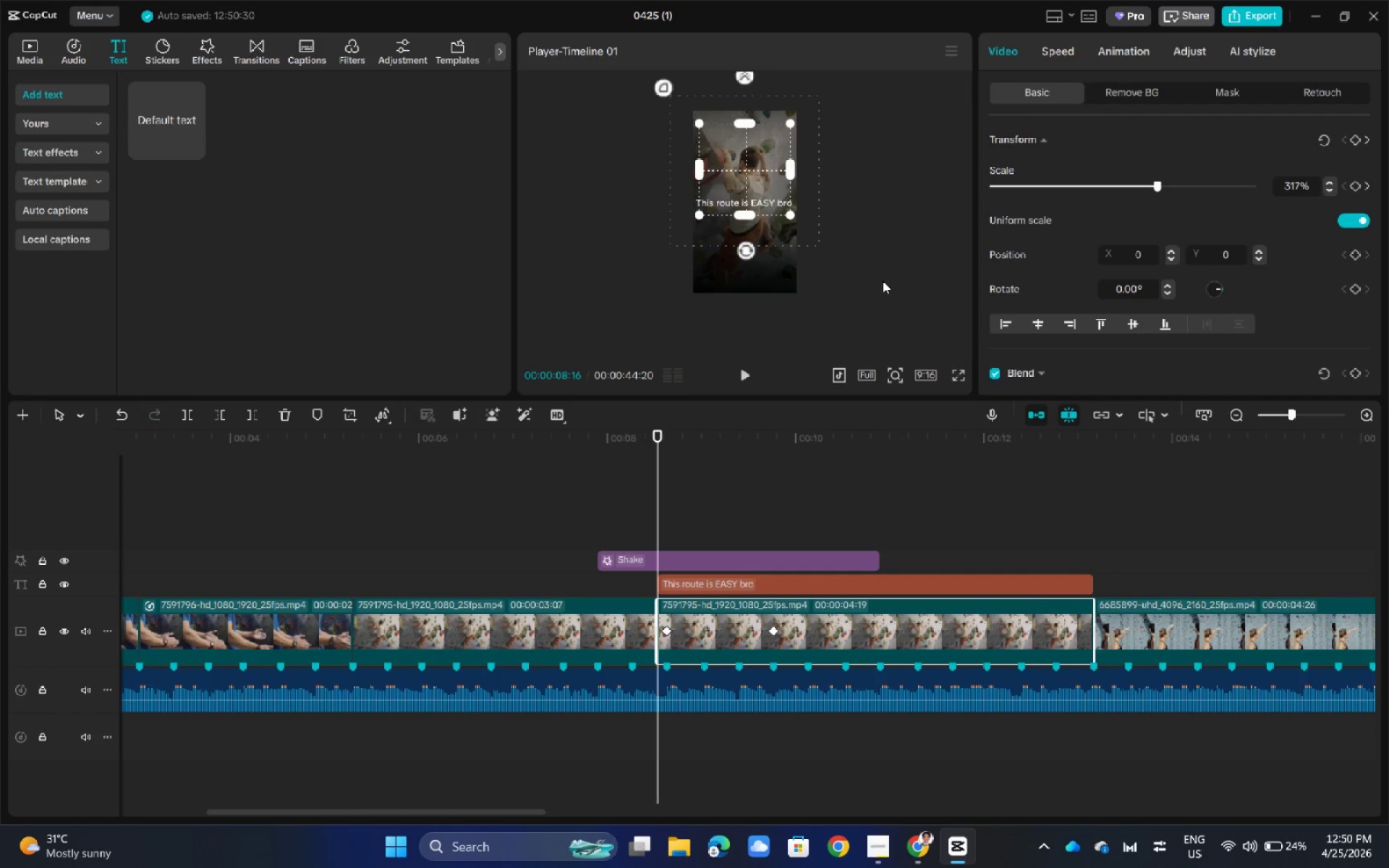 
left_click([885, 299])
 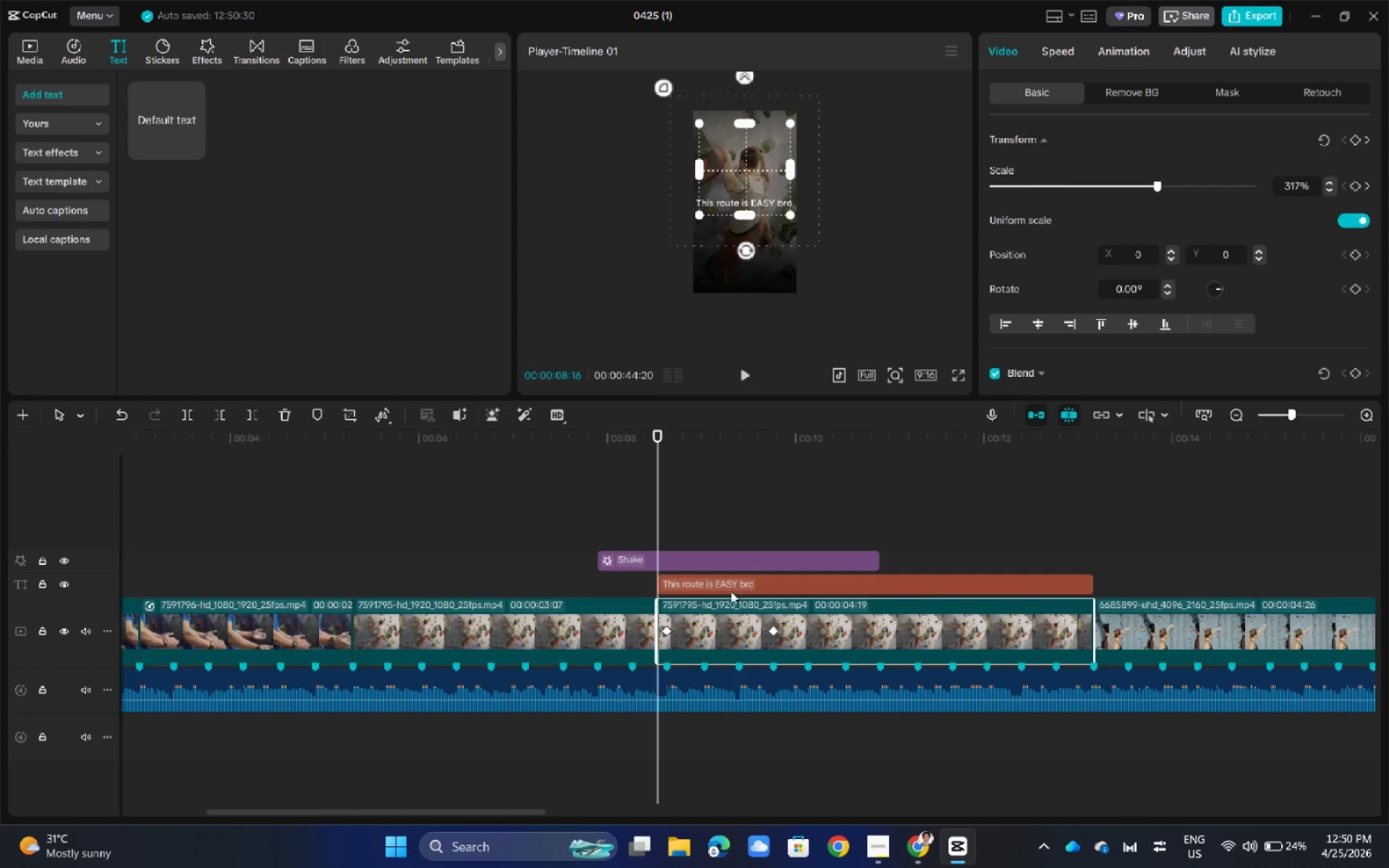 
left_click([729, 586])
 